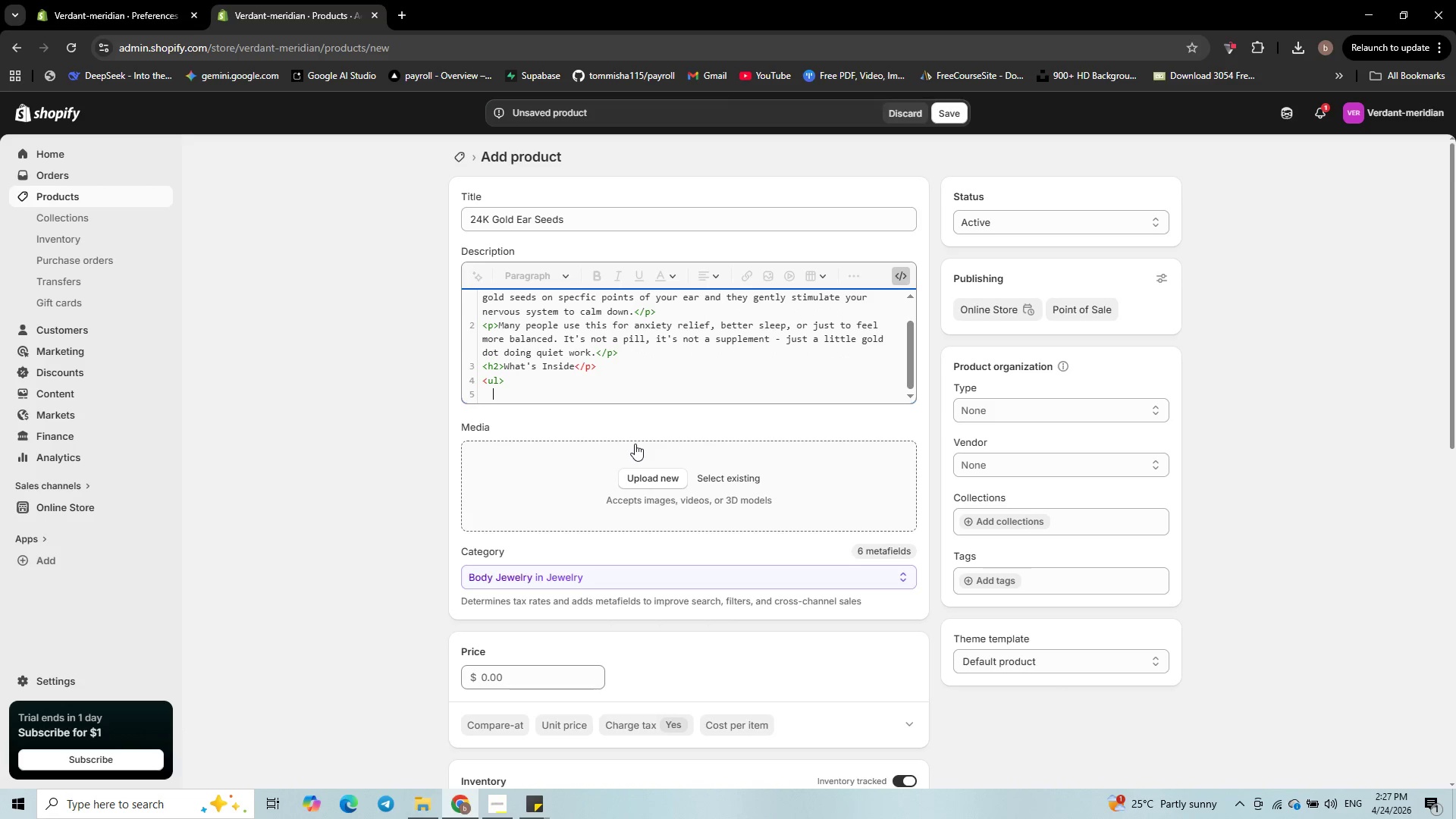 
type(<li>)
 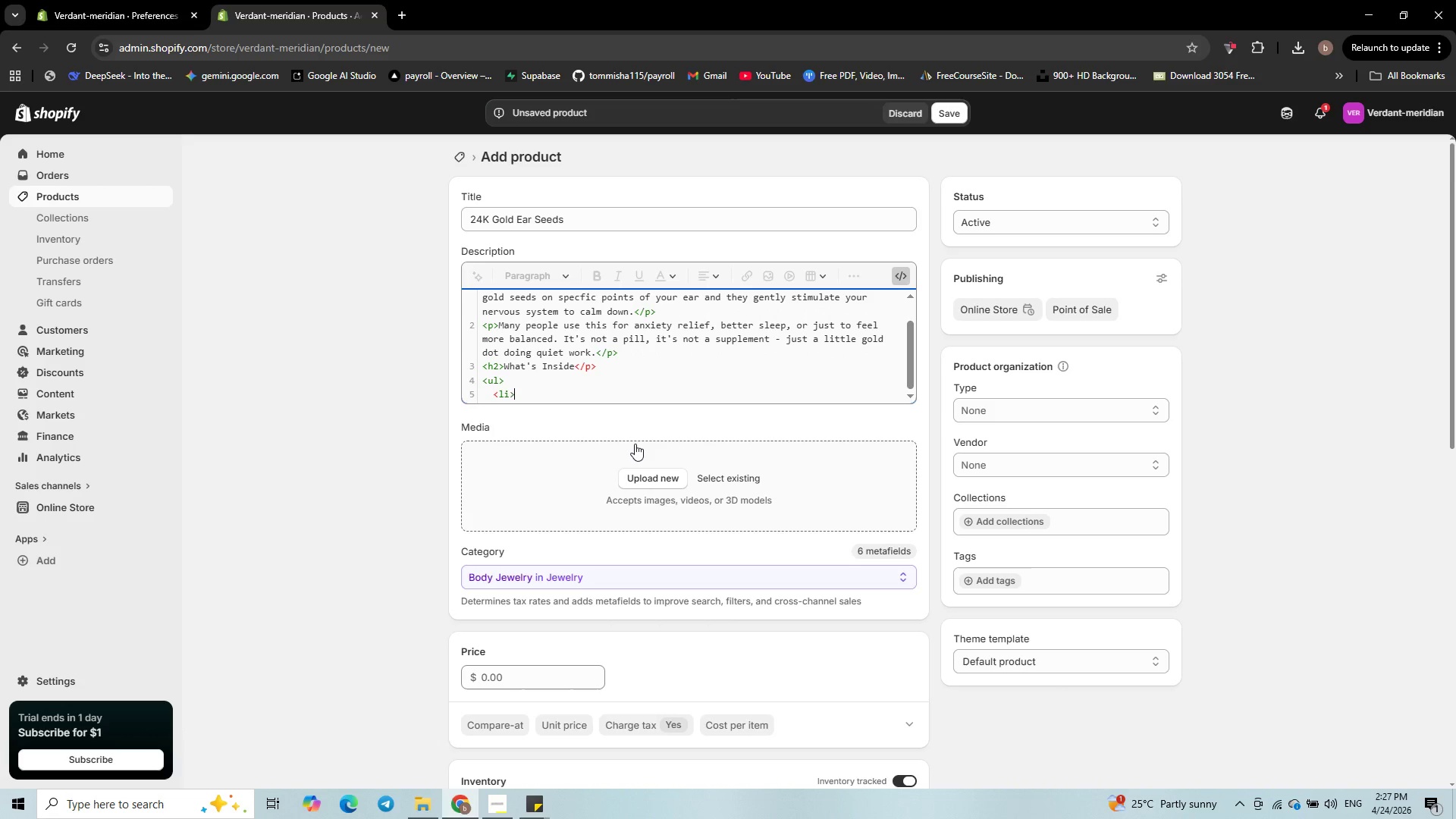 
type(120 genuine 24K gold ear seeds</li>)
 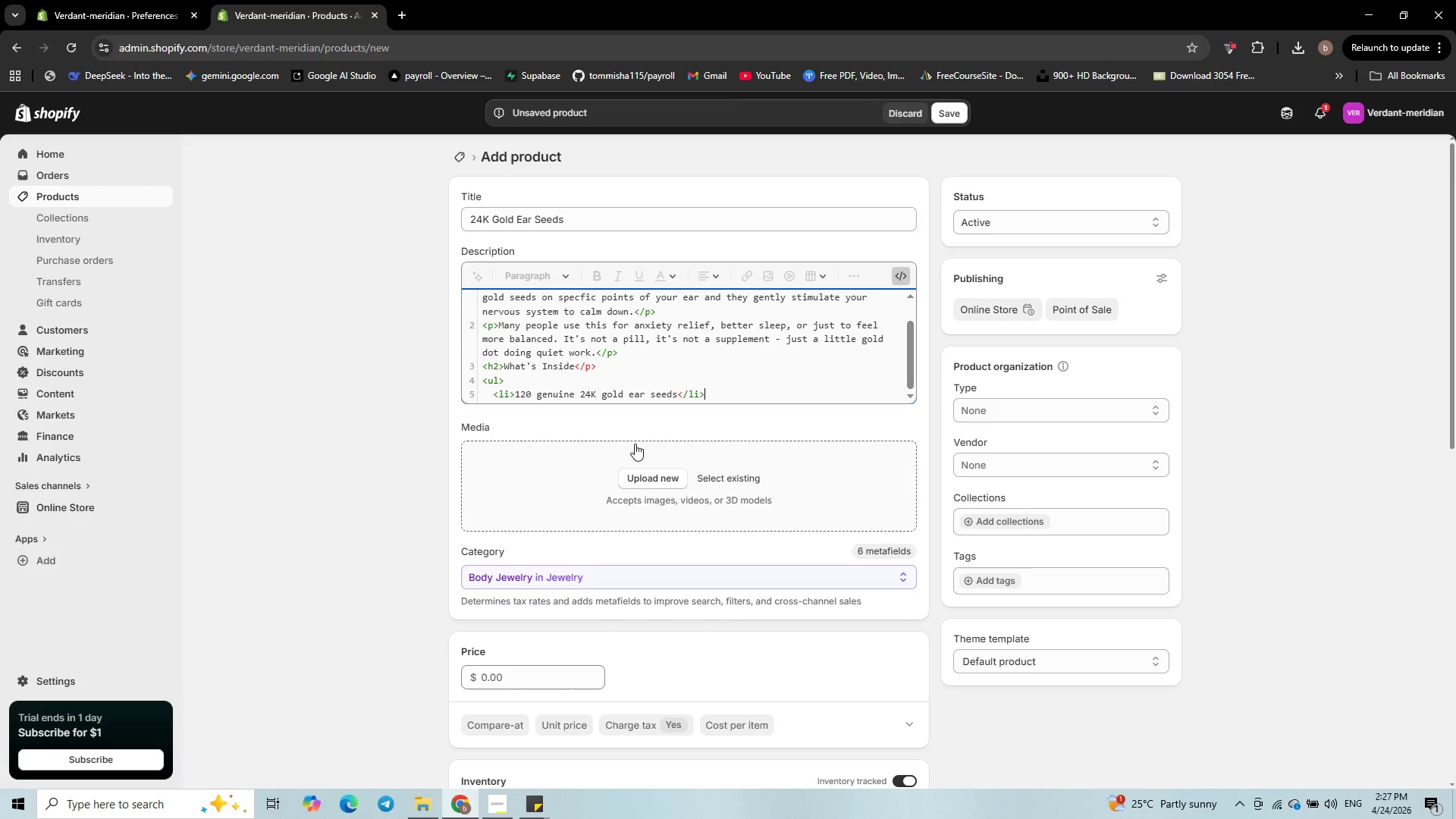 
key(Enter)
 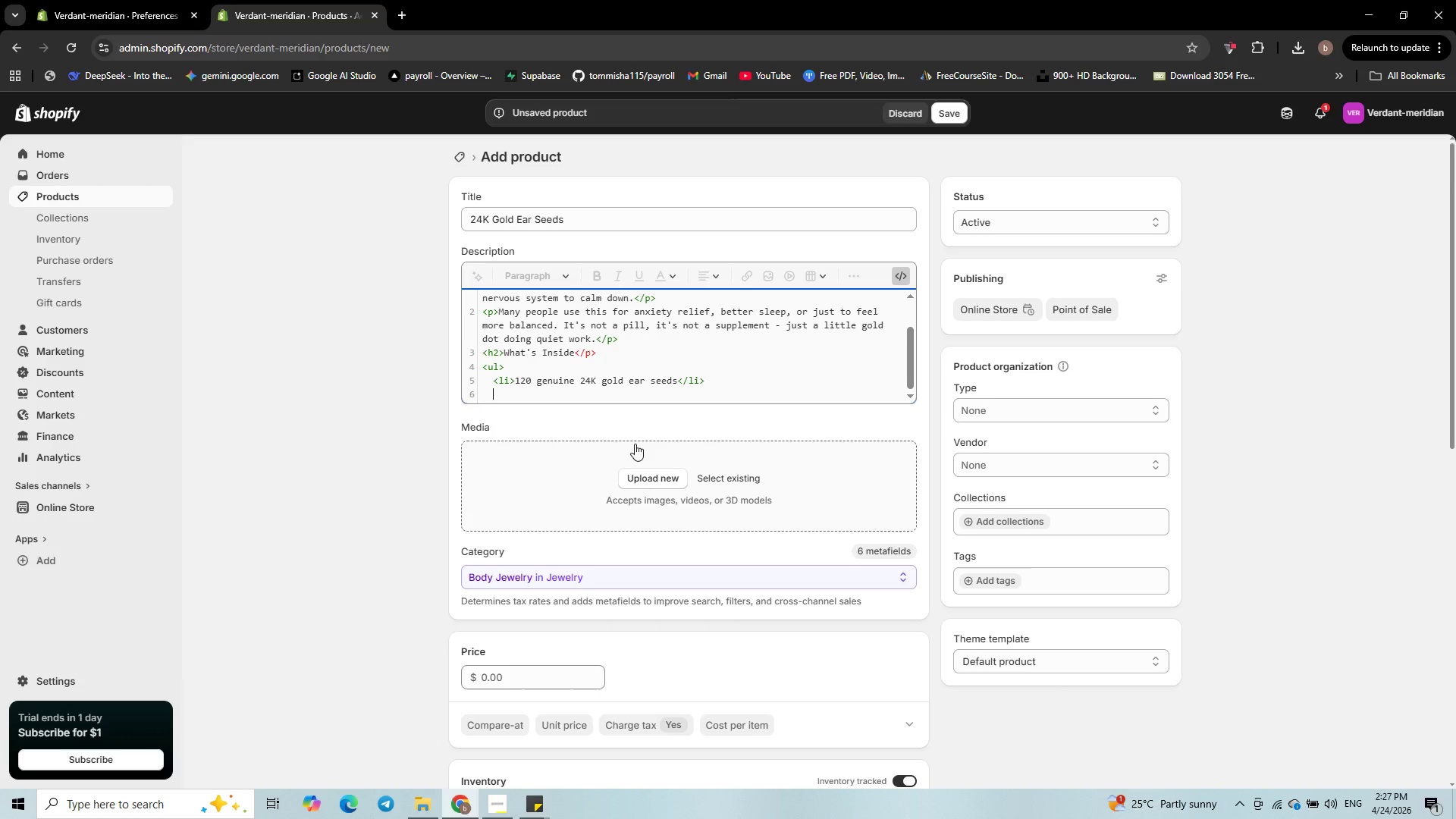 
wait(9.45)
 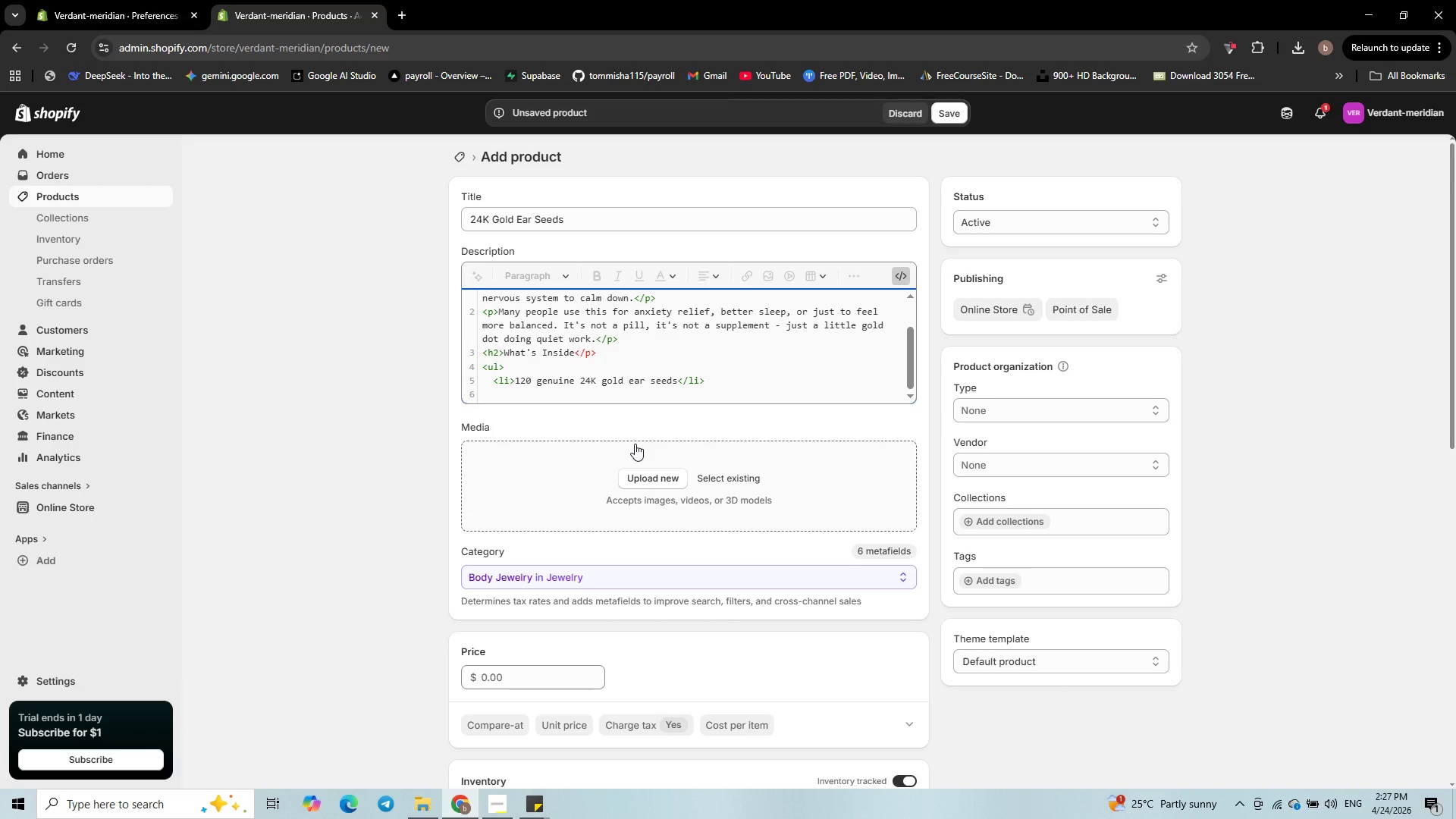 
type(<li>Stainless steel )
 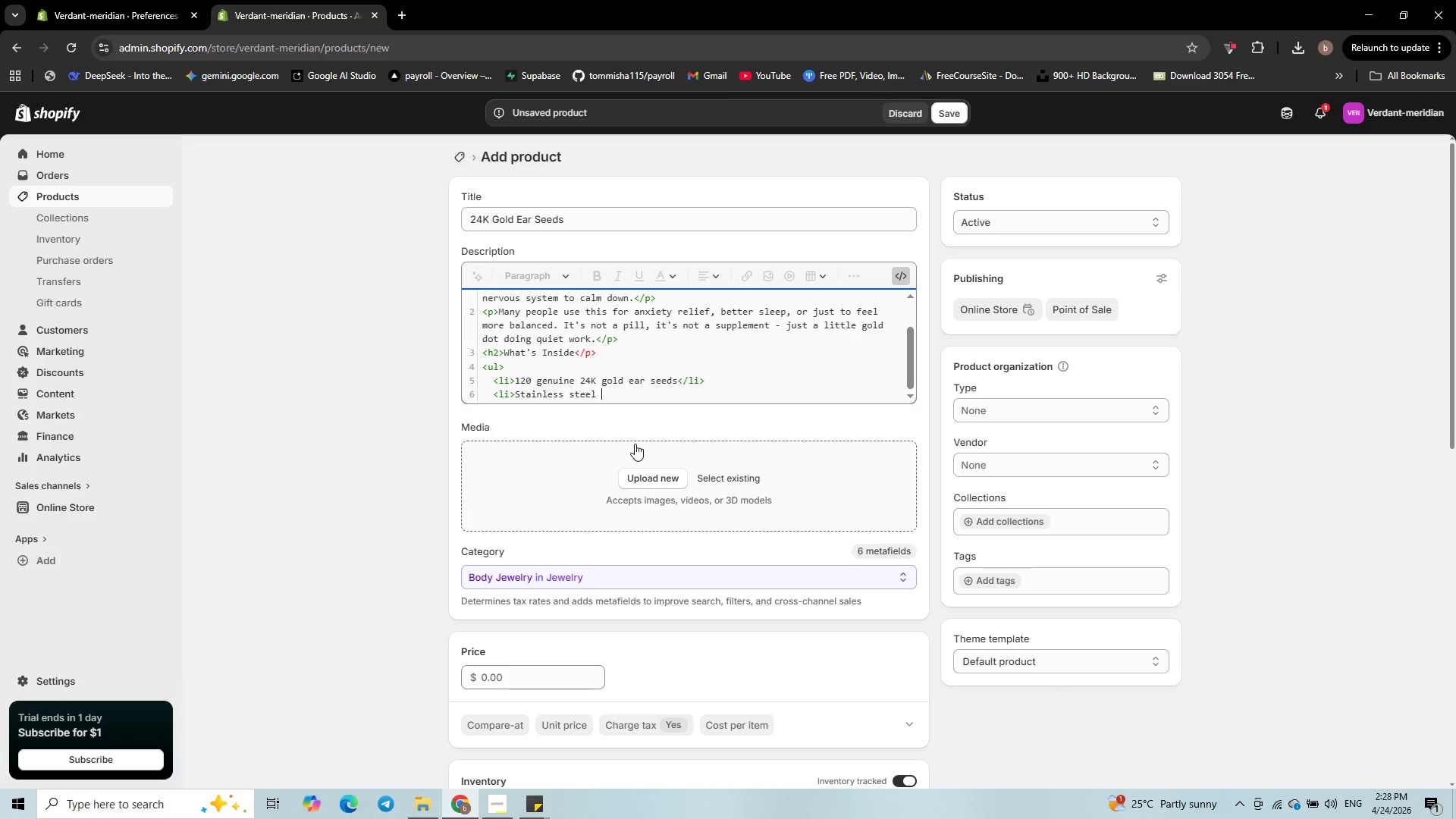 
type(tweezer and appic)
 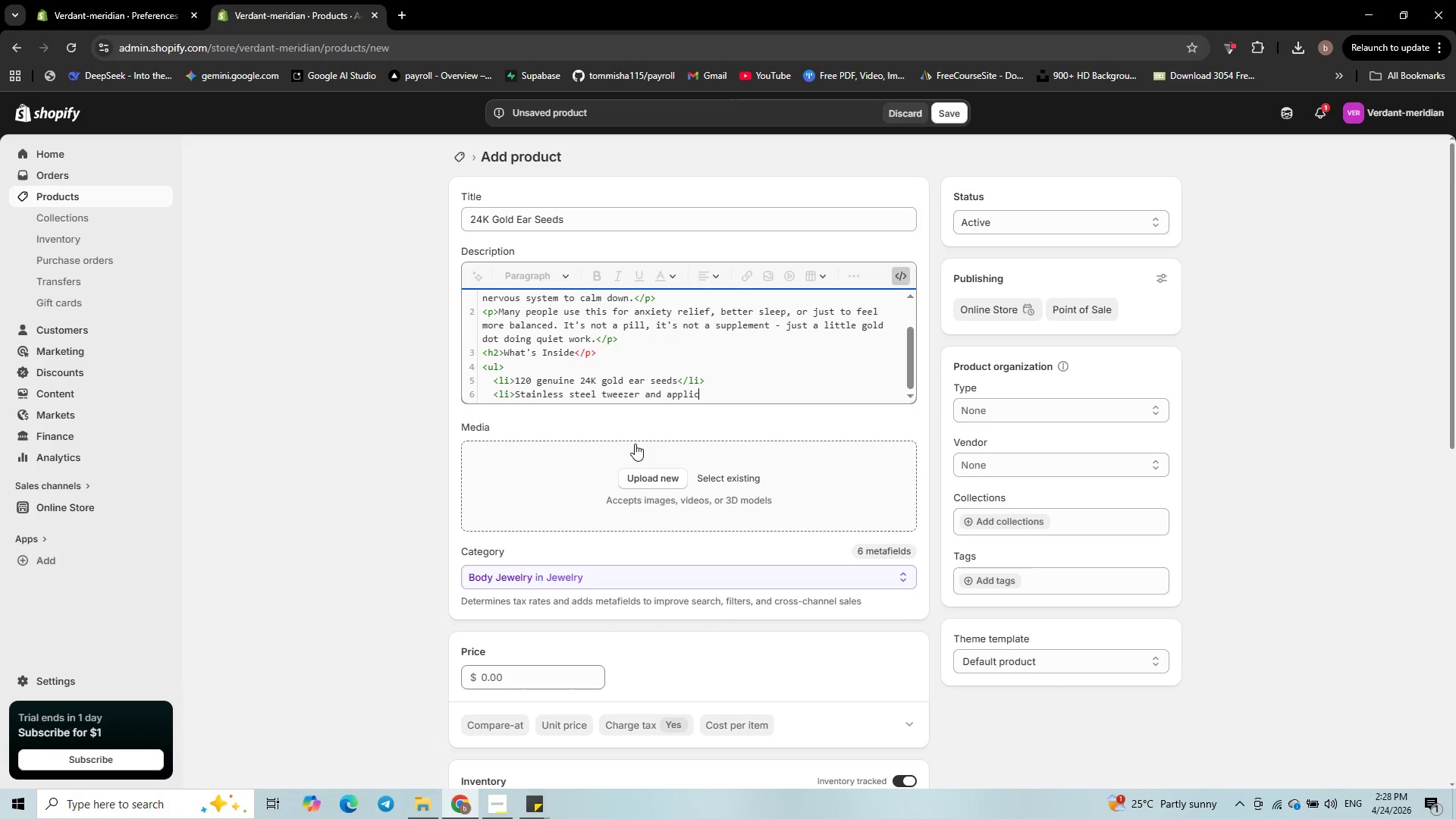 
hold_key(key=L, duration=0.33)
 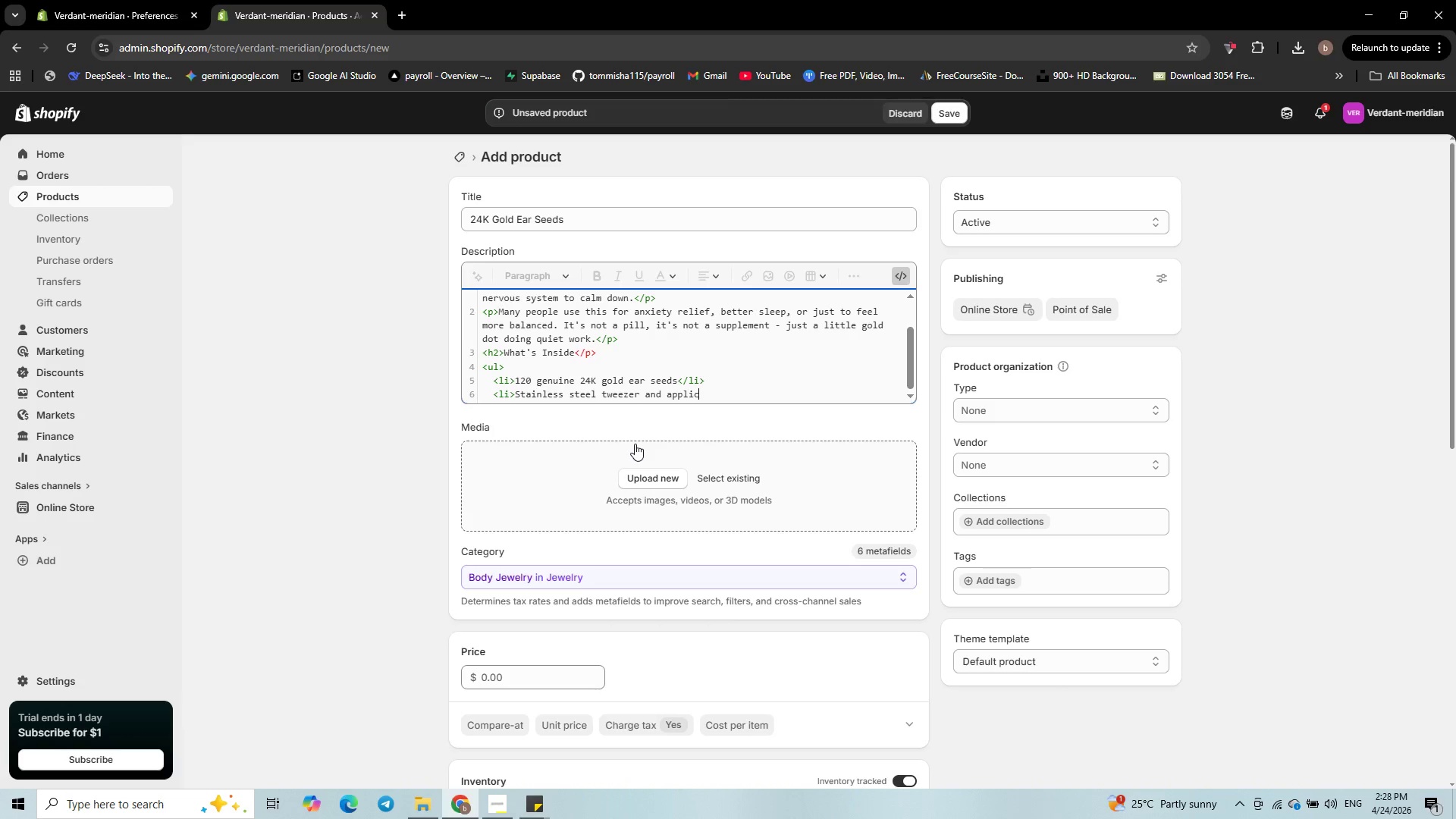 
type(ator</li>)
 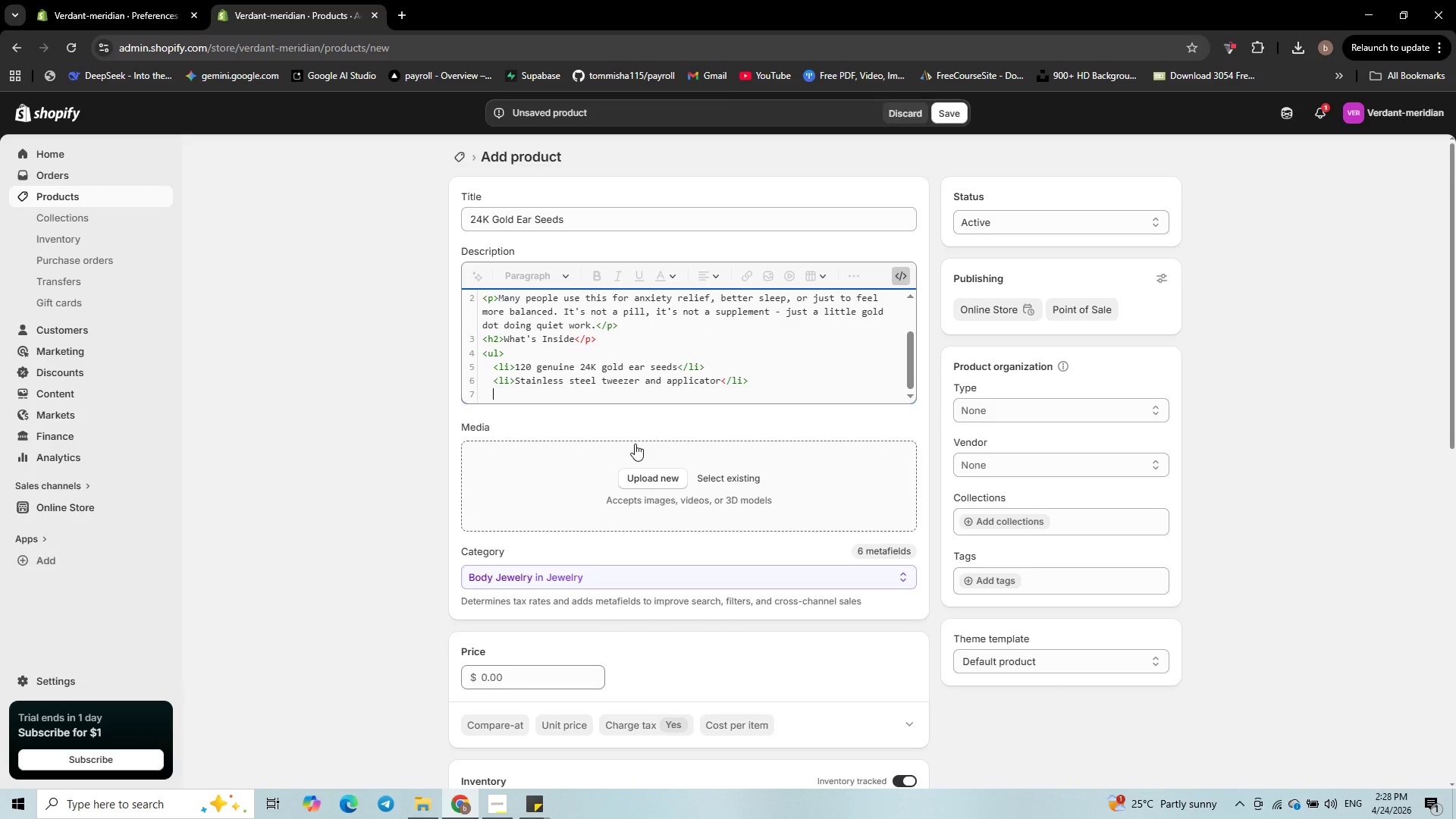 
 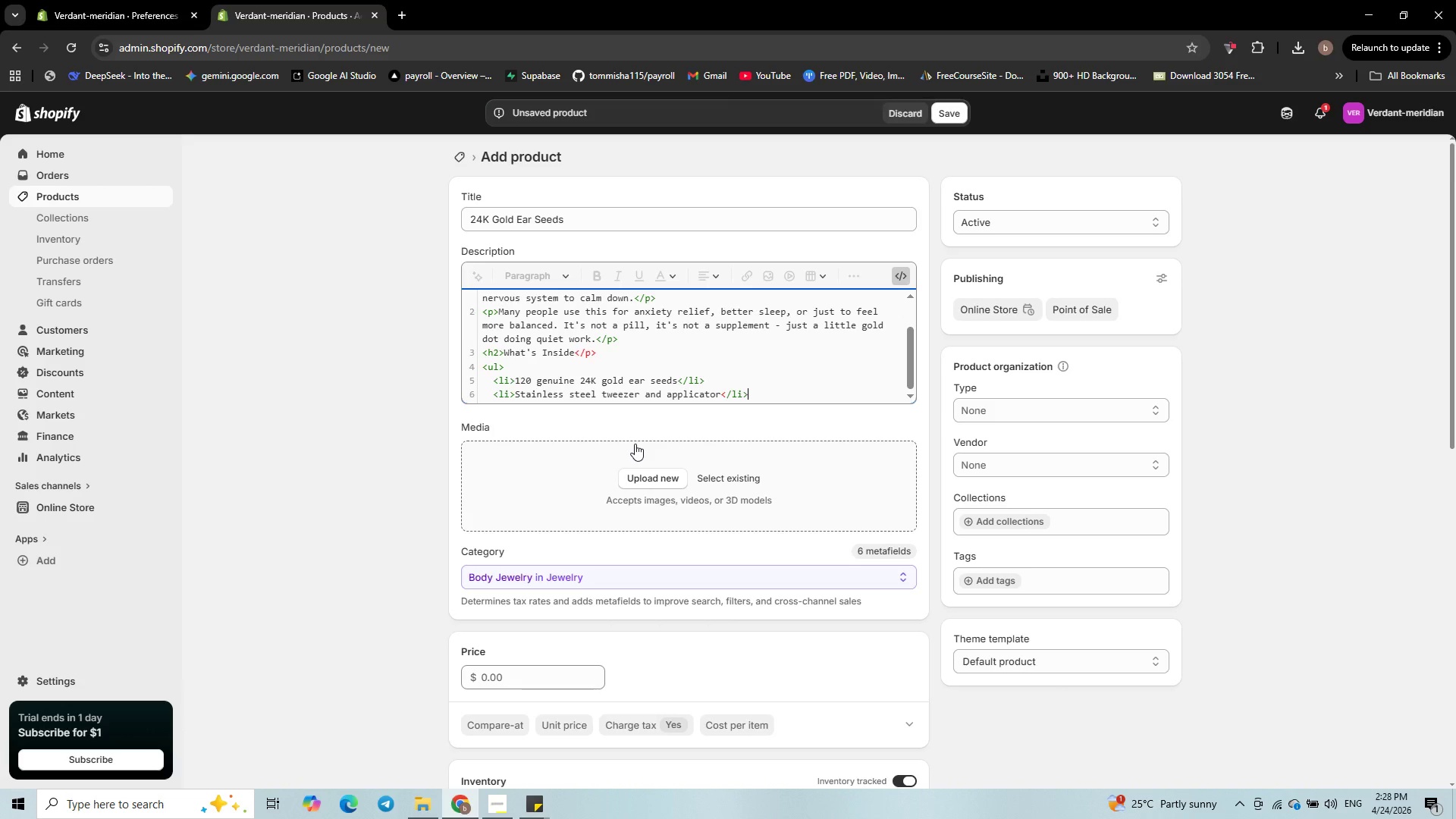 
key(Enter)
 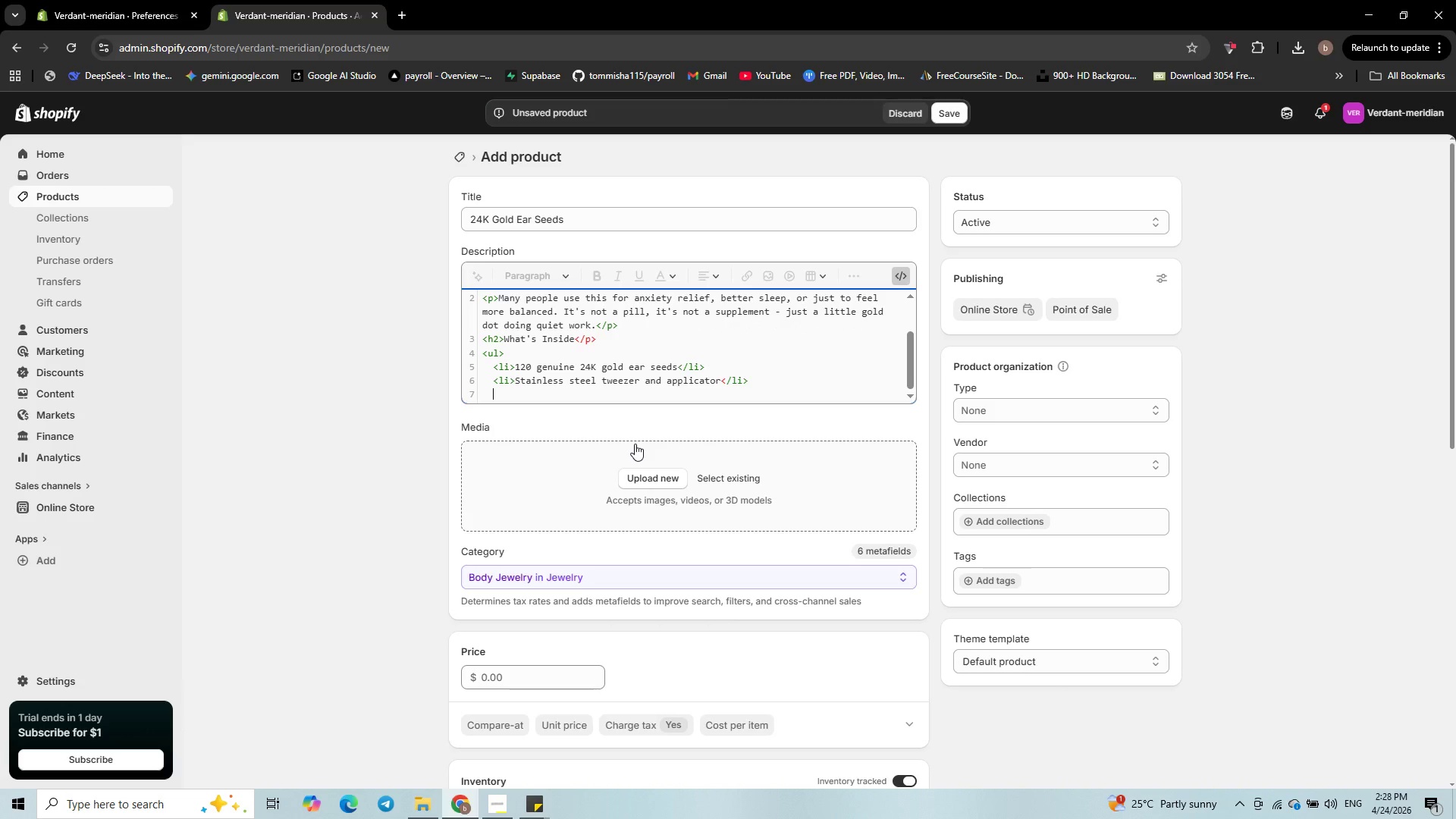 
type(<li>)
 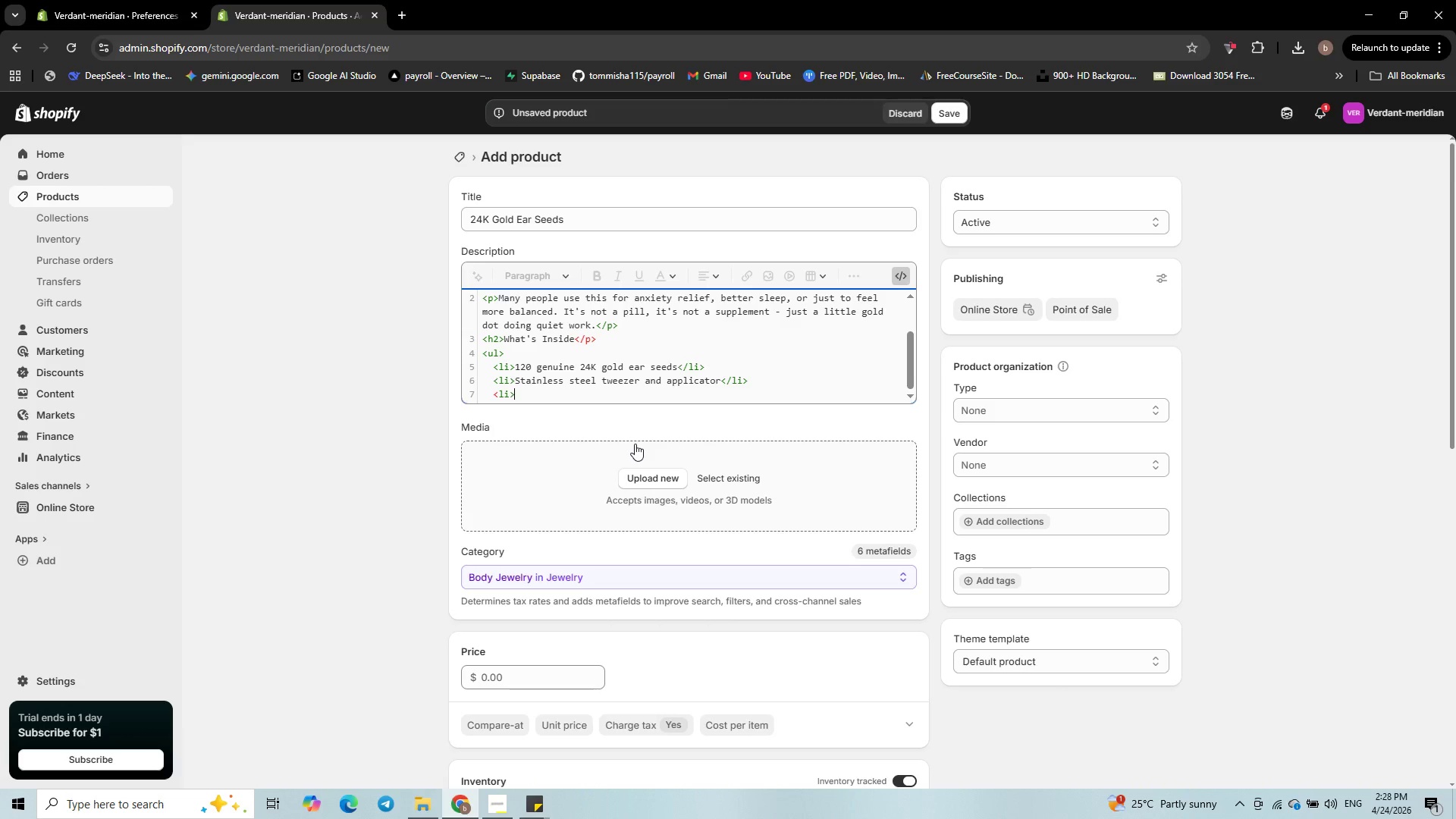 
type(Full color ma)
key(Backspace)
type(erd)
key(Backspace)
type(idian map (shows exactly where to place them)
 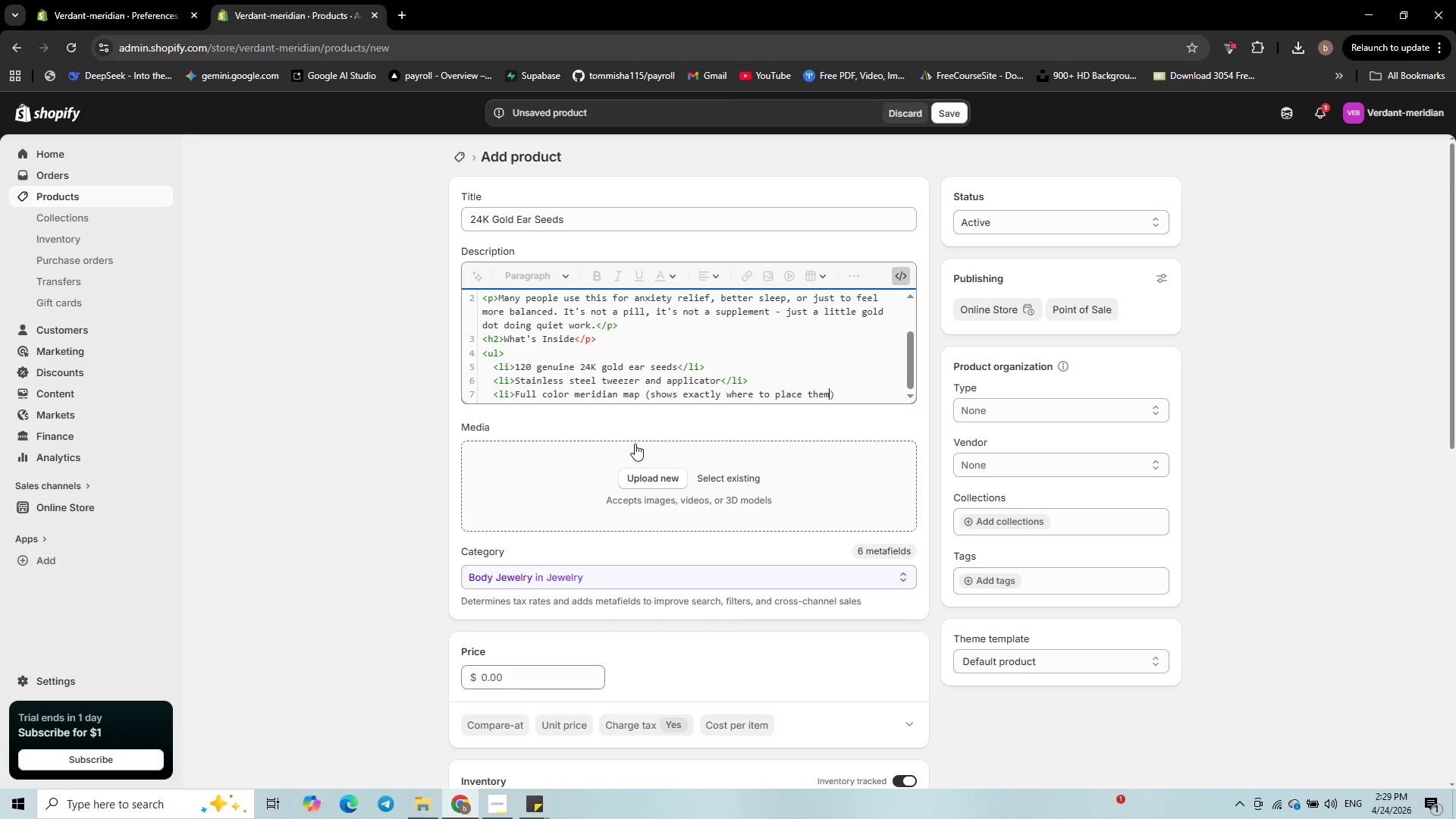 
key(ArrowRight)
 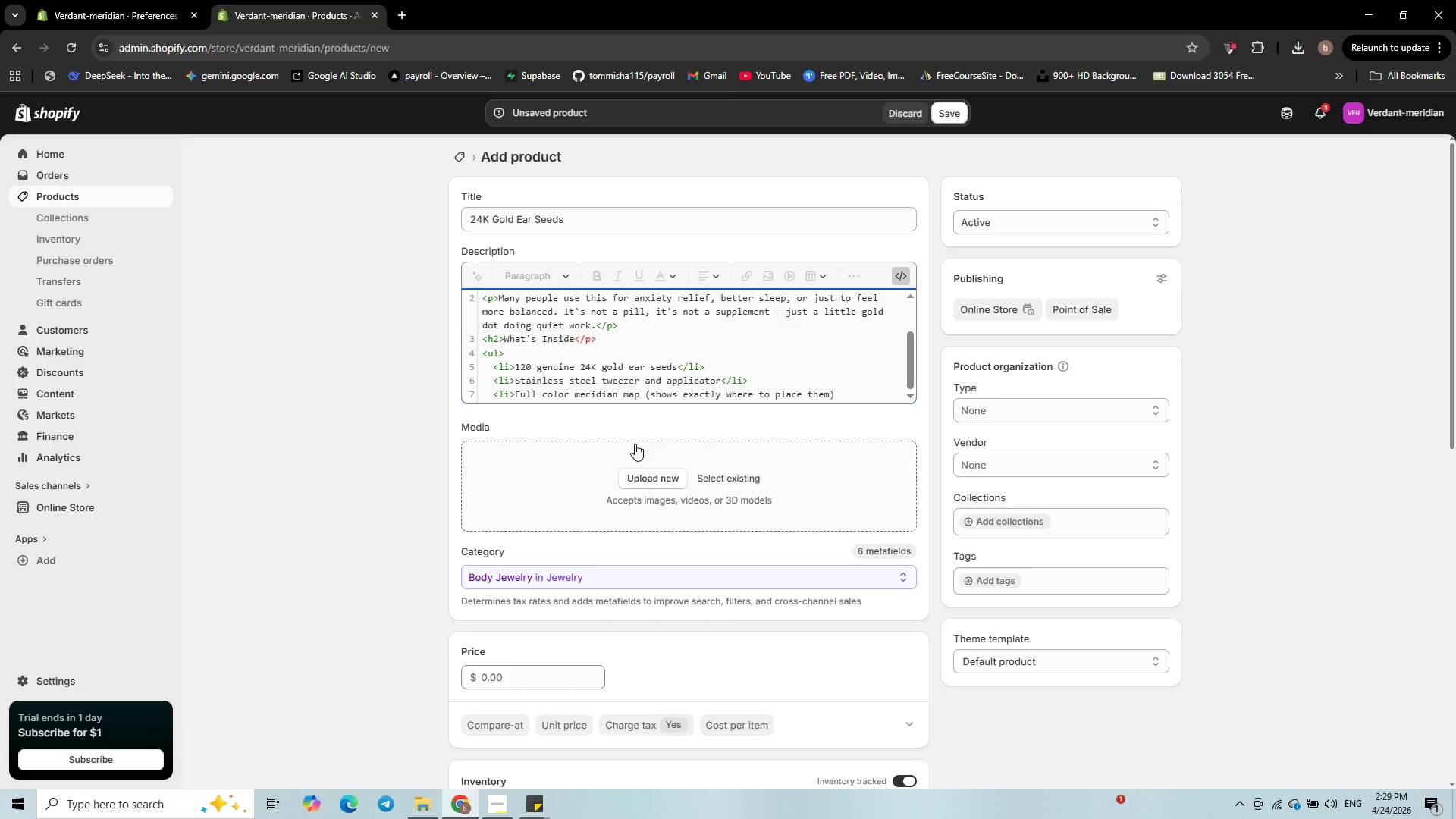 
type(>li)
key(Backspace)
key(Backspace)
key(Backspace)
type(<;)
key(Backspace)
type(/li>)
 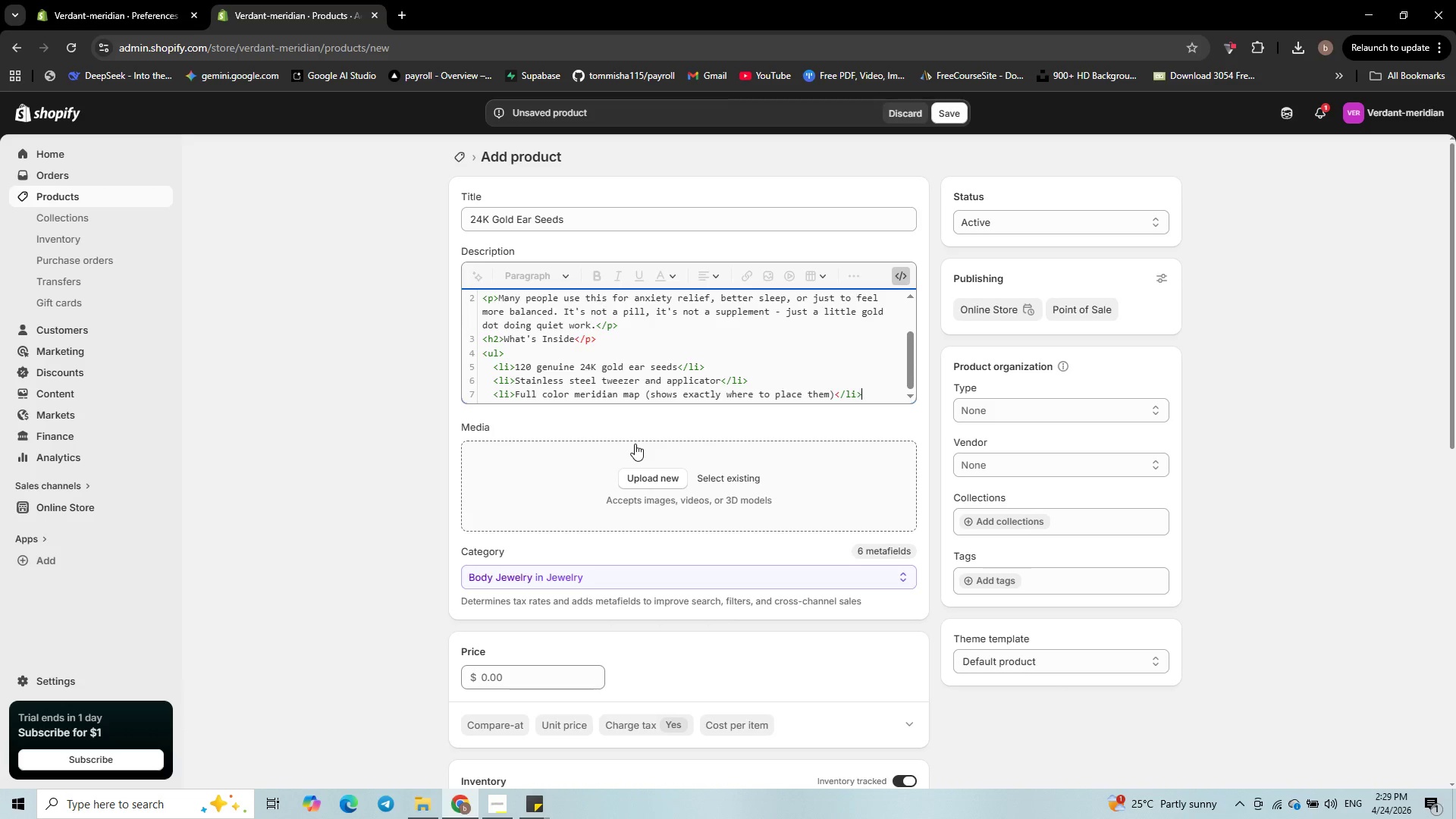 
 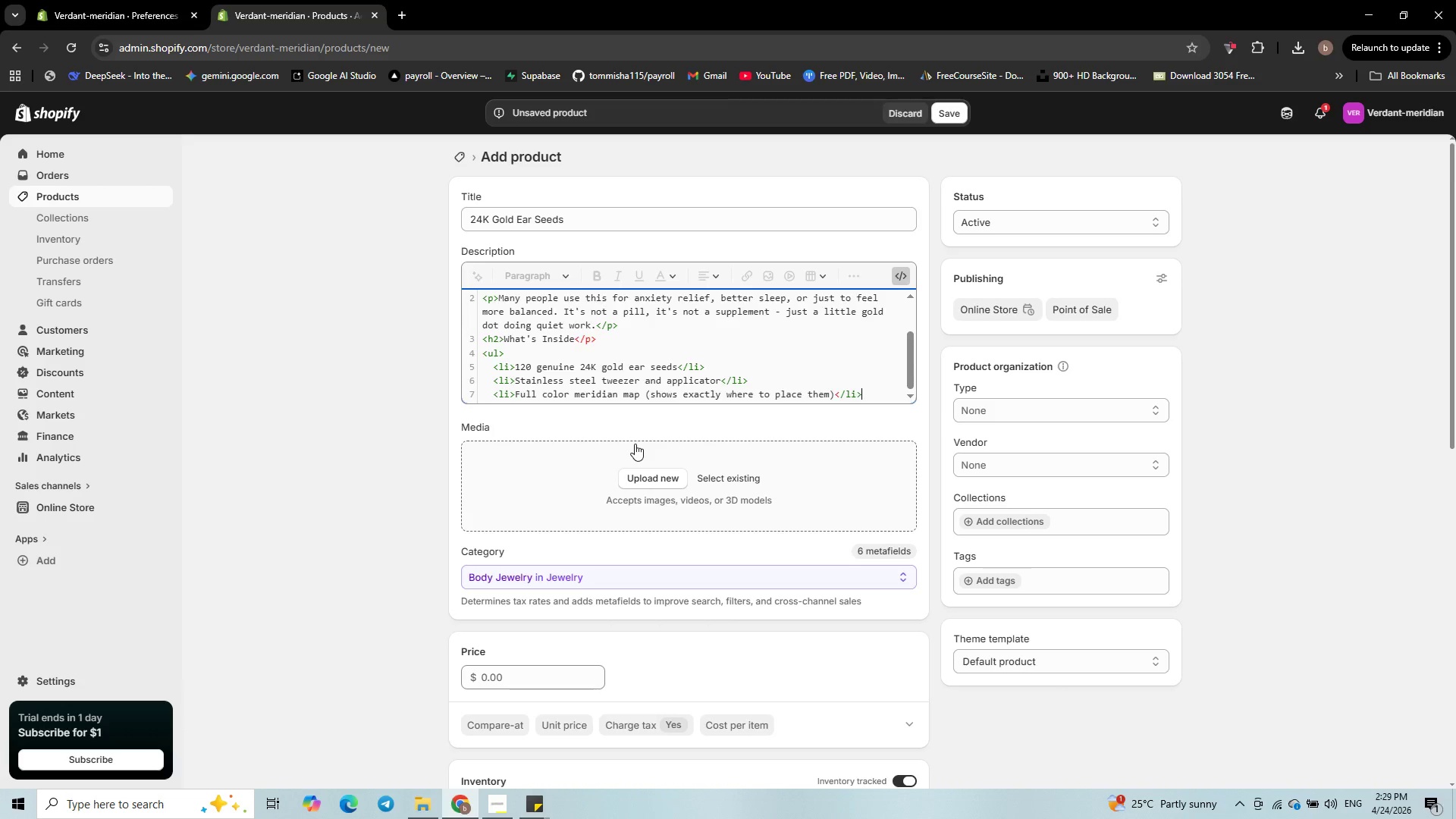 
key(Enter)
 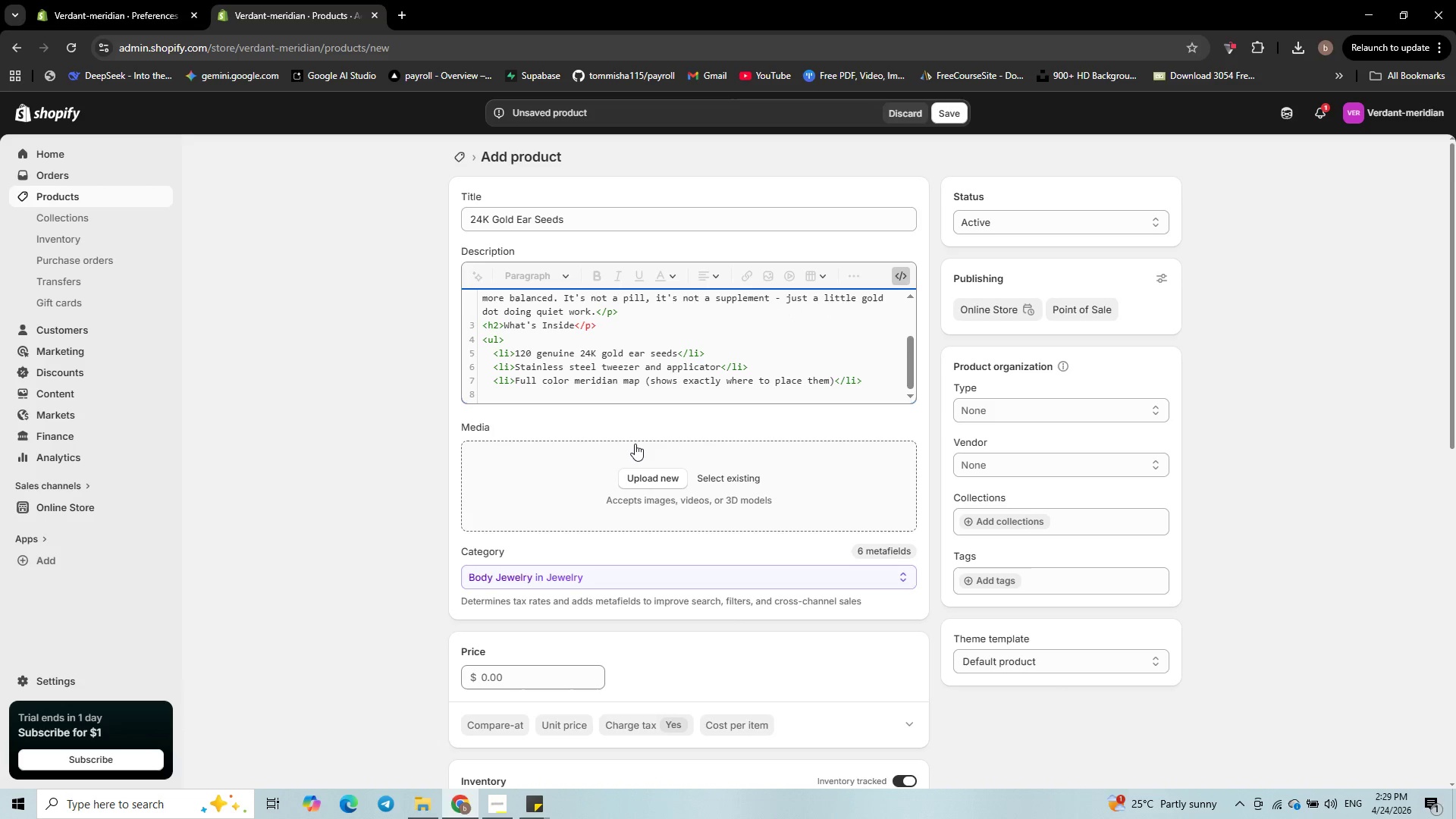 
type(<li>Res)
key(Backspace)
type(usable storage tin with mirror</li>)
 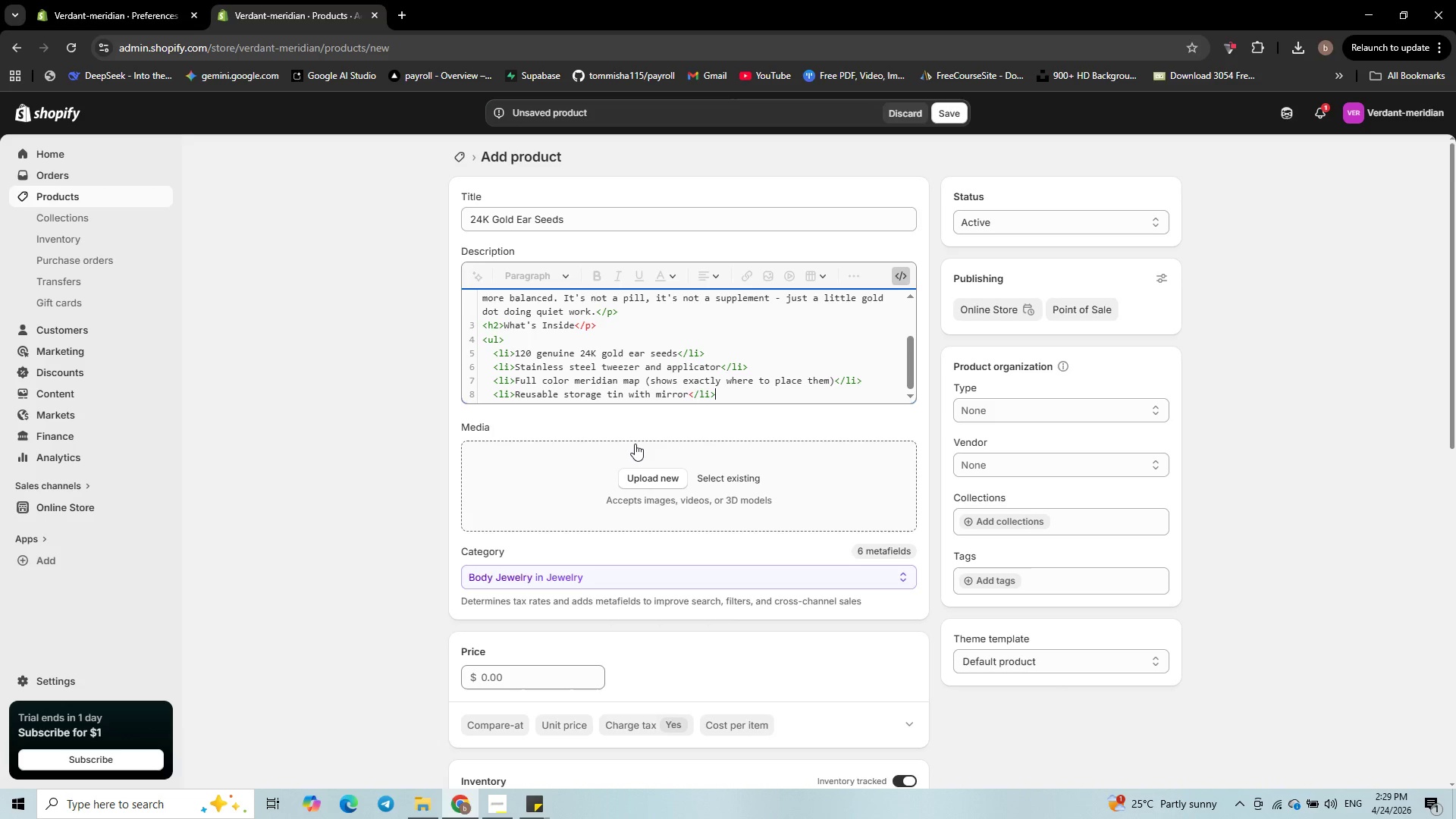 
key(Enter)
 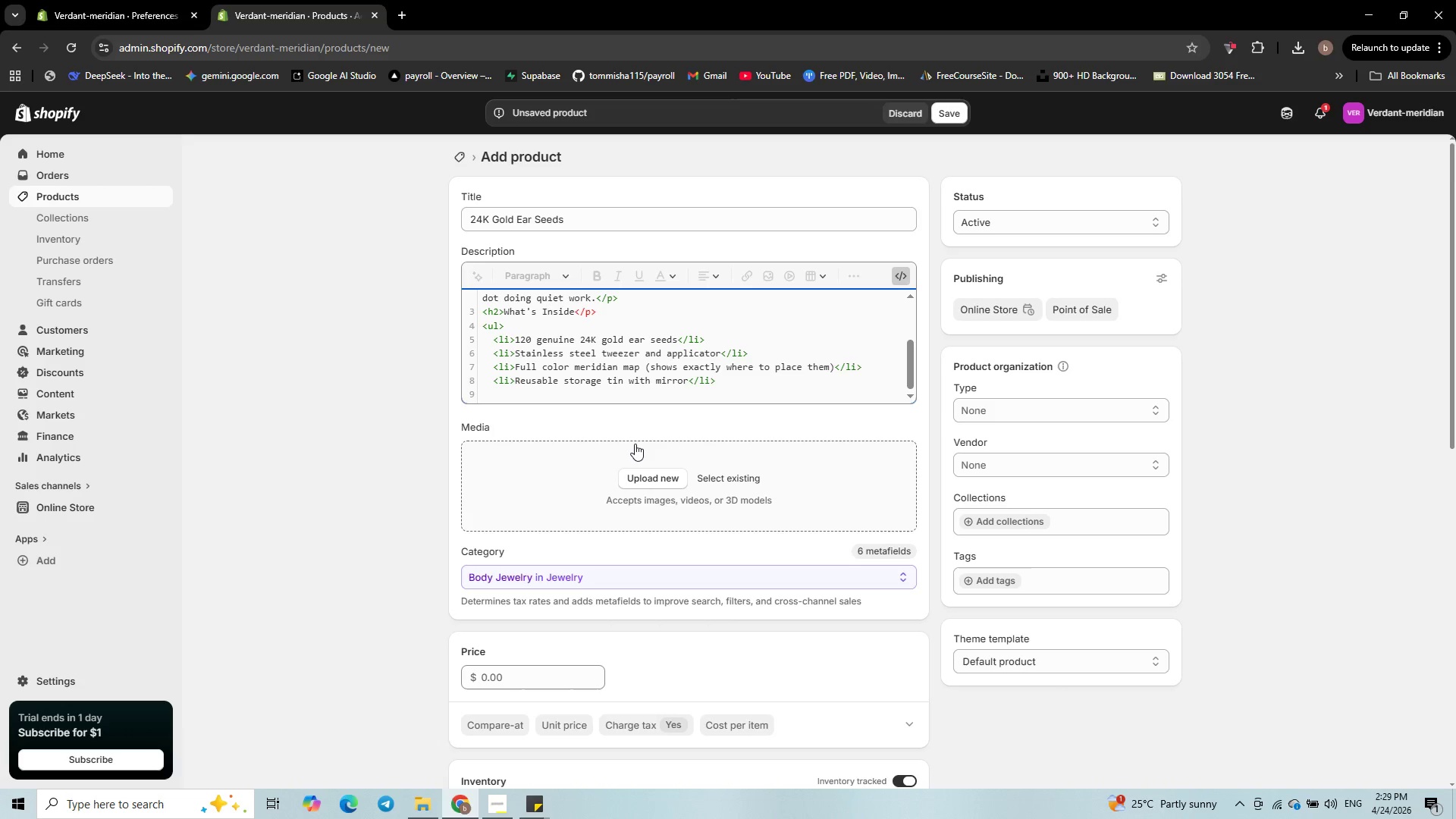 
wait(6.05)
 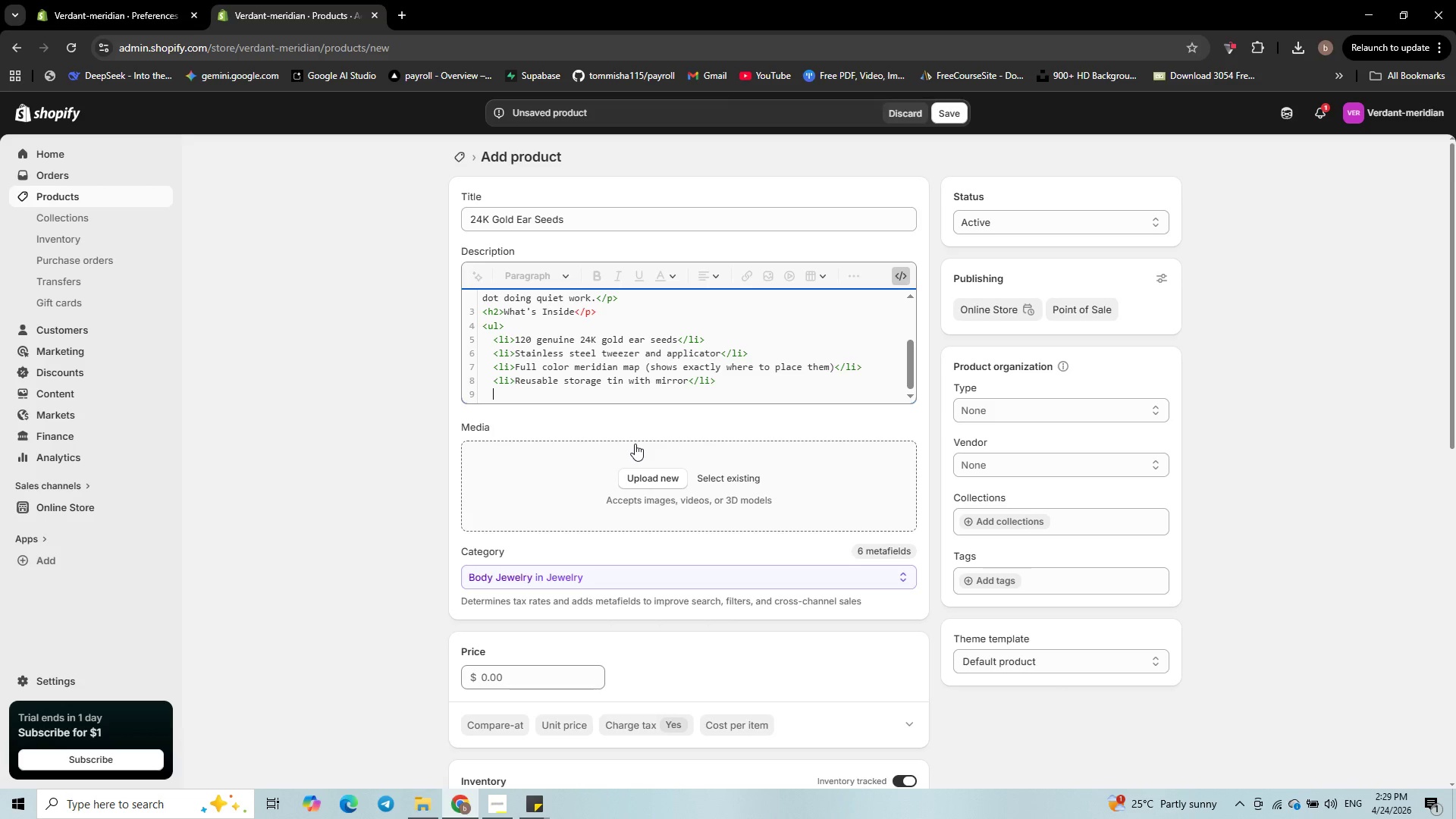 
type(<u)
key(Backspace)
type(/ul>)
 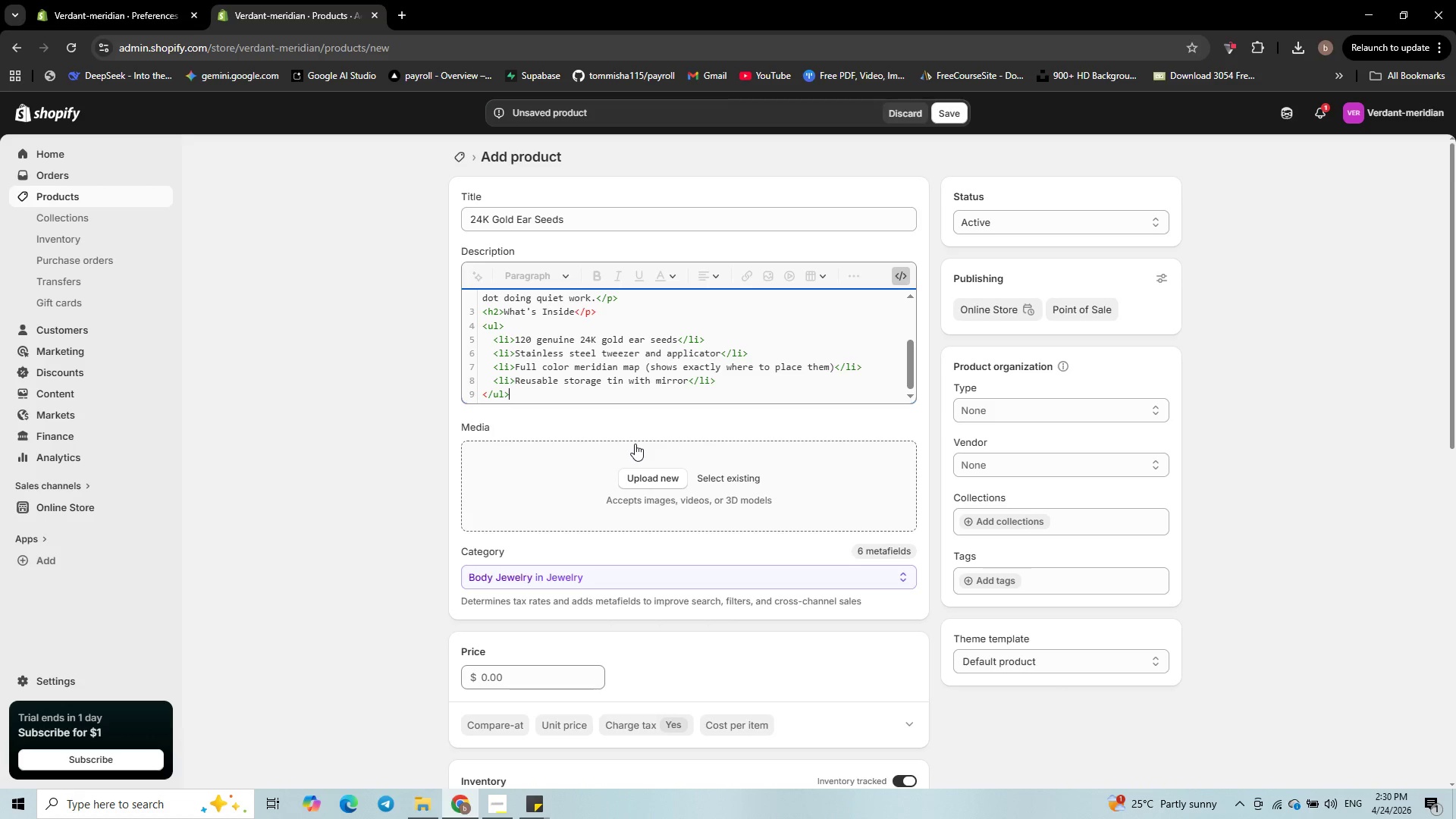 
key(Enter)
 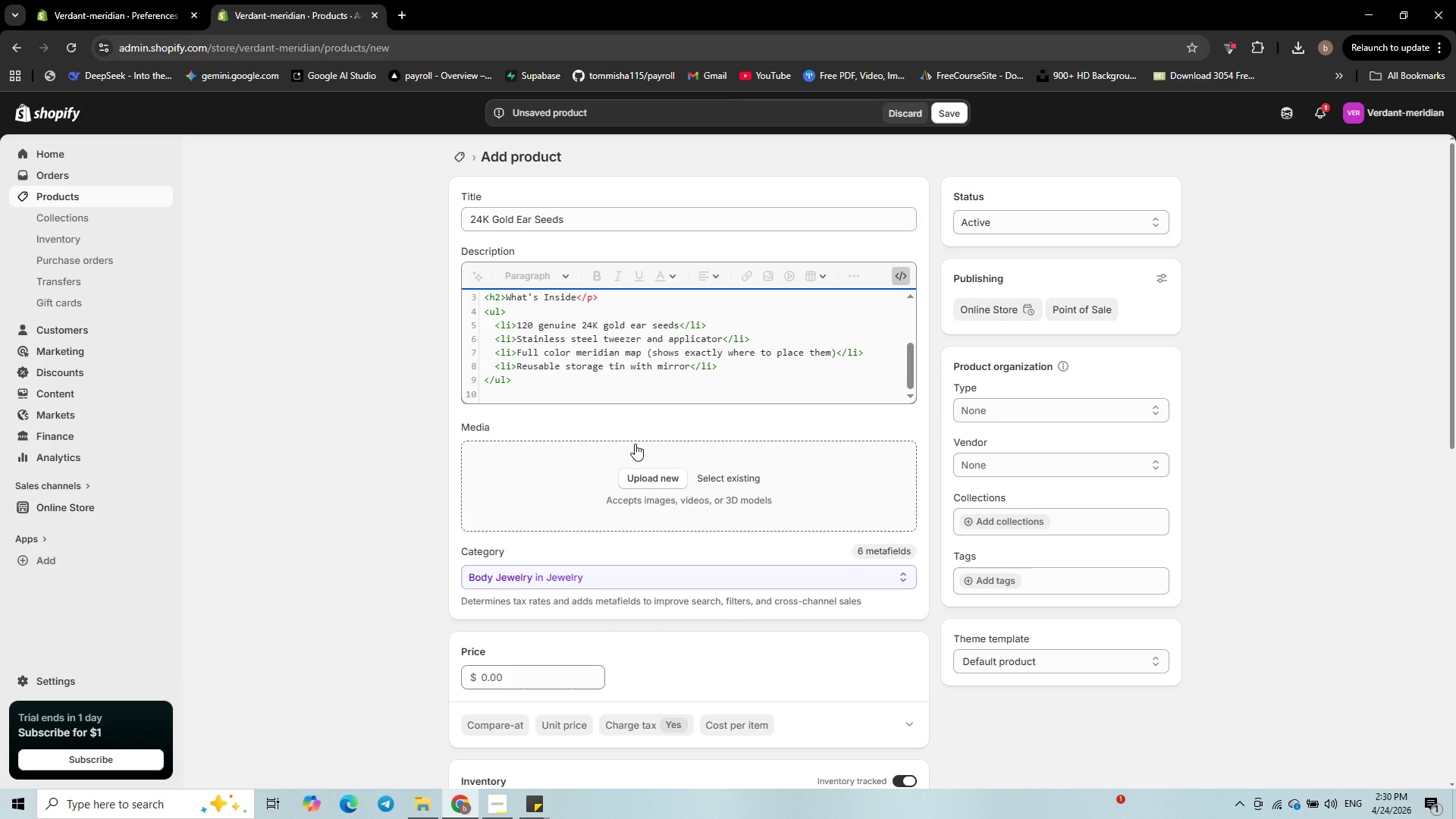 
key(Enter)
 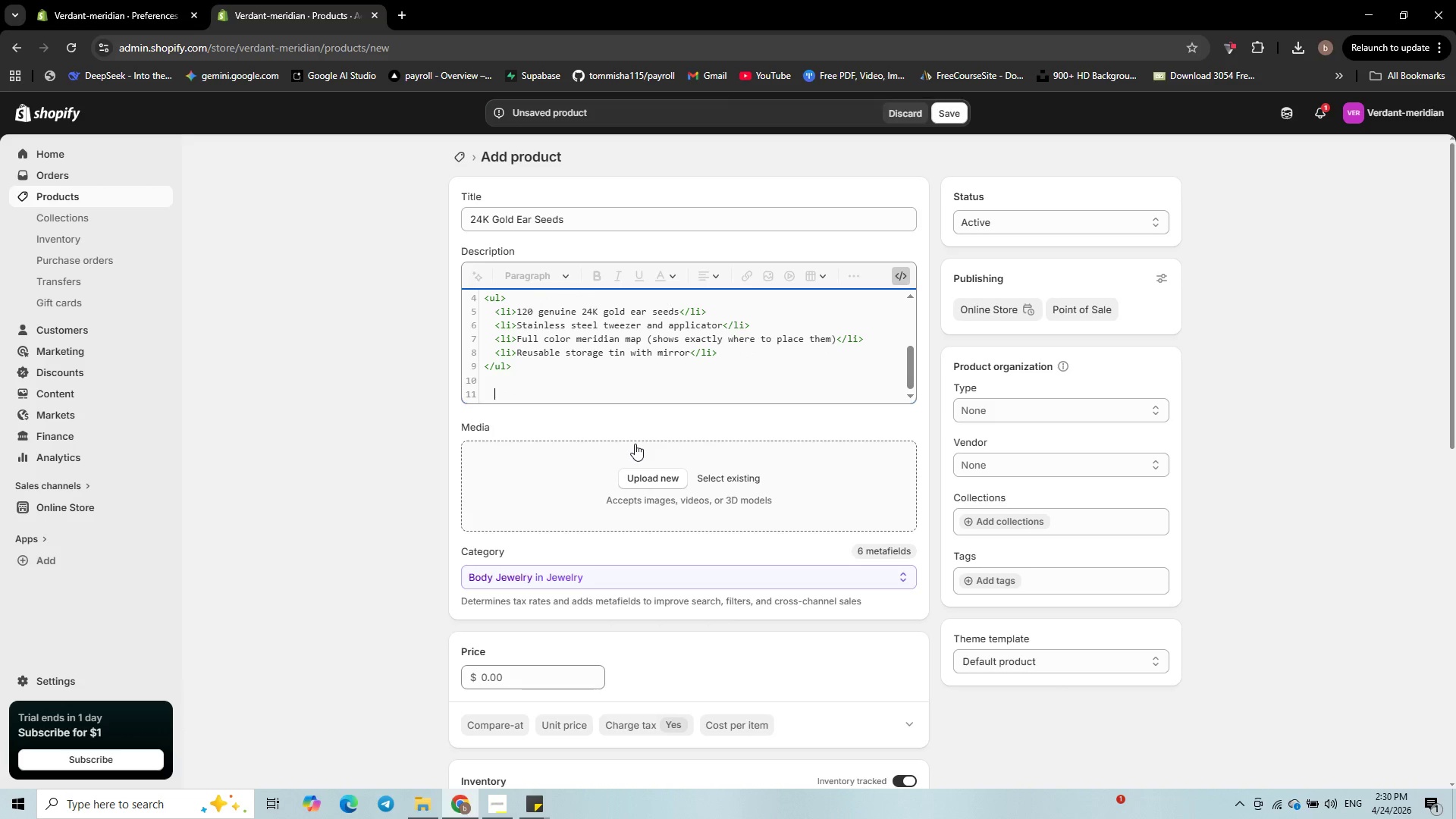 
hold_key(key=ShiftRight, duration=0.69)
 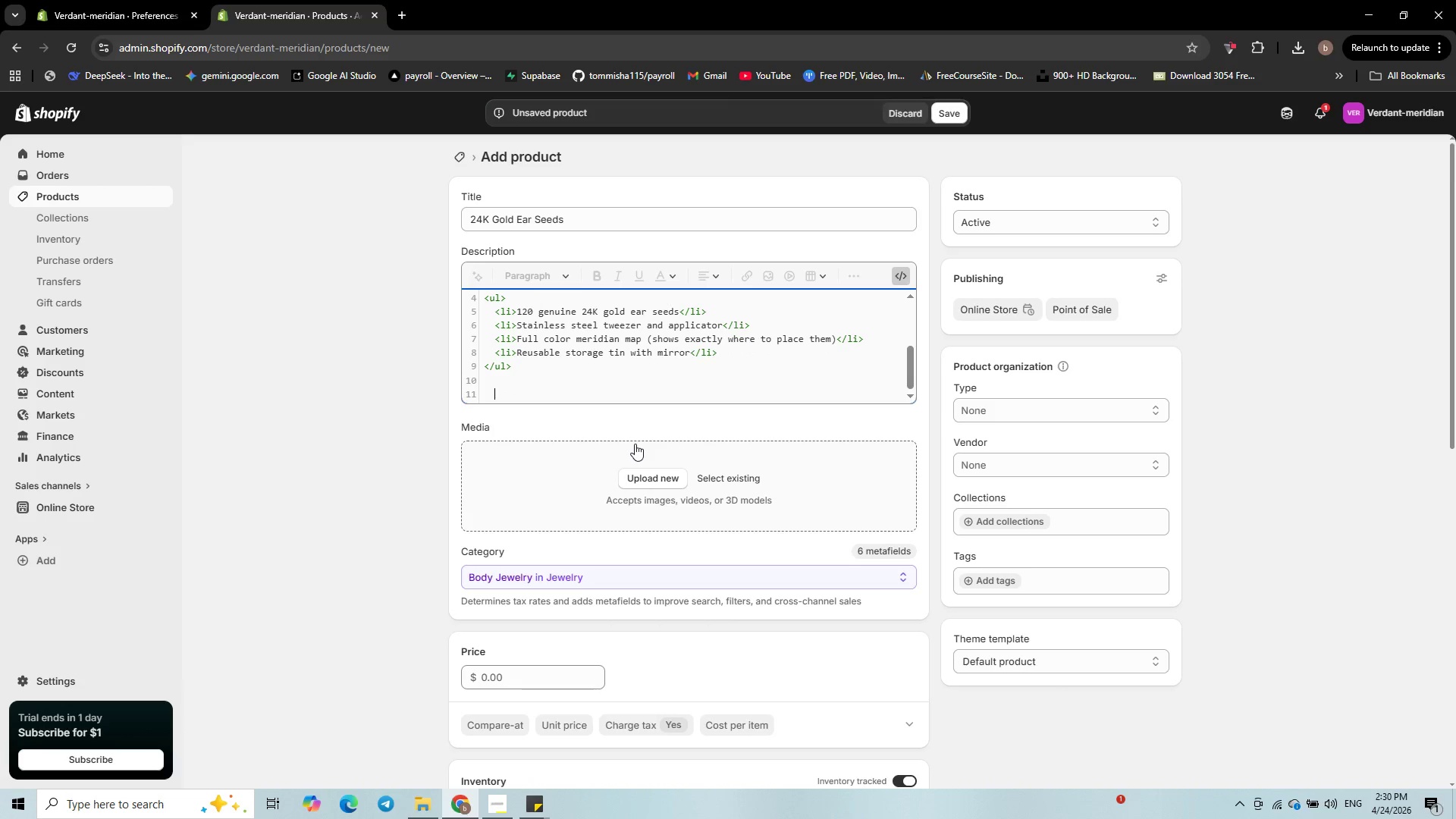 
type(<h3>Technical specs<)
 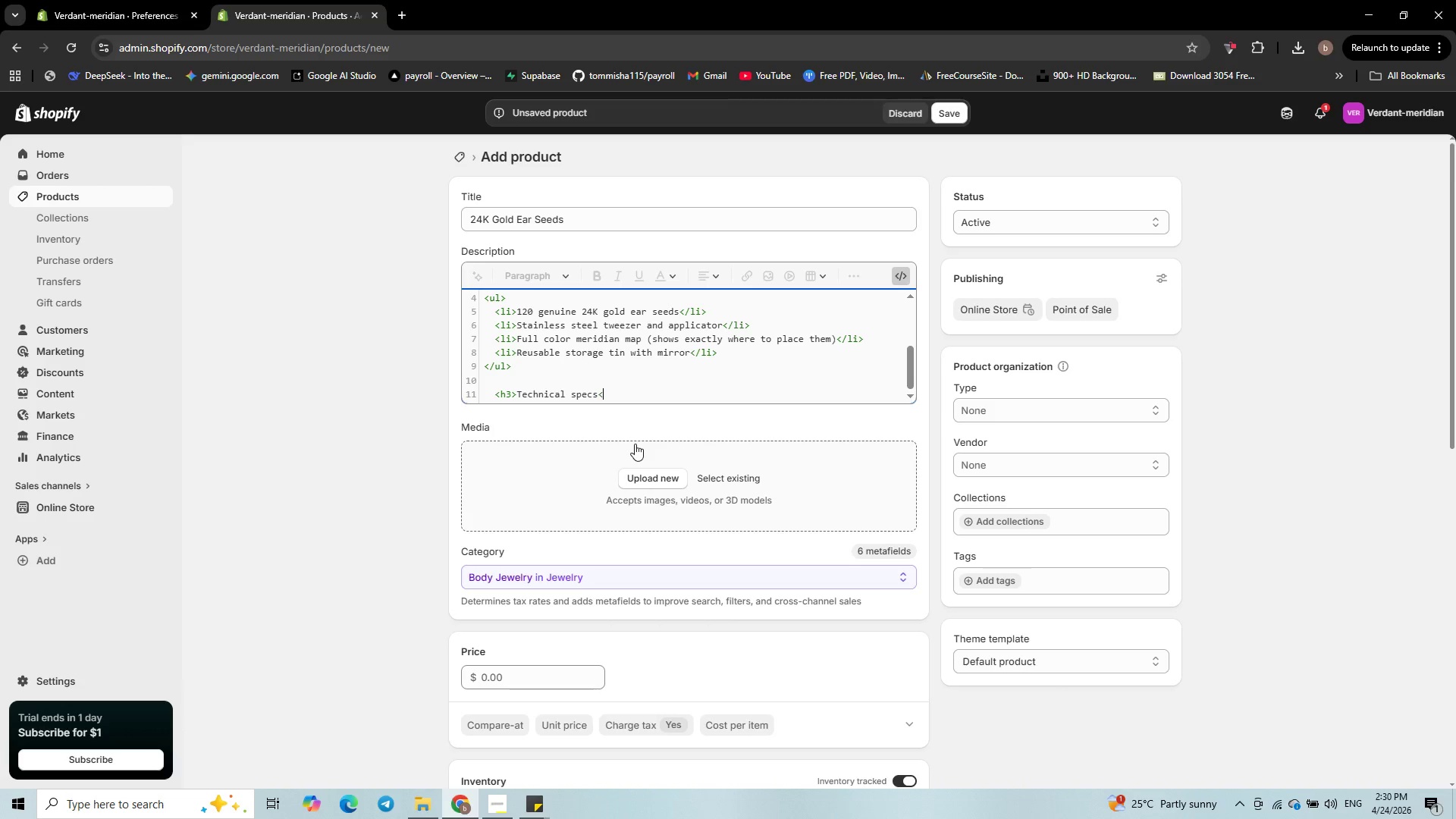 
type(/h3>)
 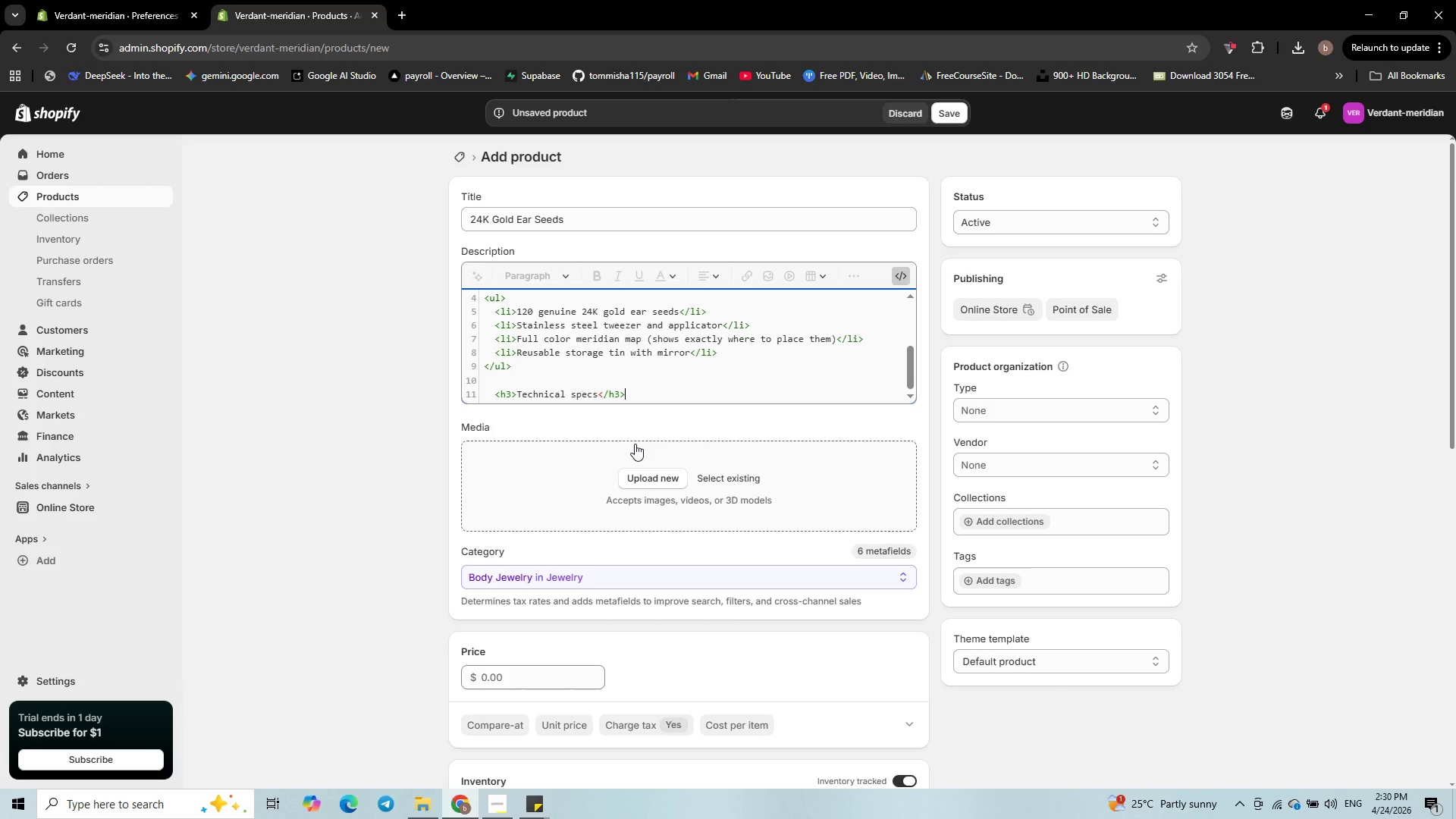 
key(Shift+Enter)
 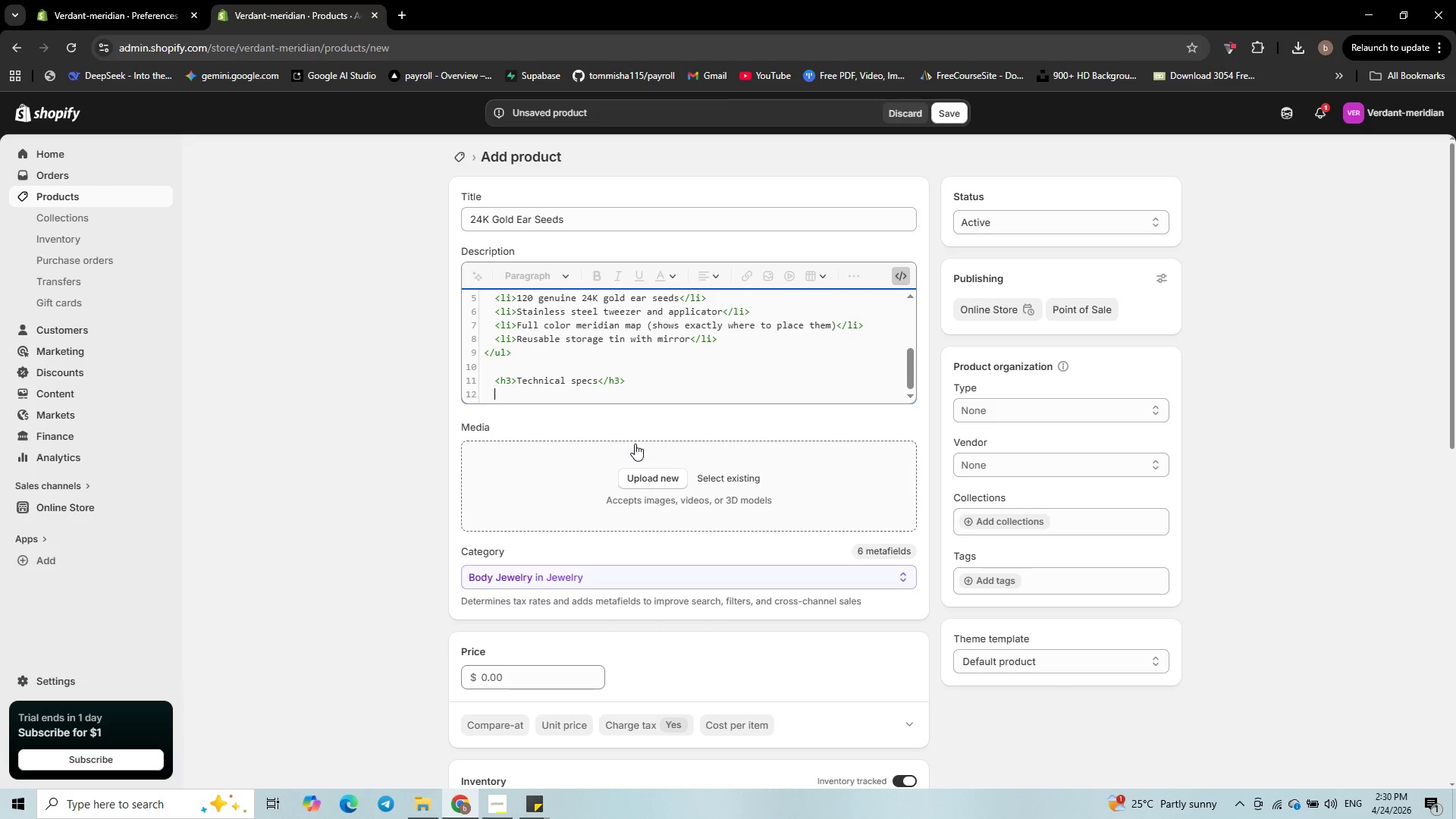 
type(<ul>)
 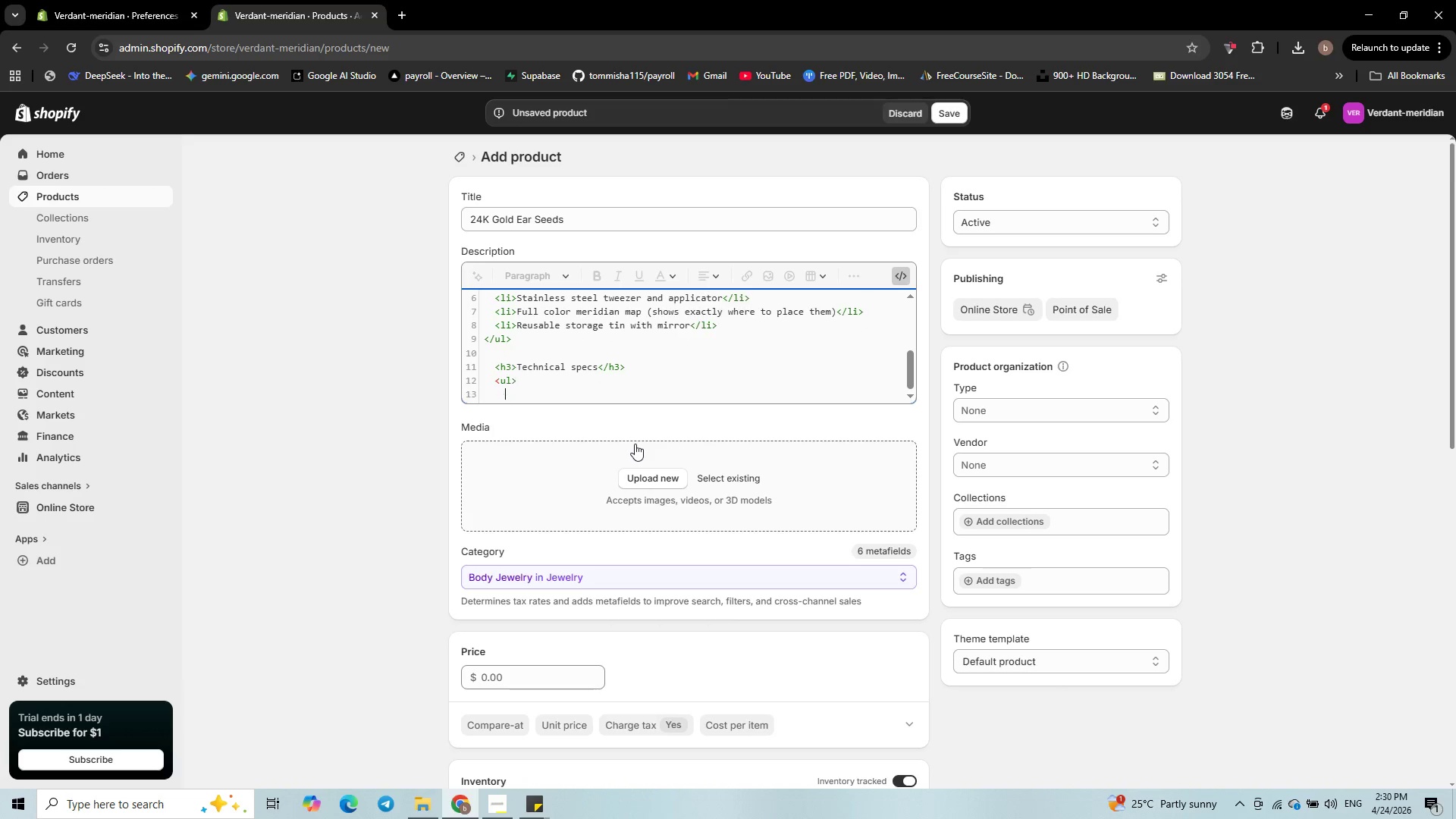 
 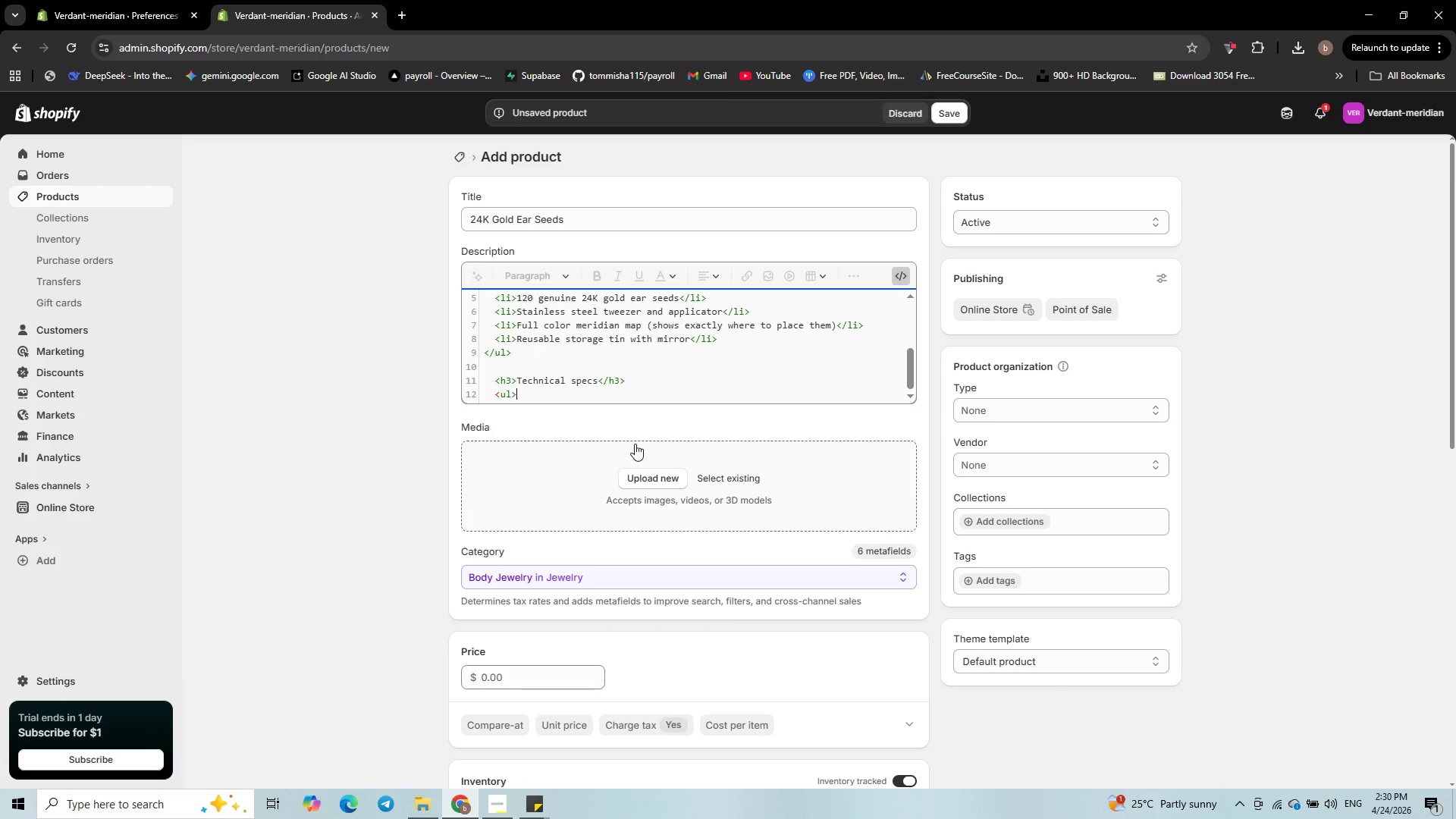 
key(Enter)
 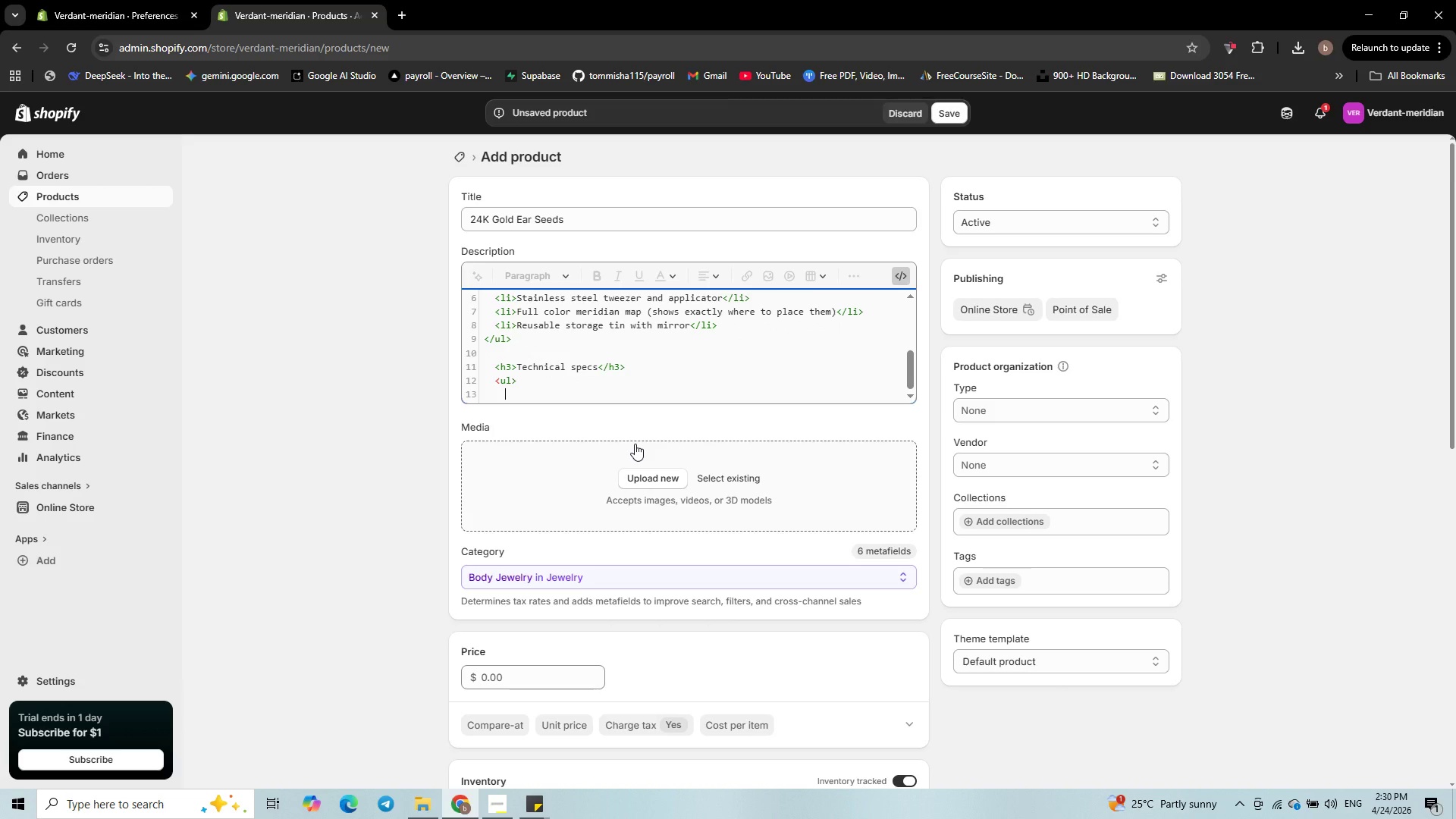 
type(<li>)
 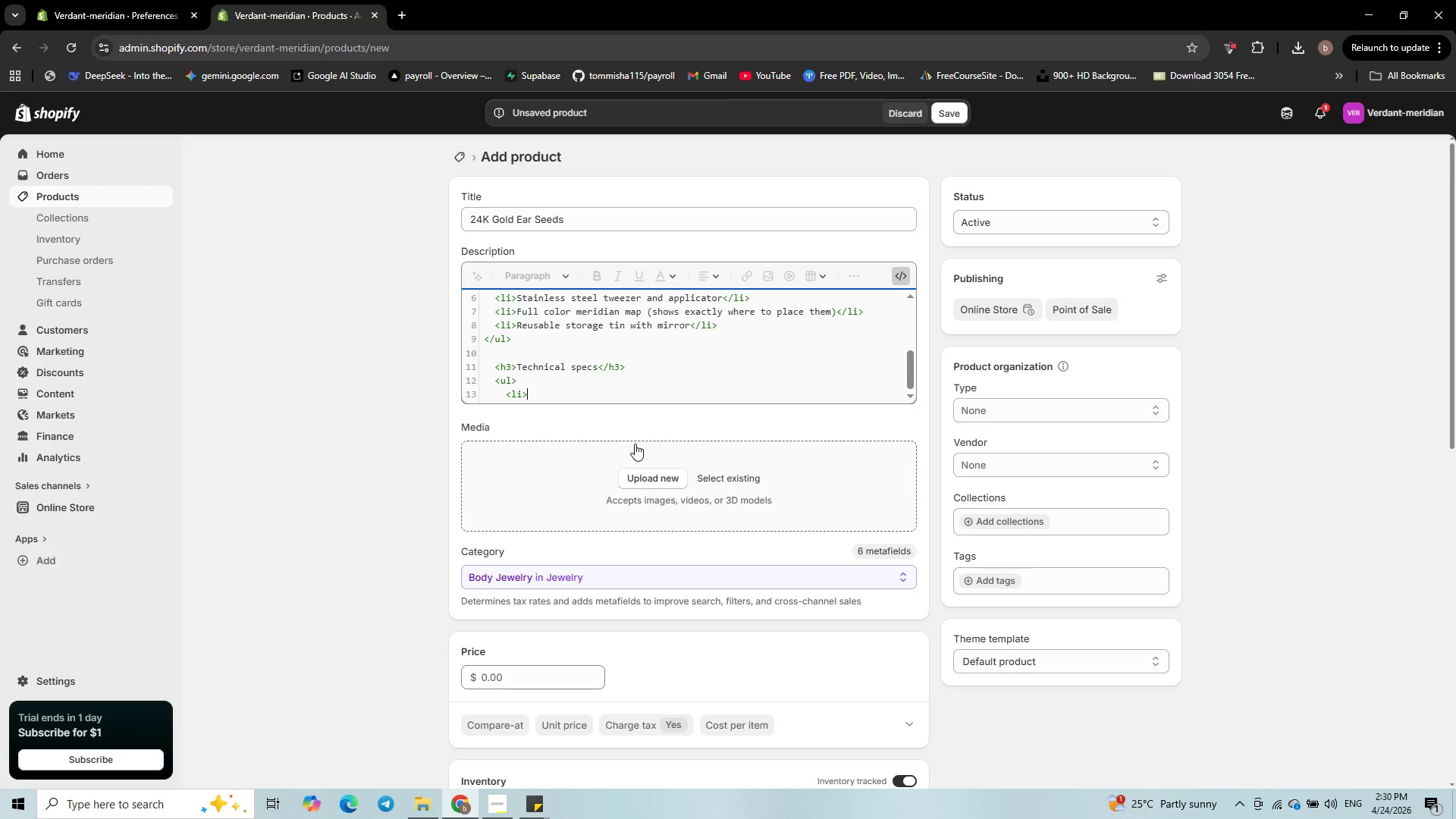 
type(Seed diameter: 2mm</li>)
 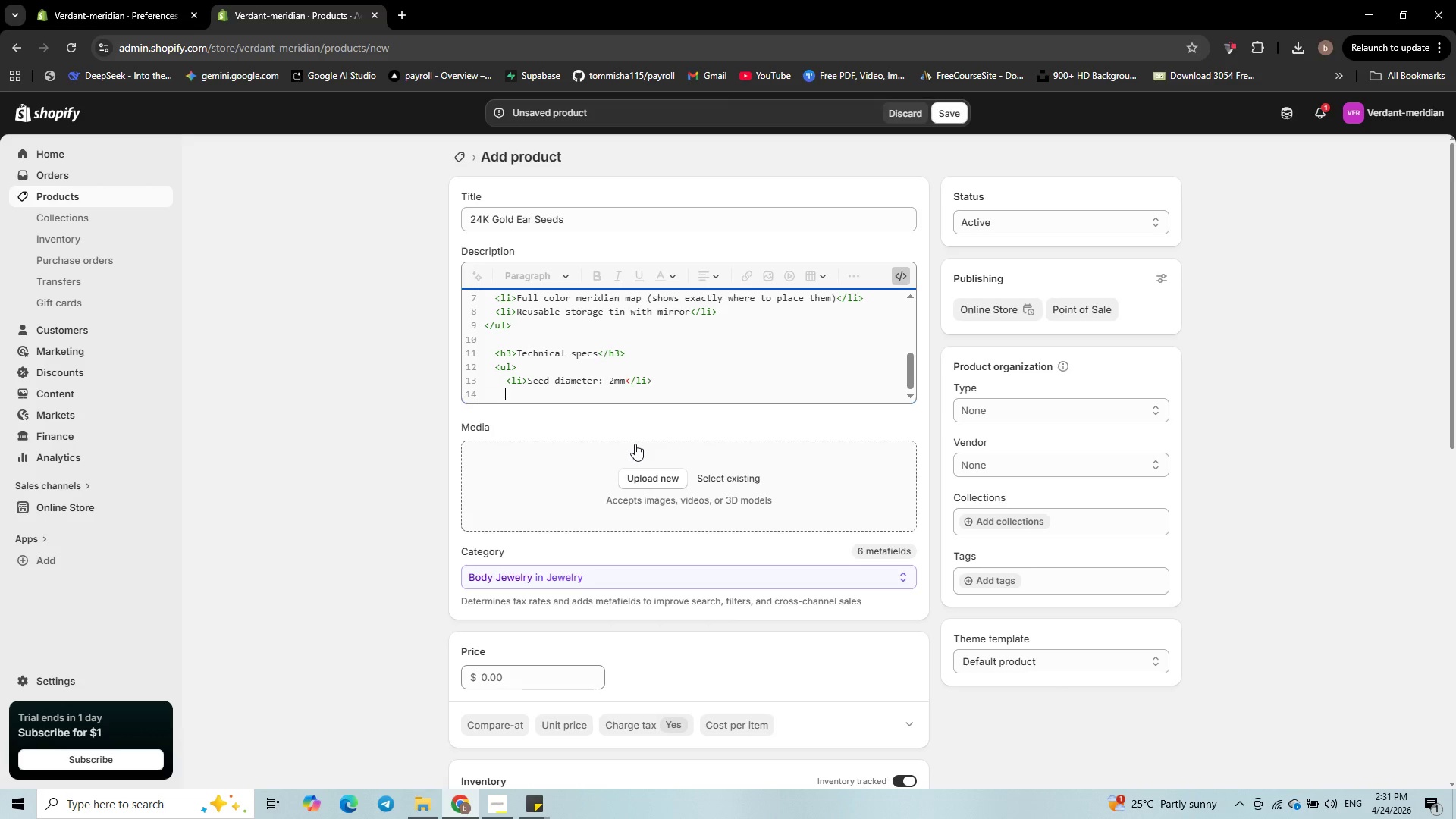 
 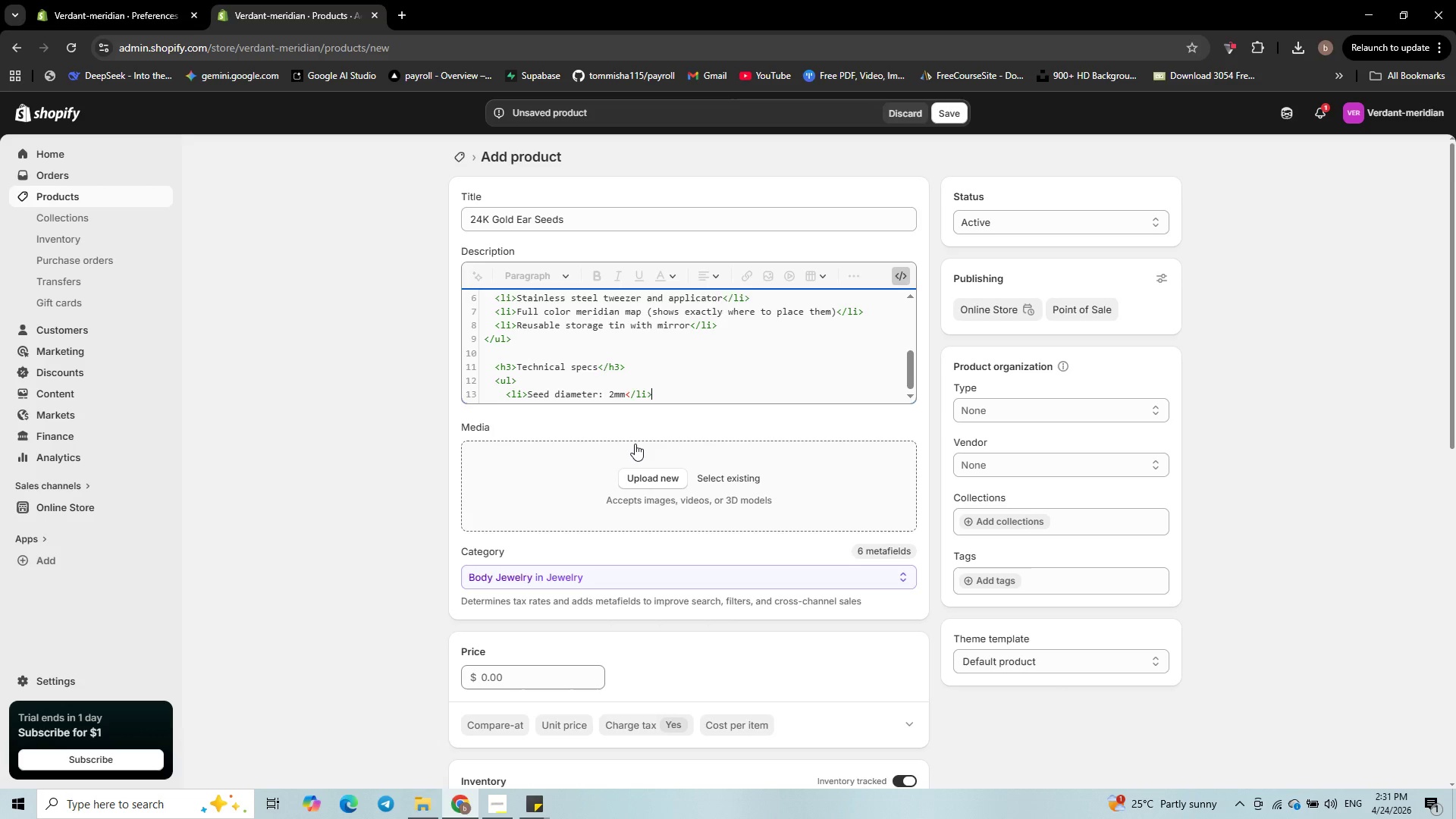 
key(Enter)
 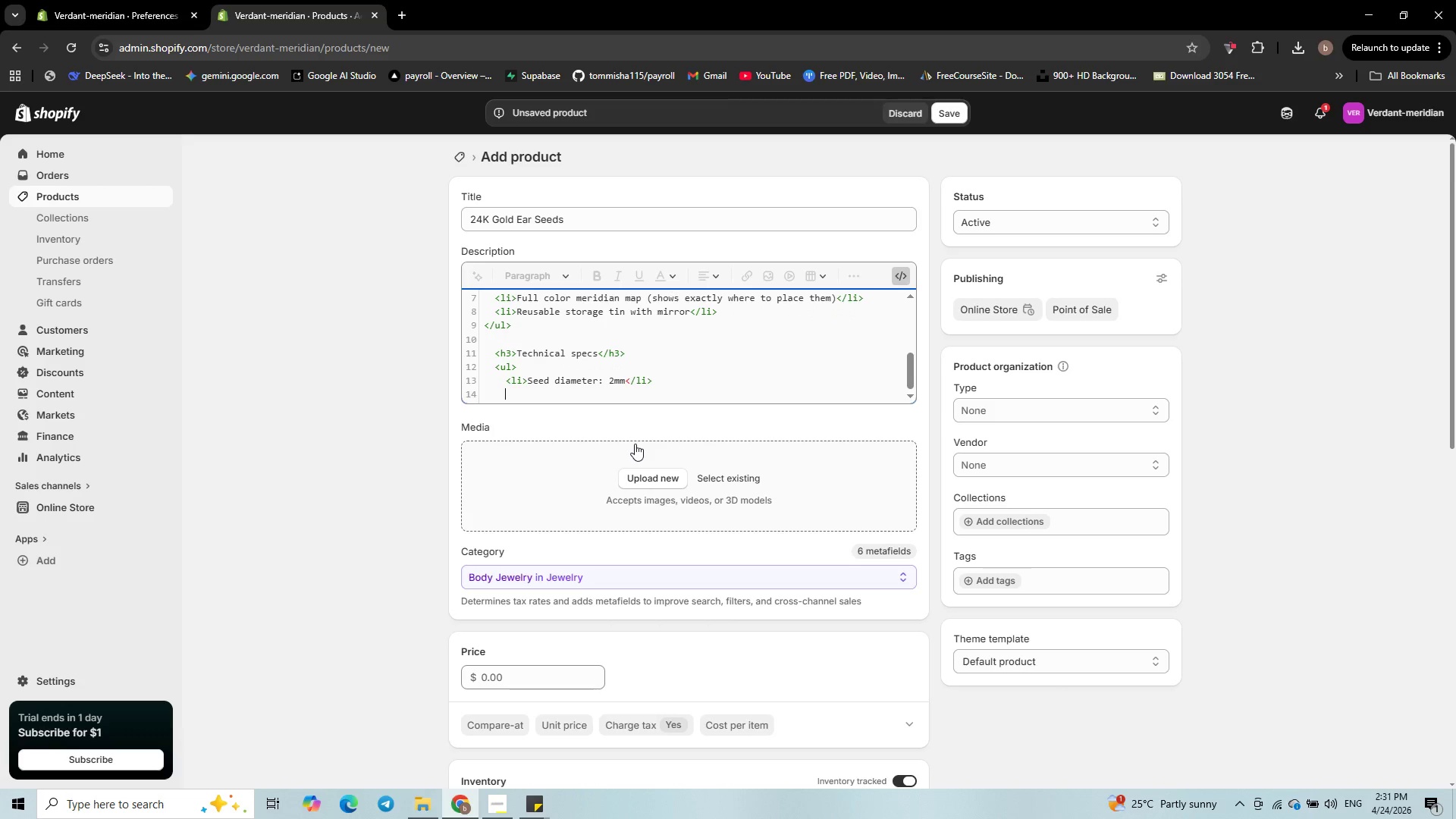 
type(<li)
 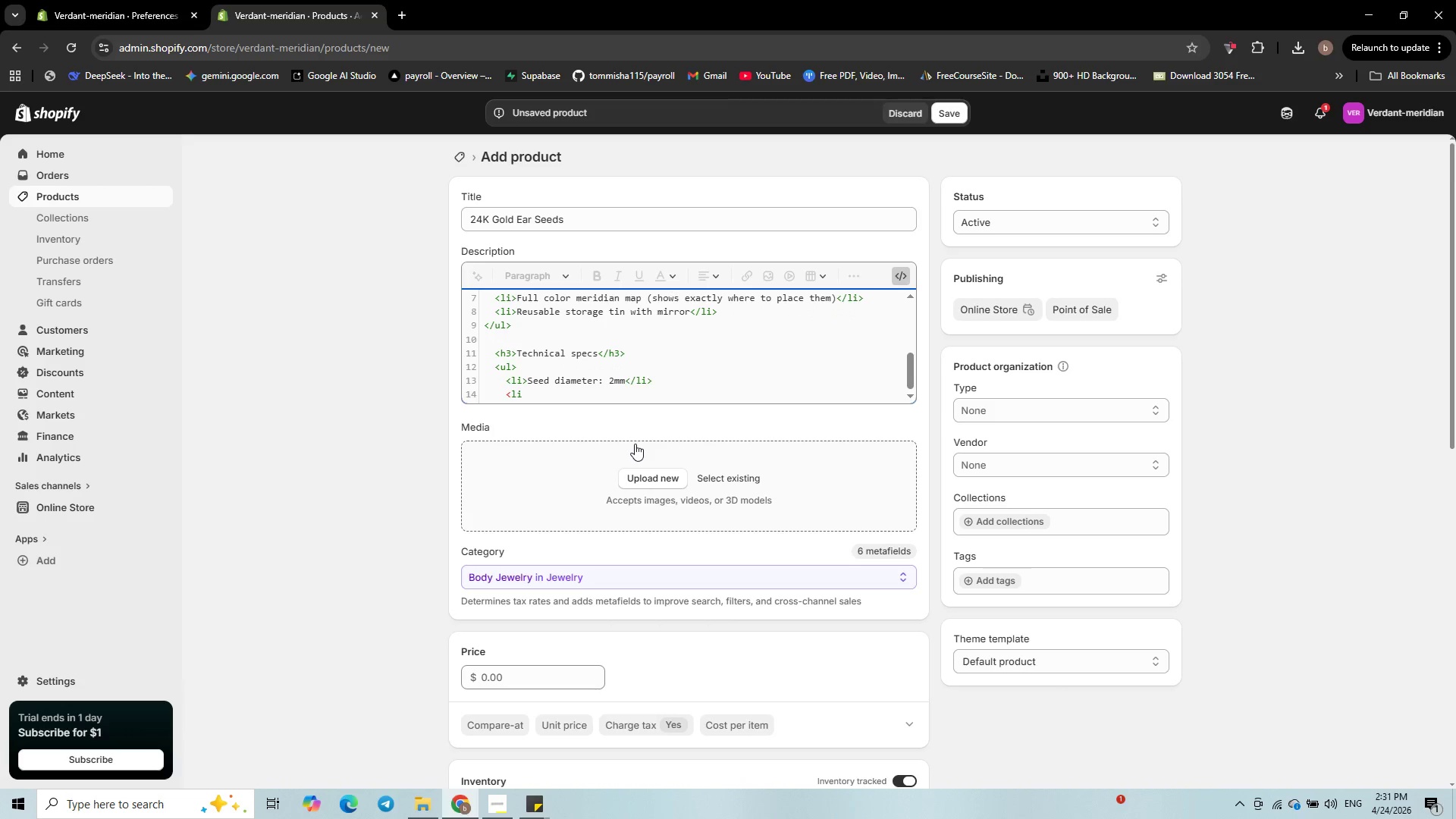 
key(Shift+Period)
 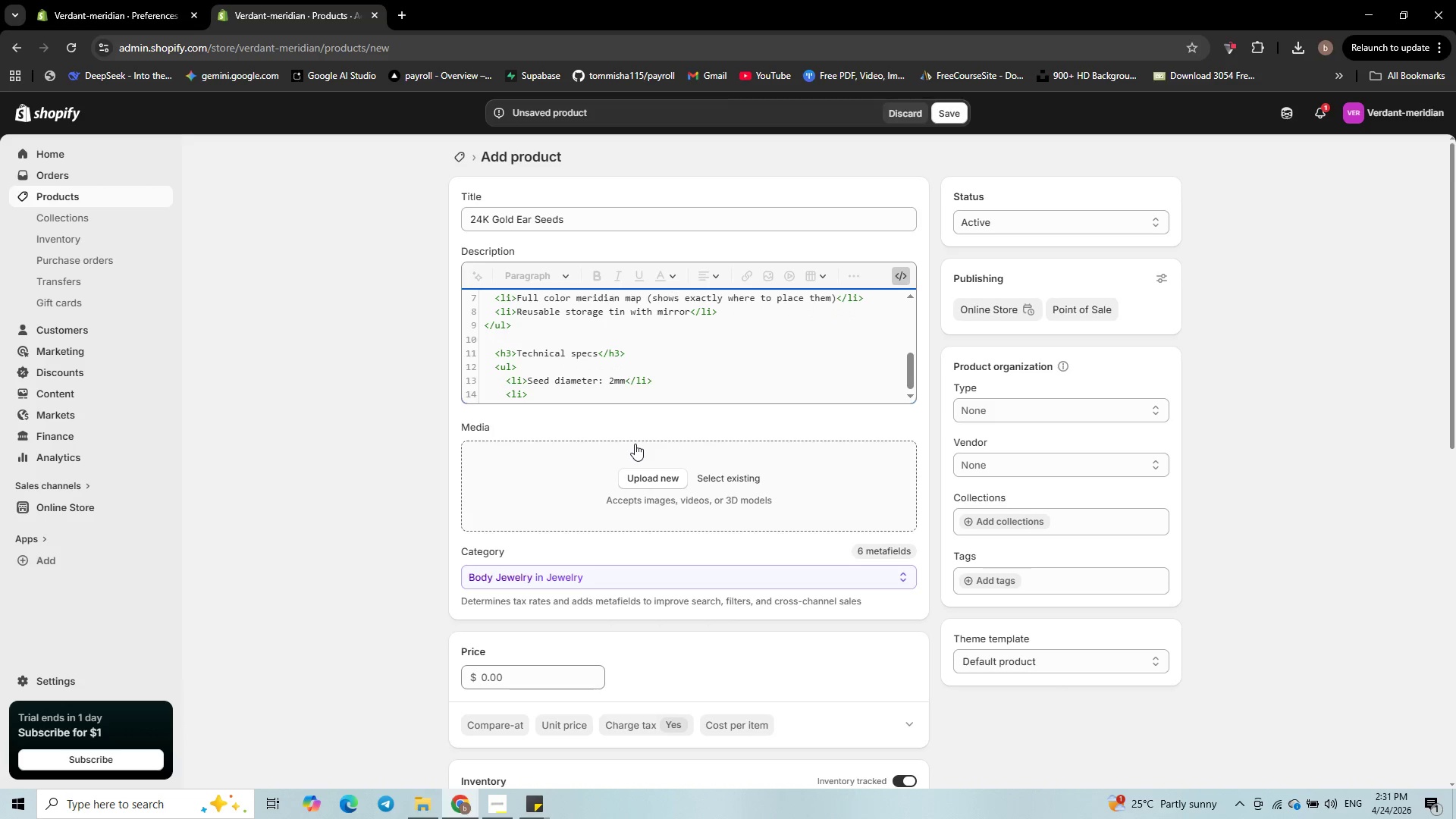 
type(Adhesive: medical-grade)
 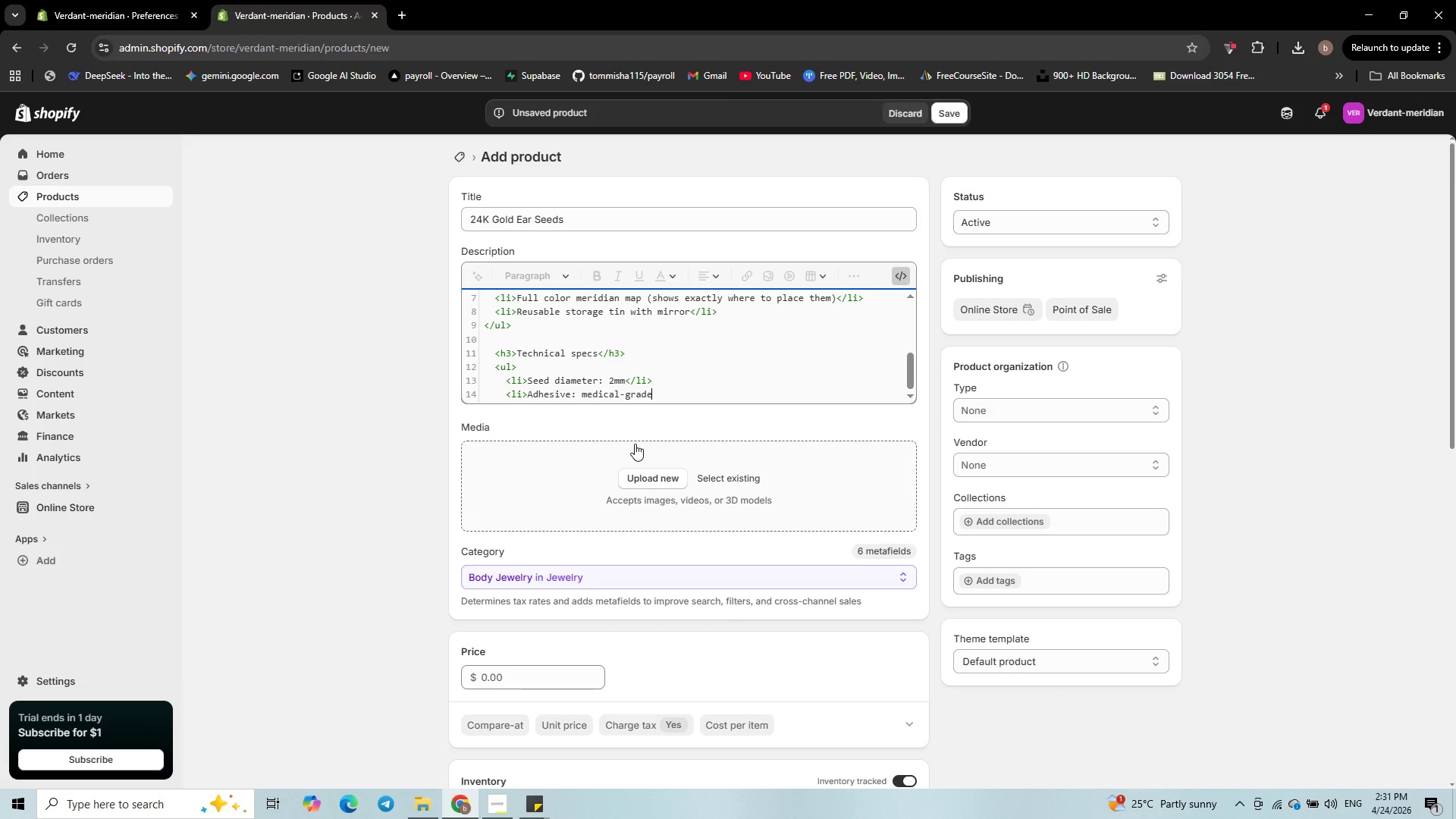 
key(Comma)
 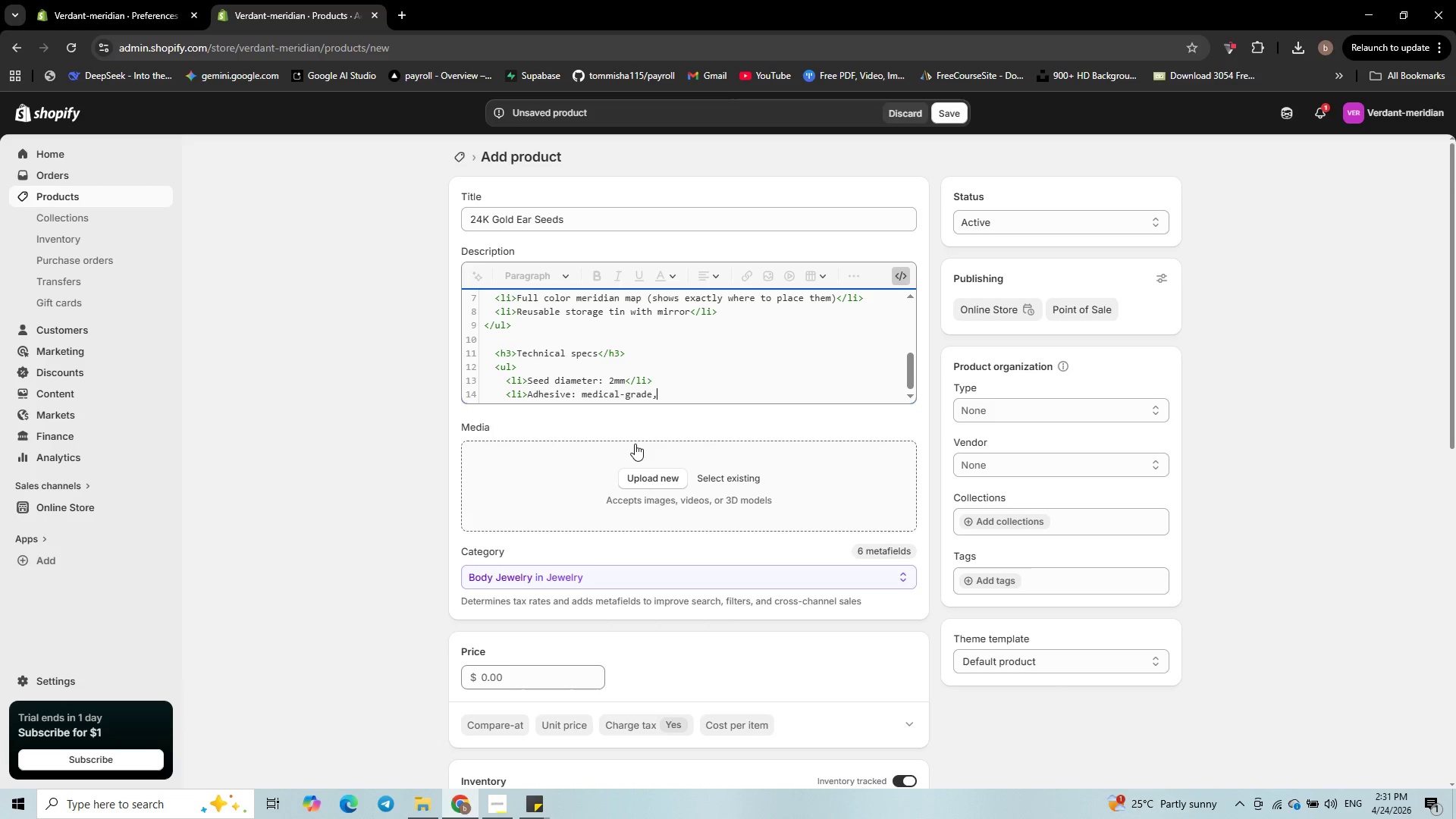 
key(Space)
 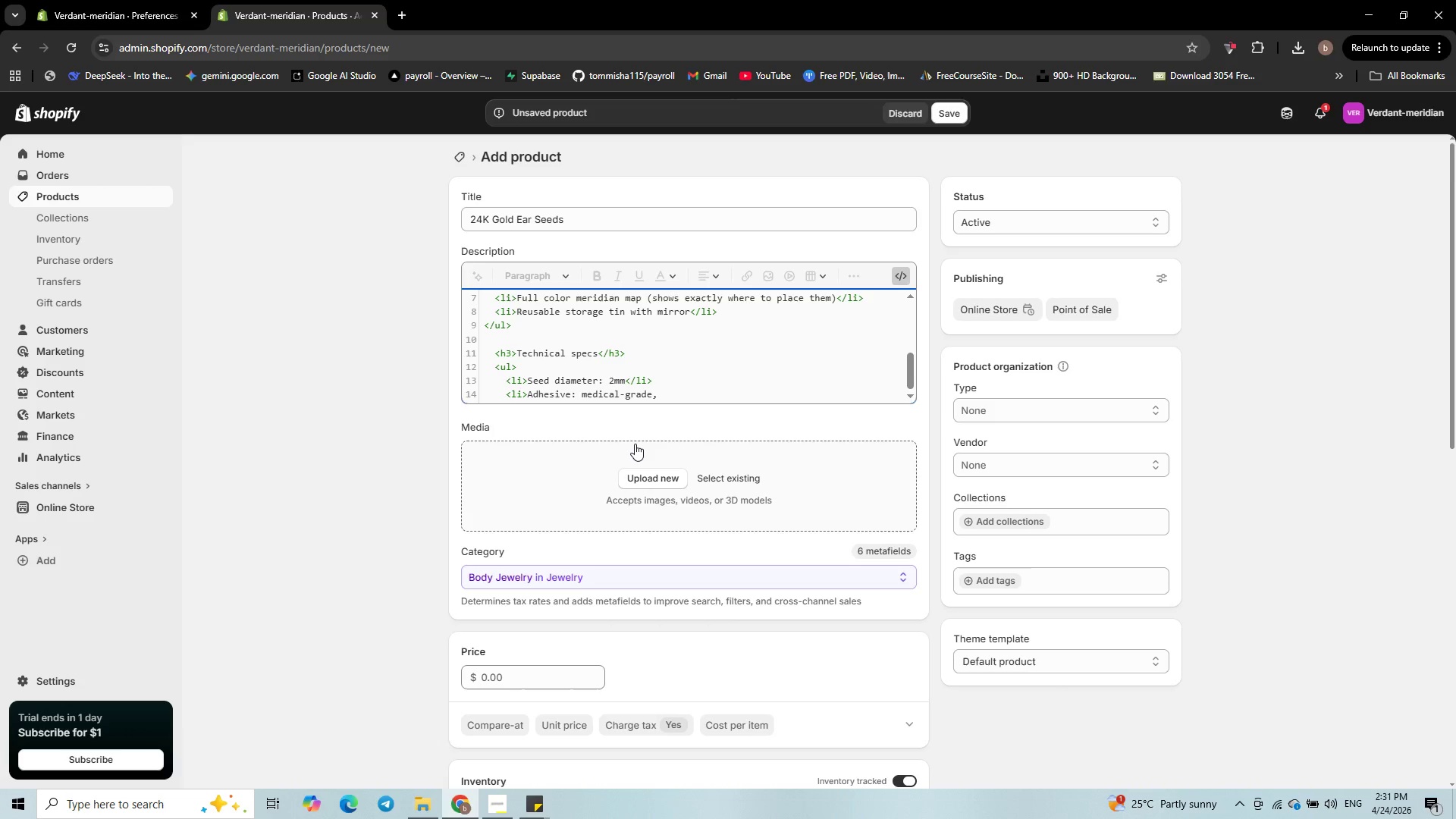 
type(latex-free ()
 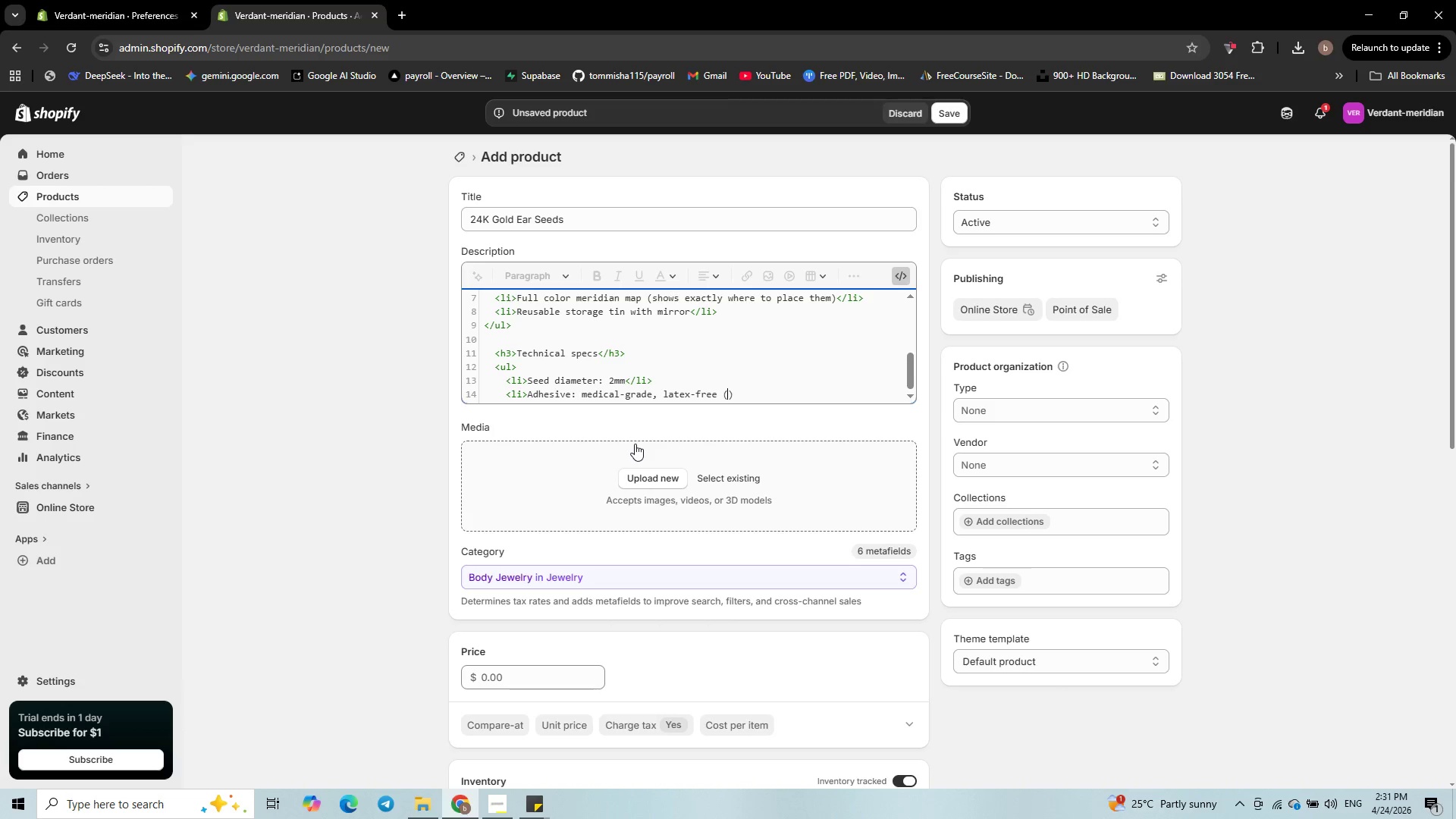 
type(lasts()
 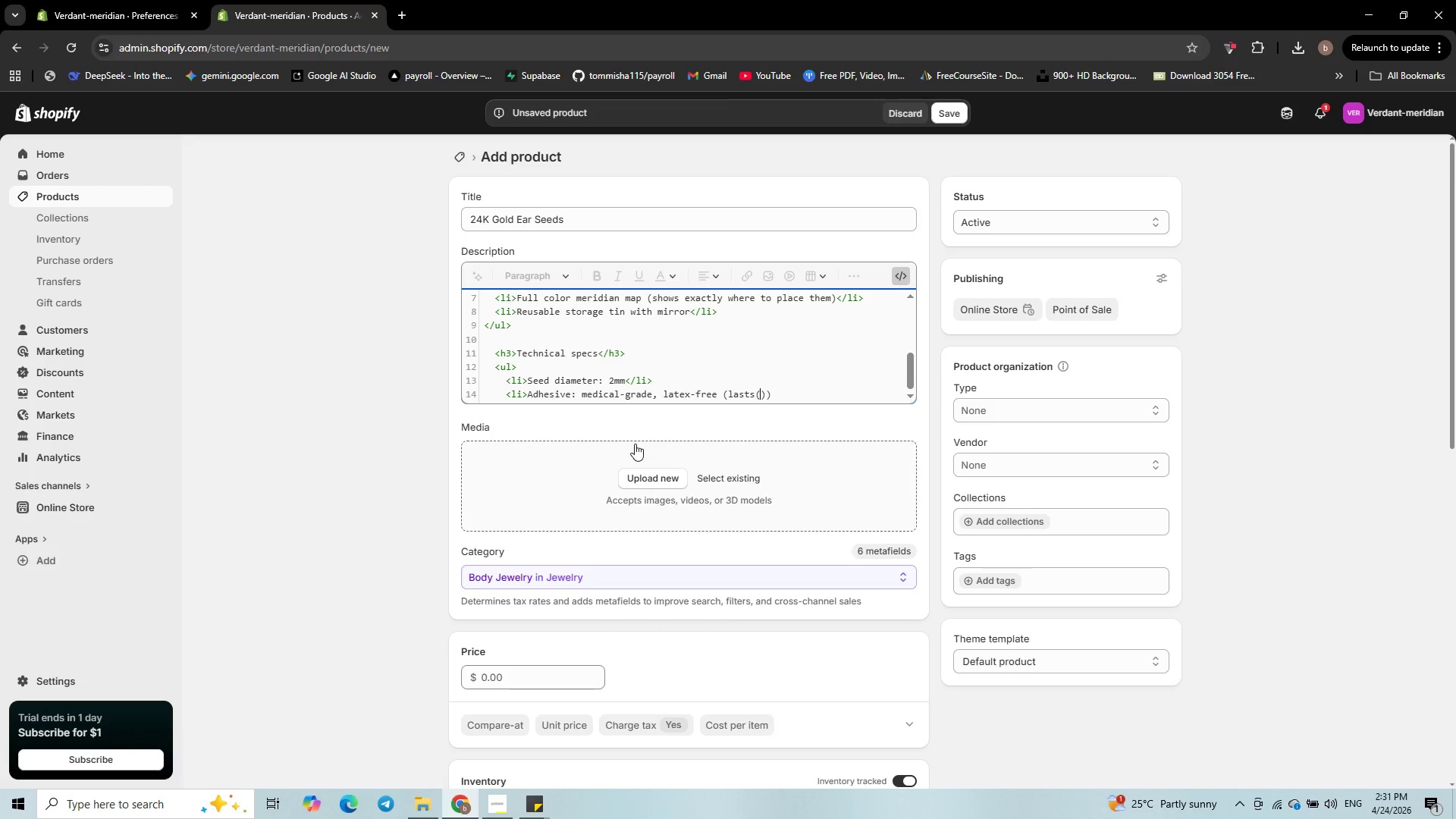 
key(Backspace)
type( 3-5 days)
 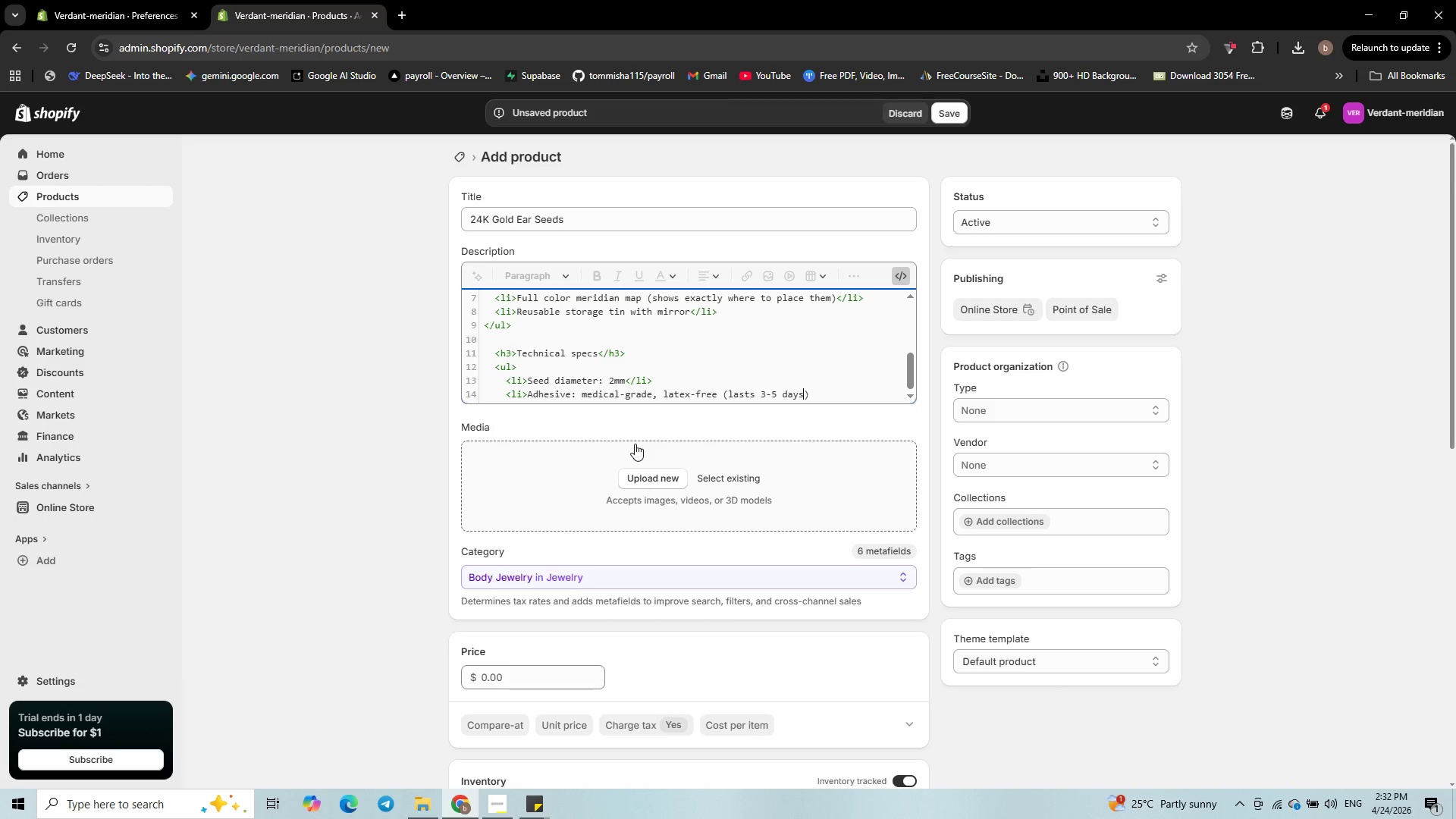 
key(ArrowRight)
 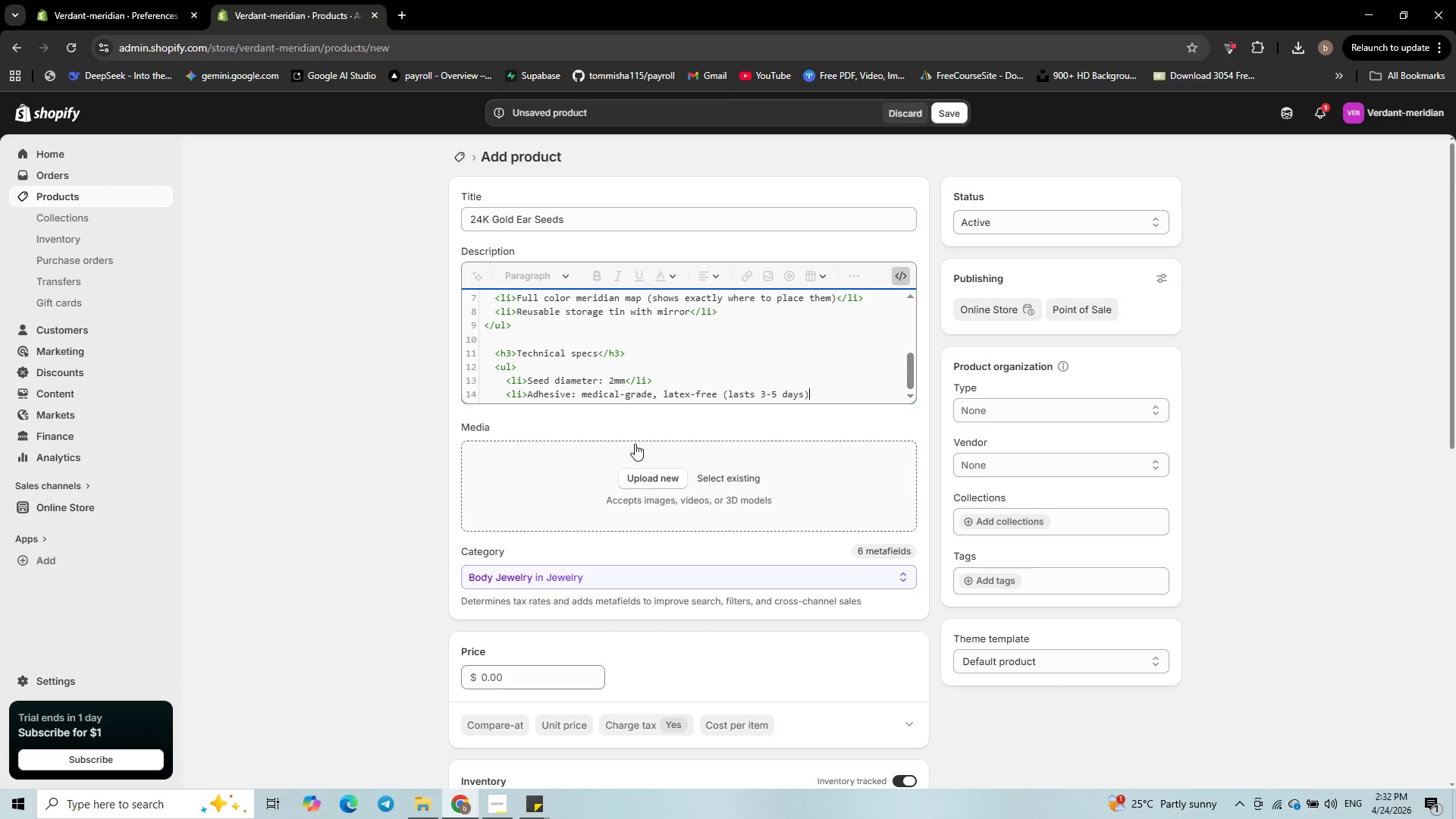 
type(</li>)
 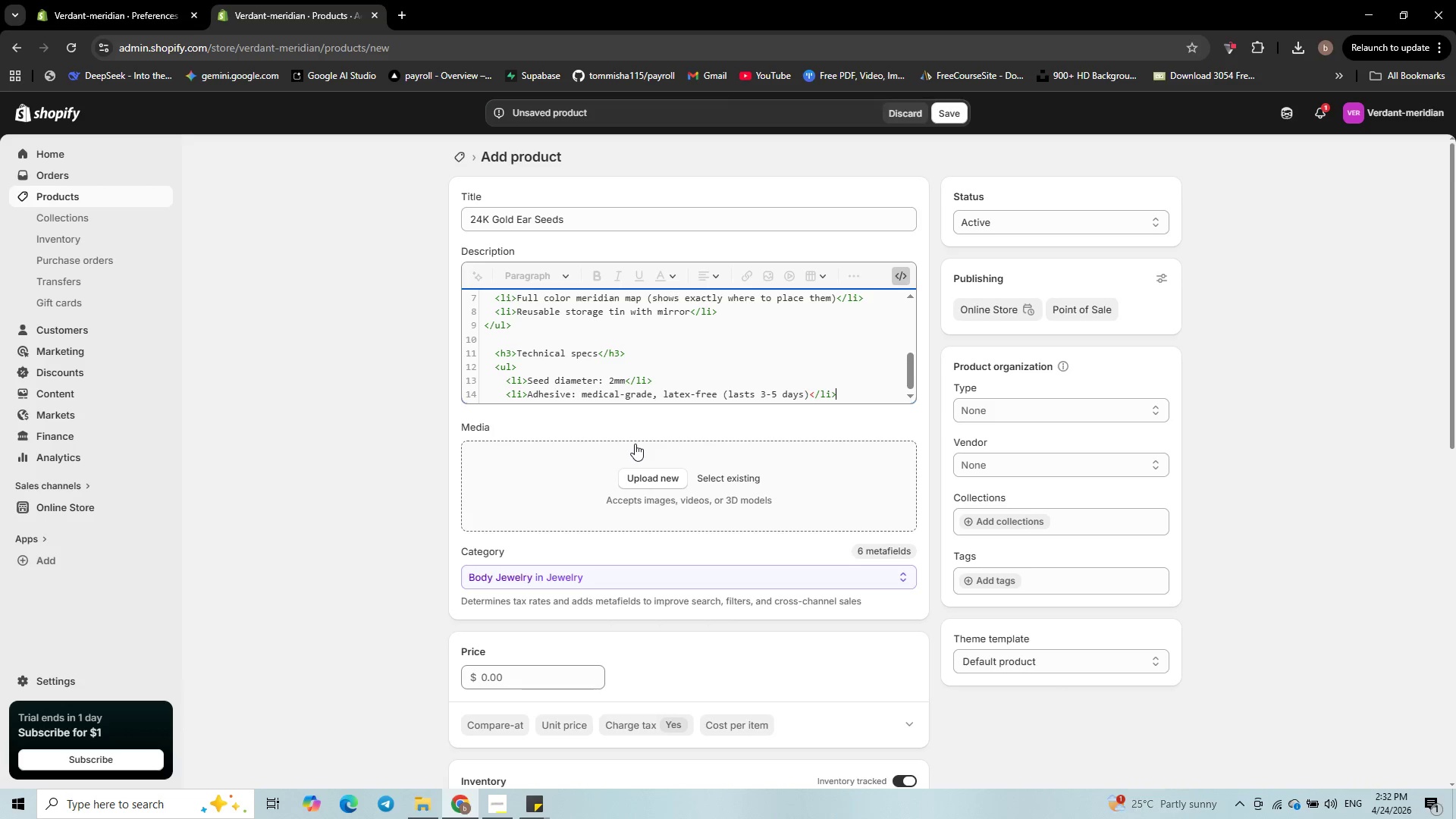 
key(Enter)
 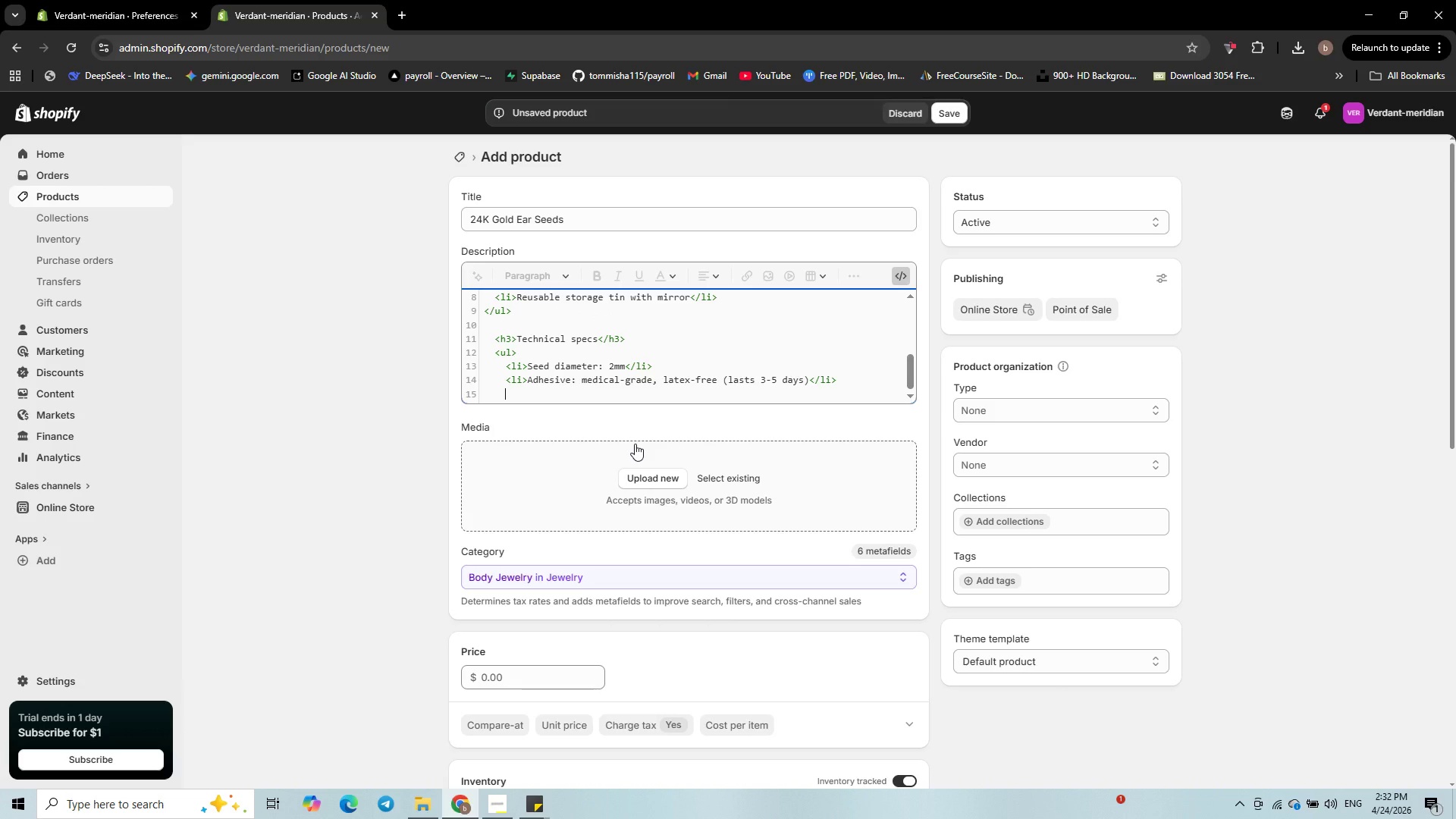 
type(<li>)
 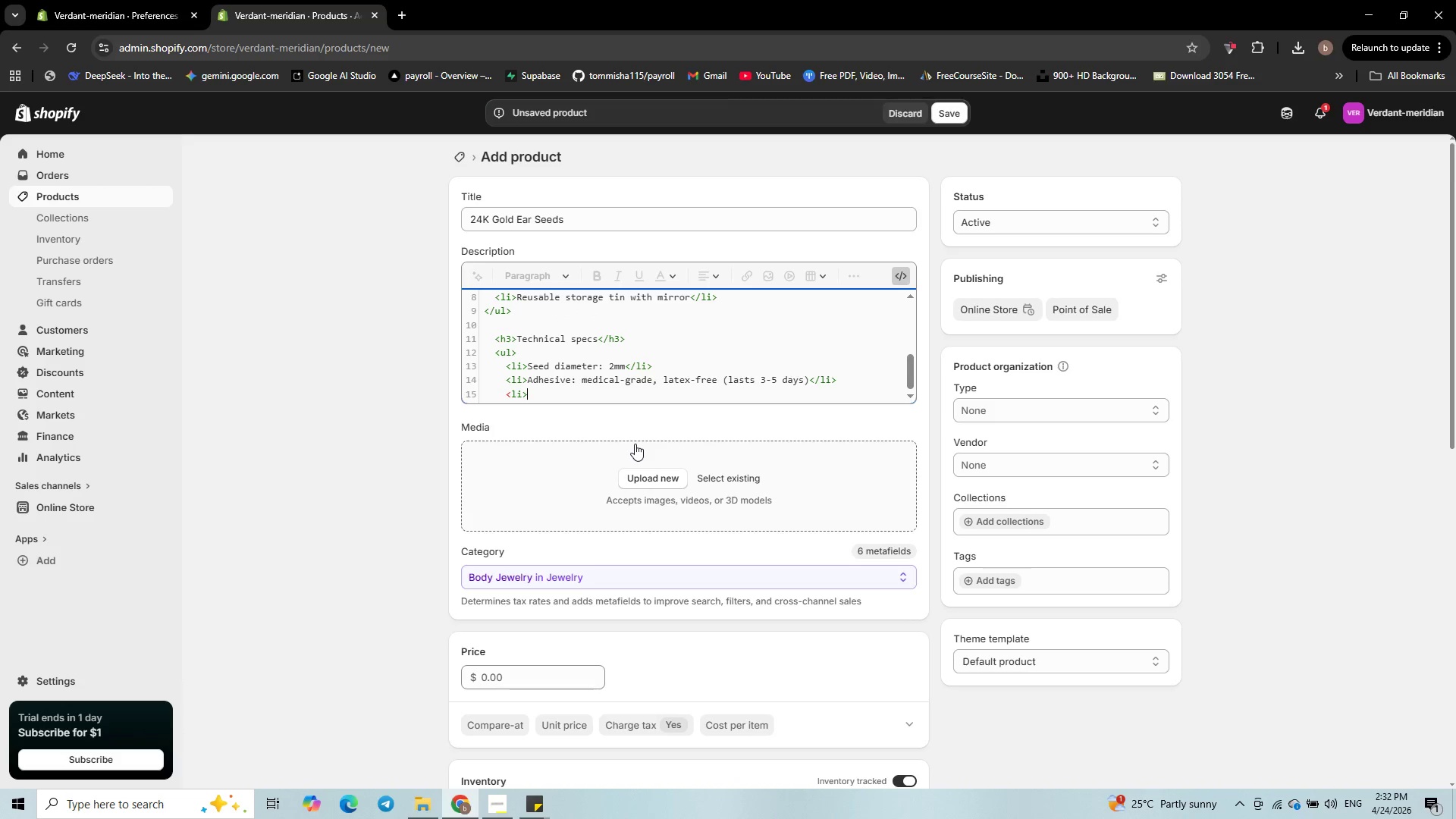 
type(Hypoa)
 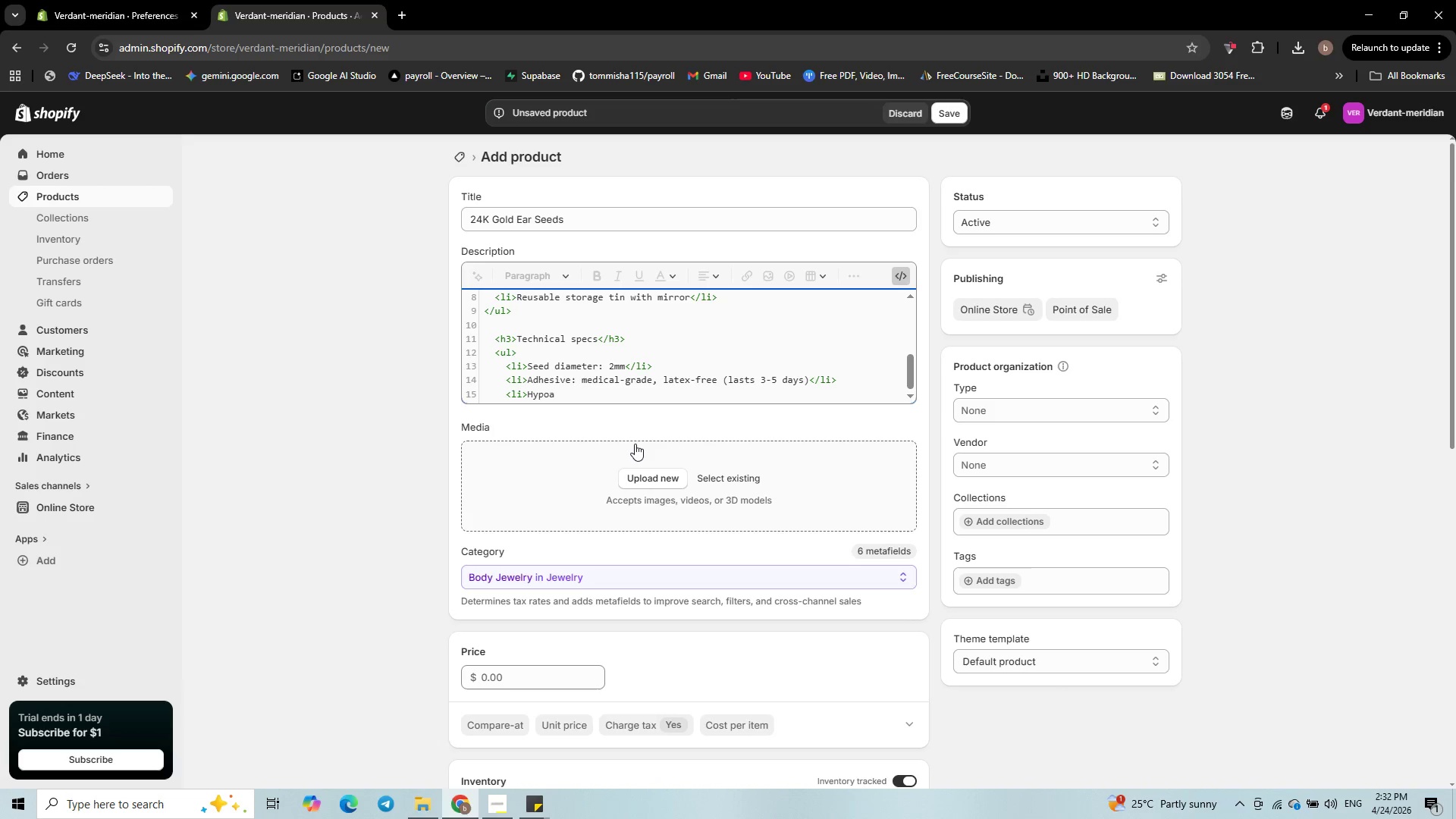 
type(ller)
 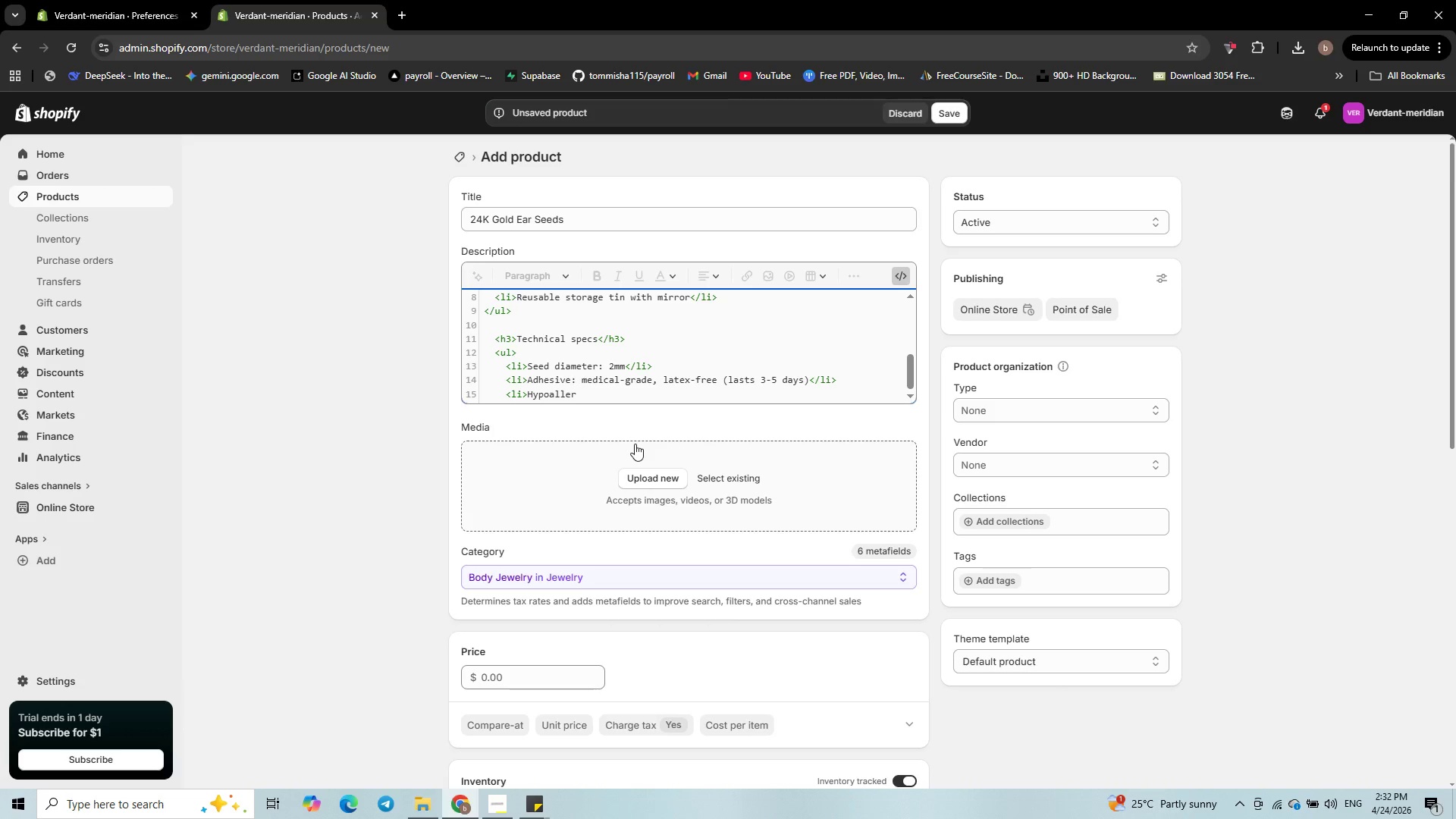 
type(ge)
 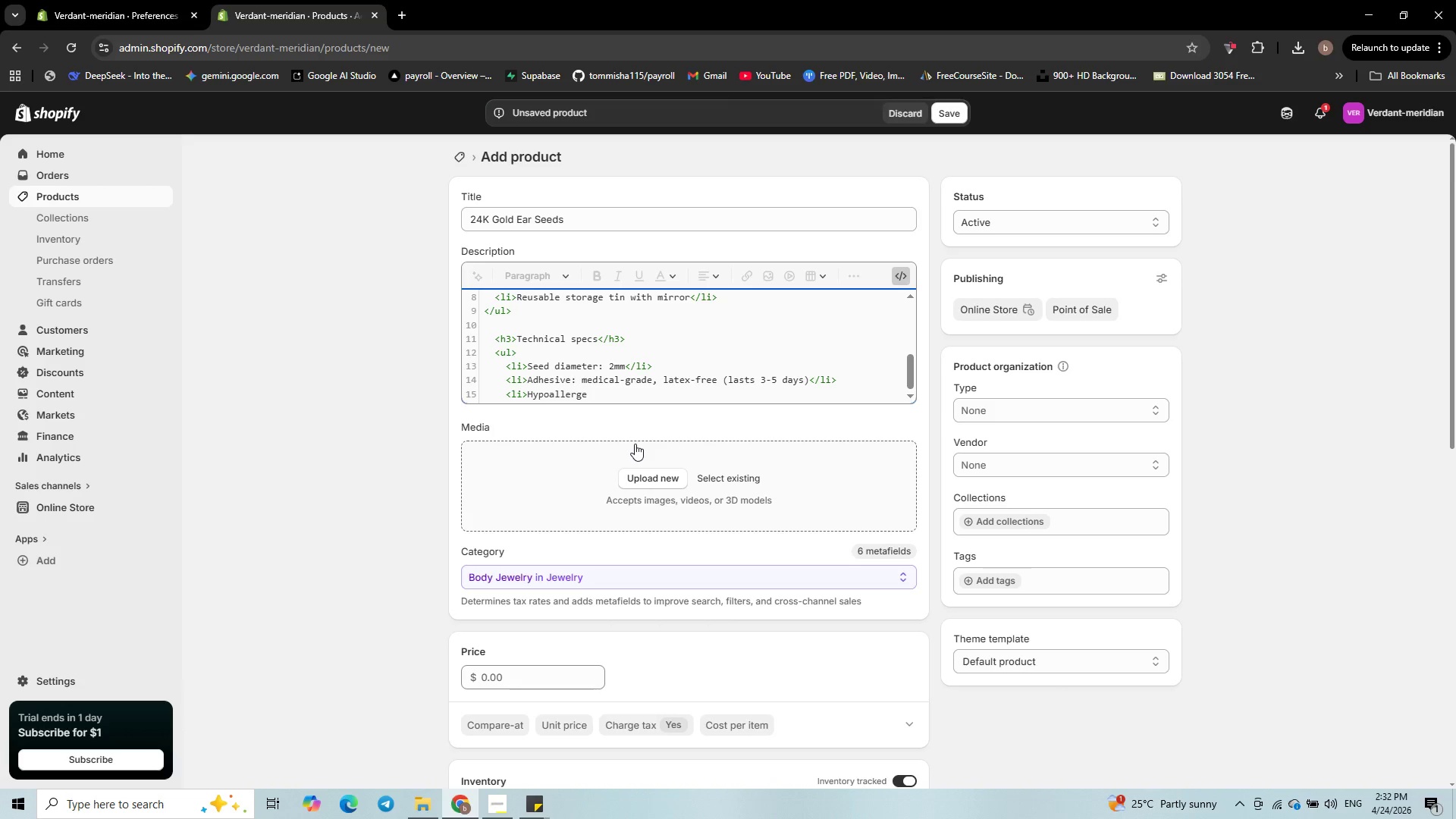 
type(nic)
 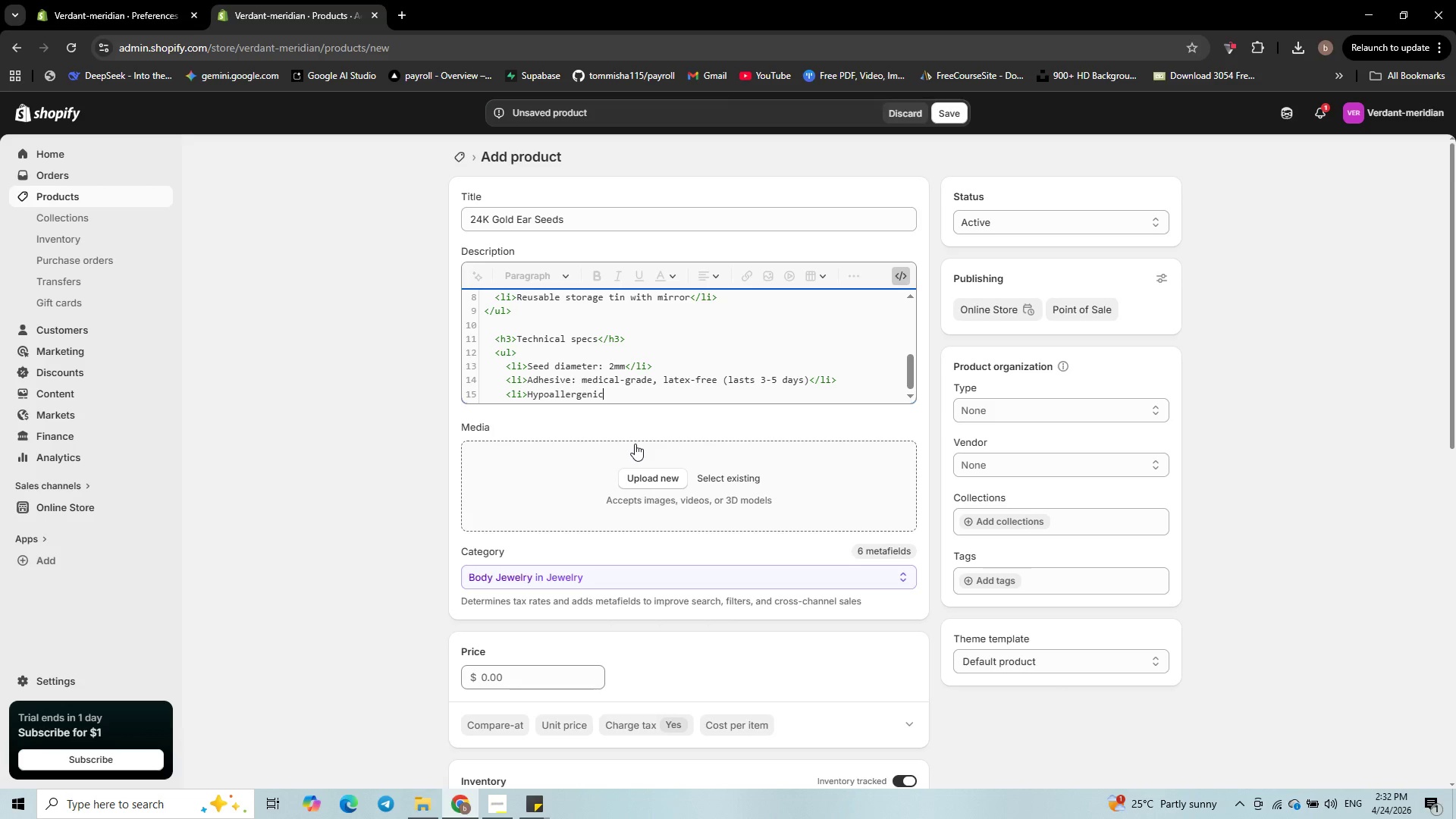 
type(, tarnish-free)
 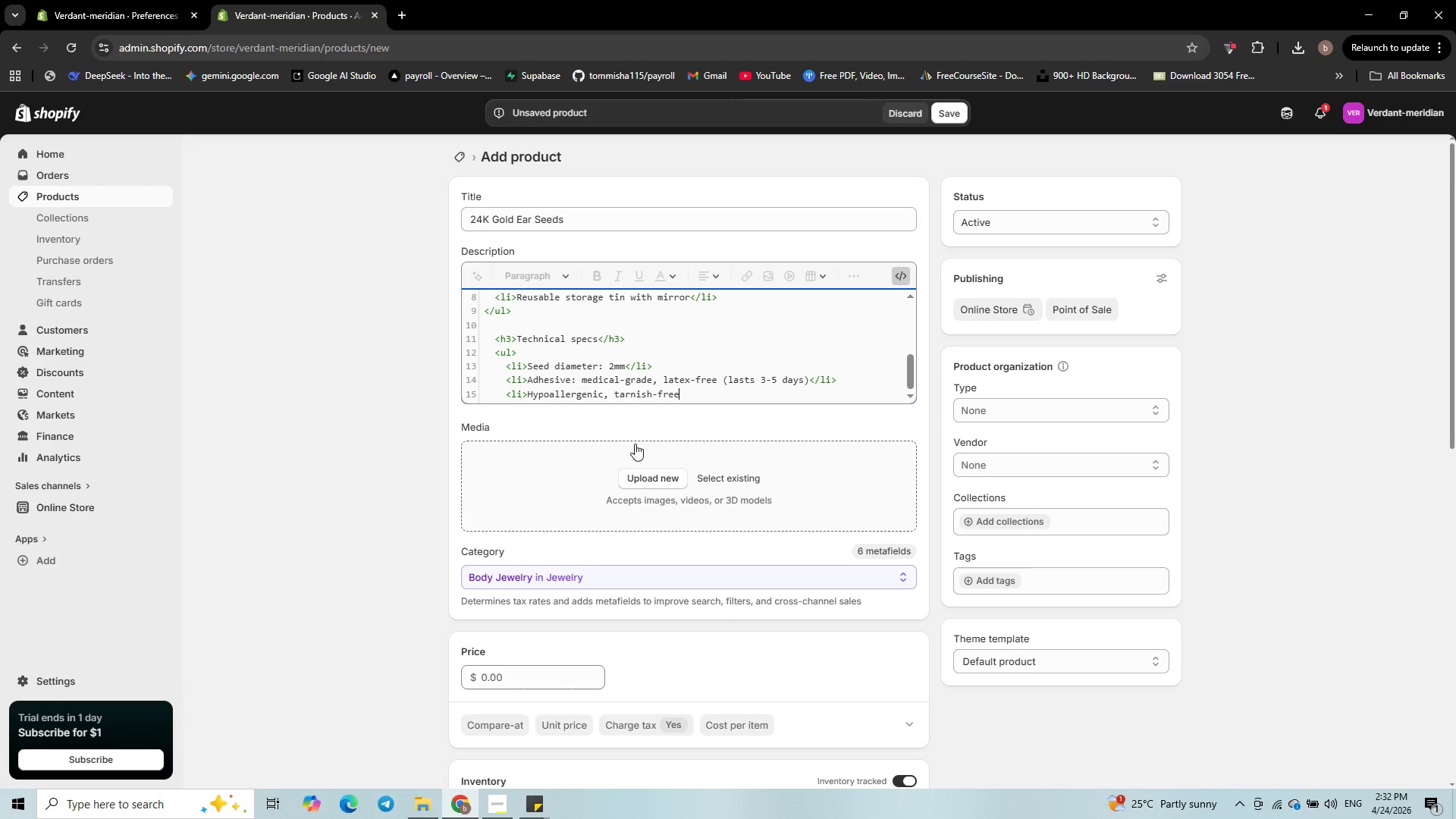 
type(</li>)
 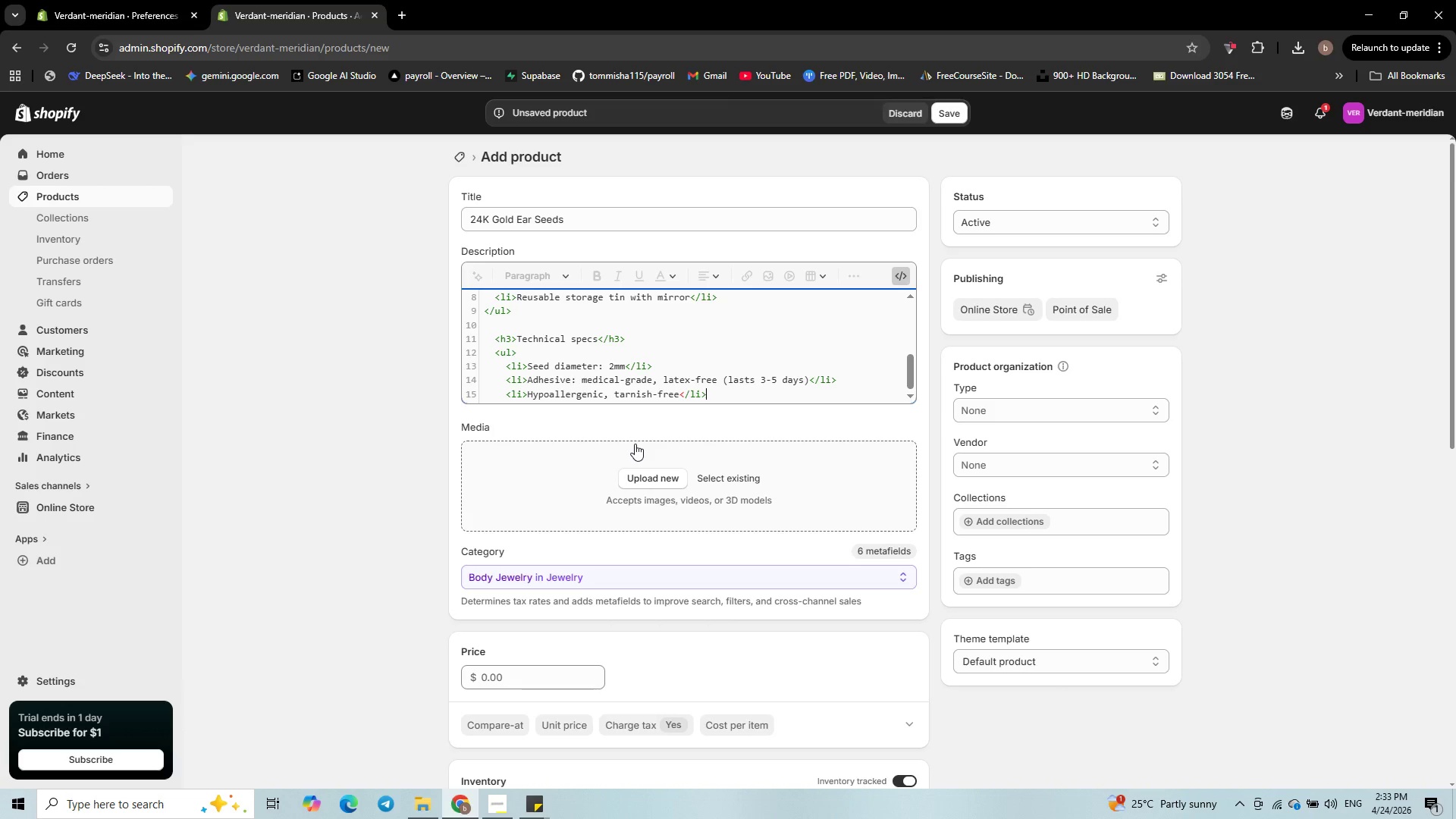 
key(Enter)
 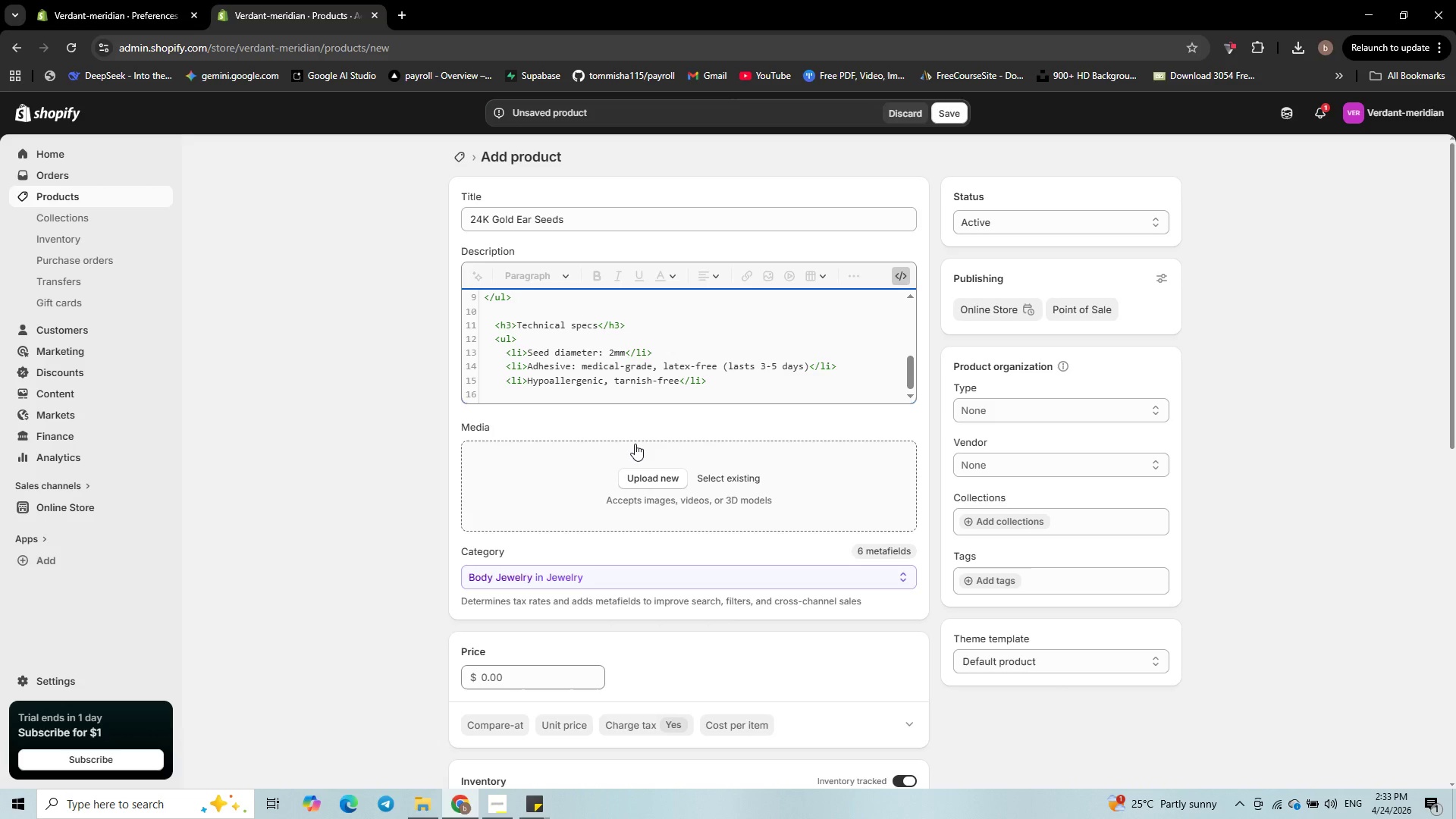 
type(</ul>)
 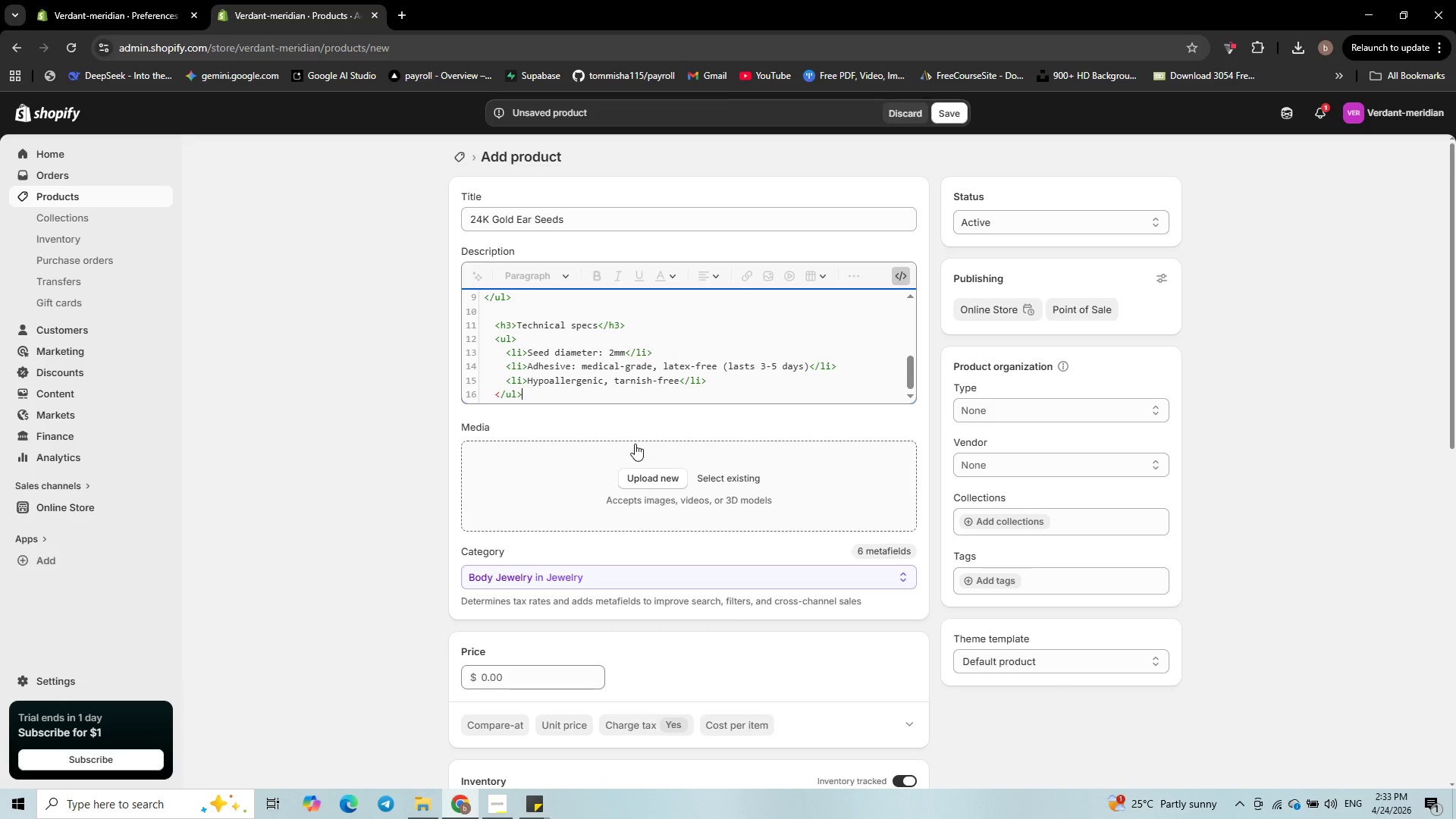 
key(Enter)
 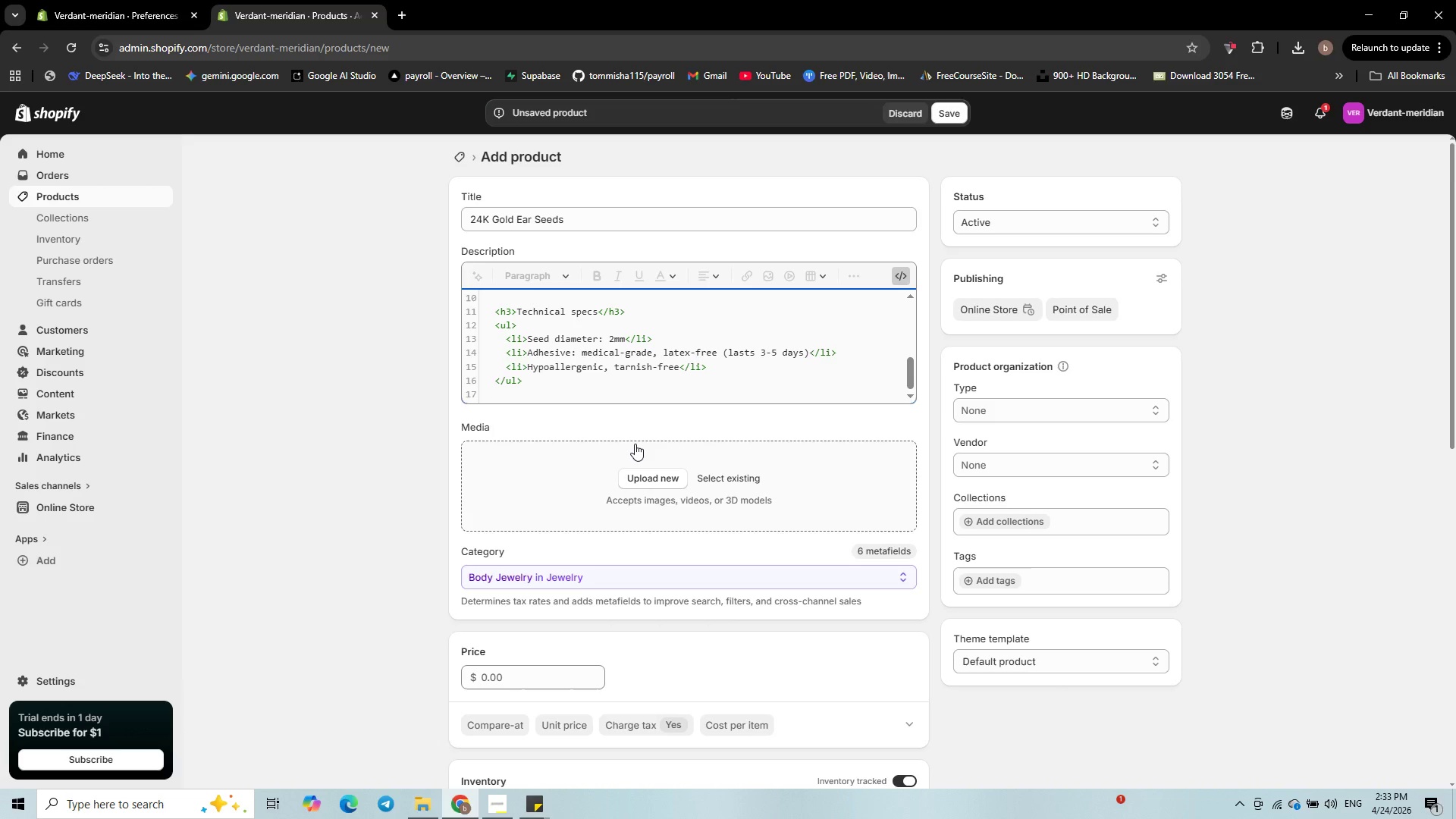 
wait(9.02)
 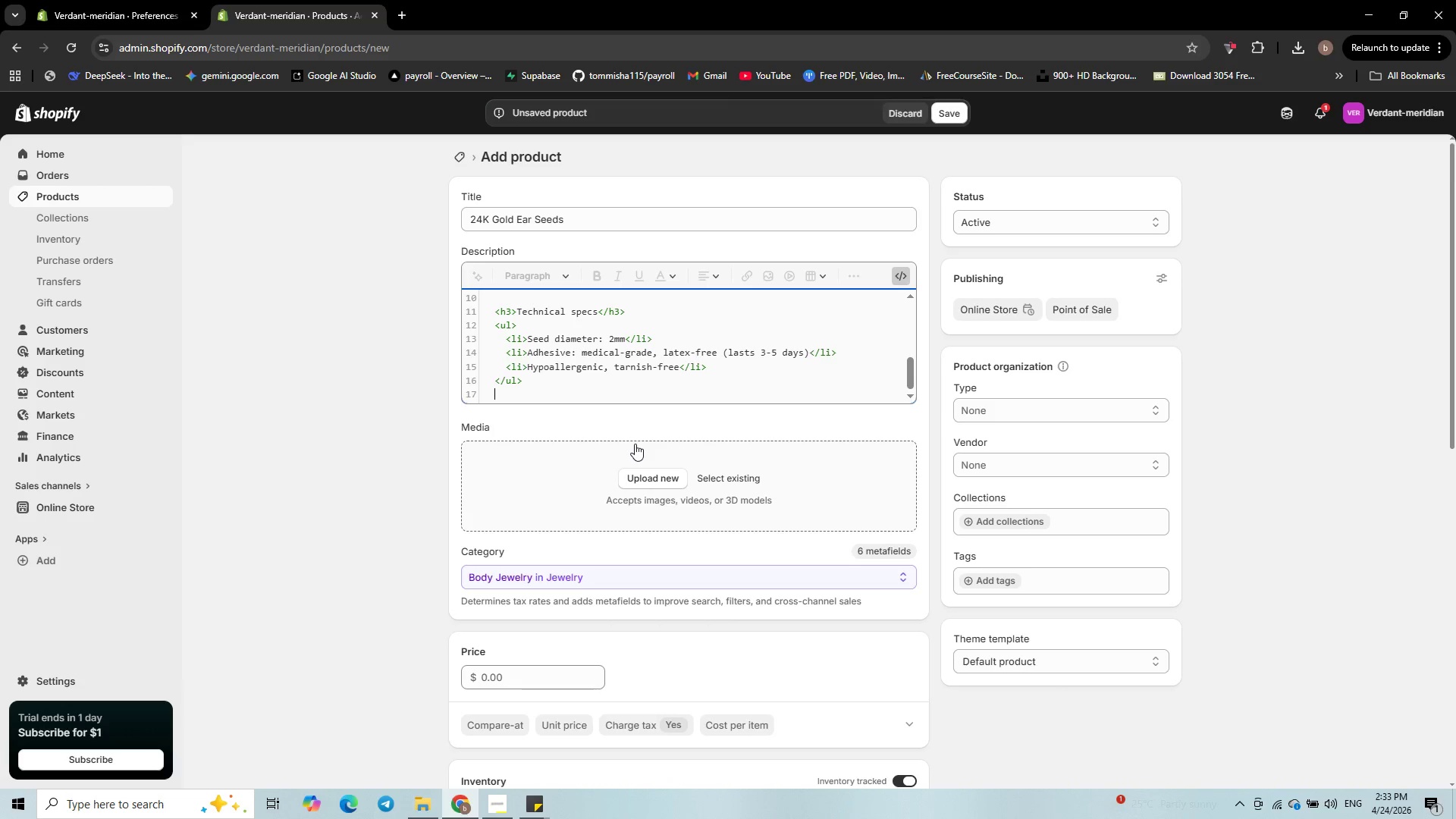 
key(Shift+Comma)
 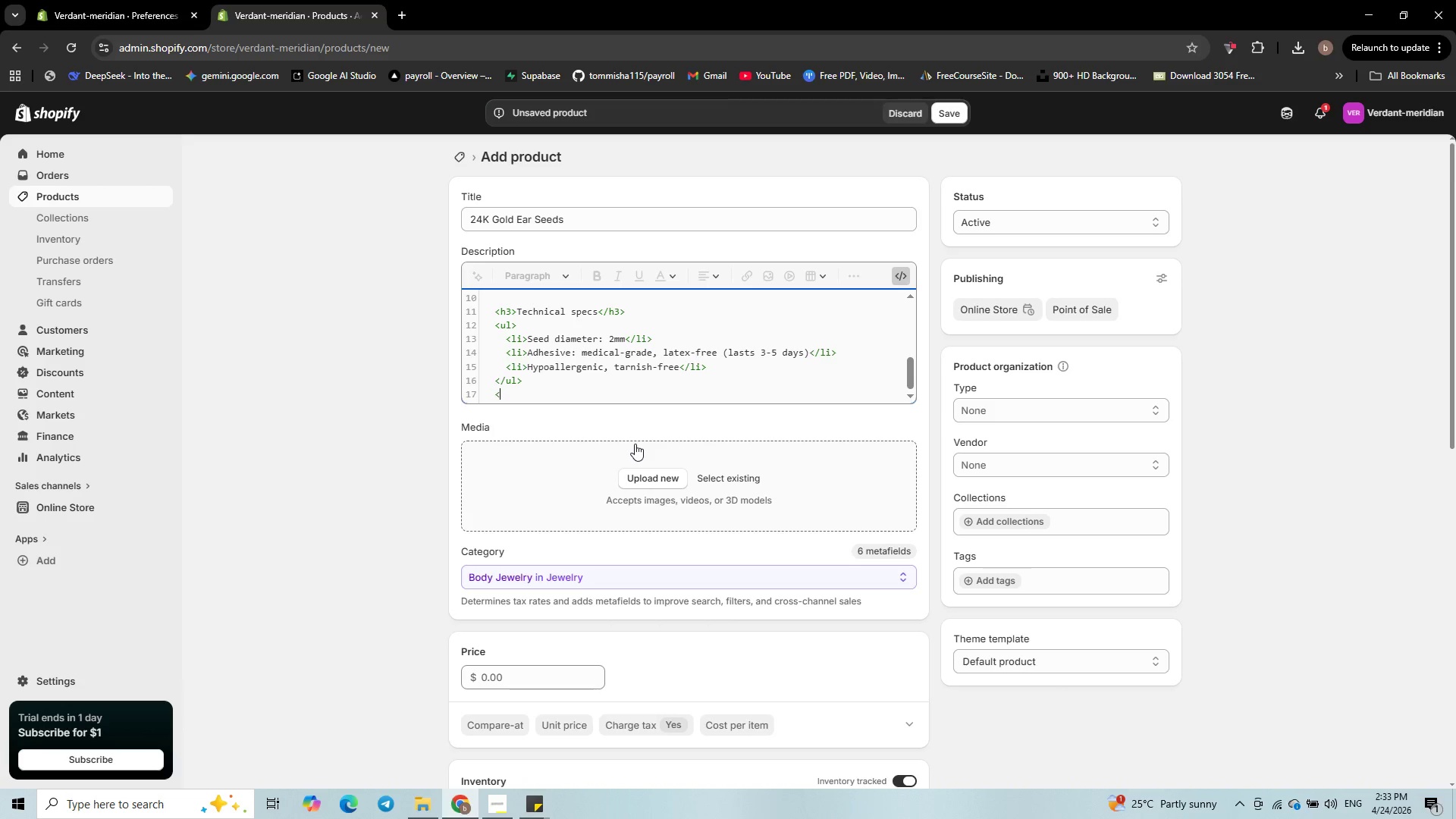 
key(P)
 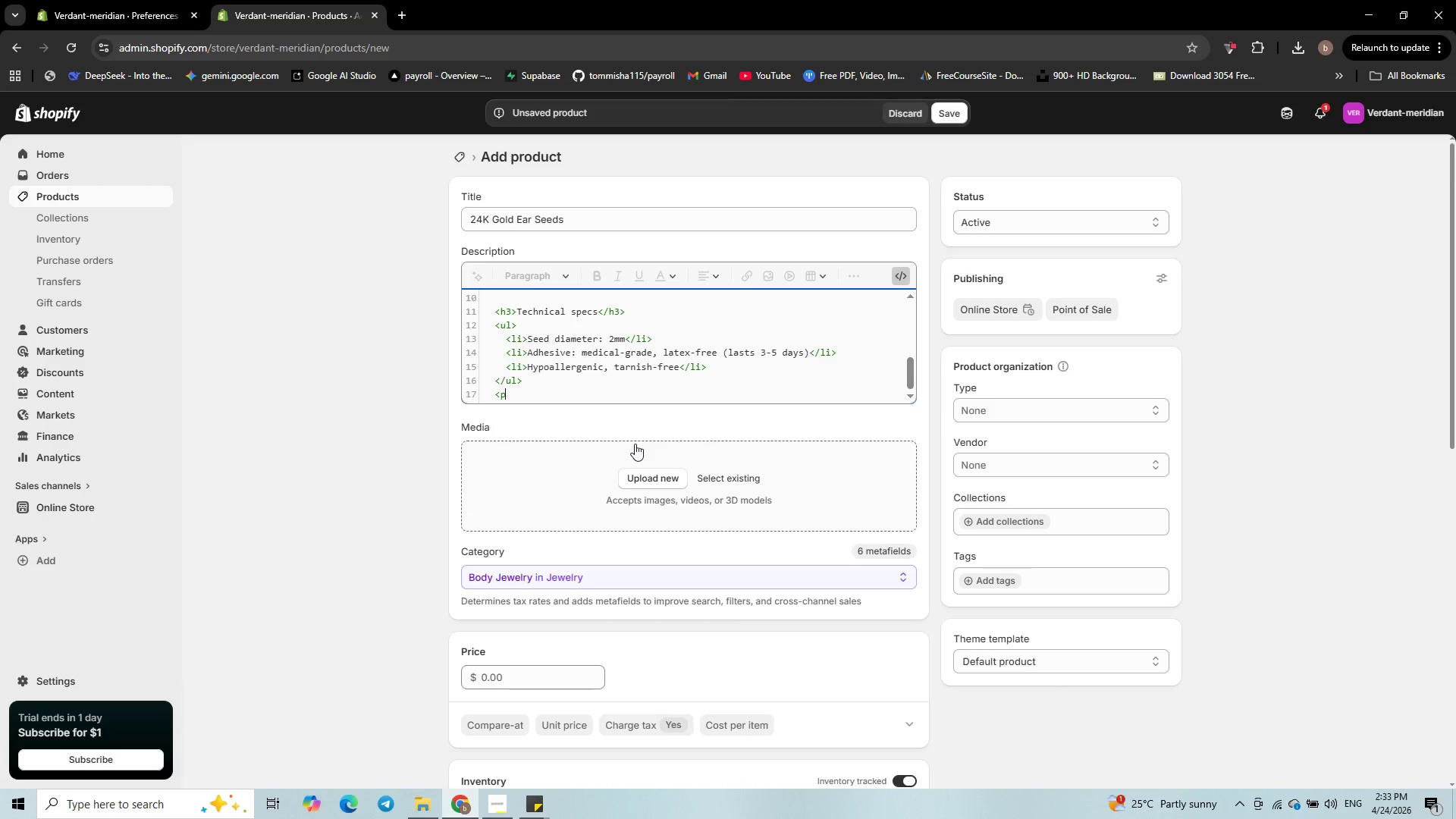 
hold_key(key=ShiftRight, duration=0.7)
 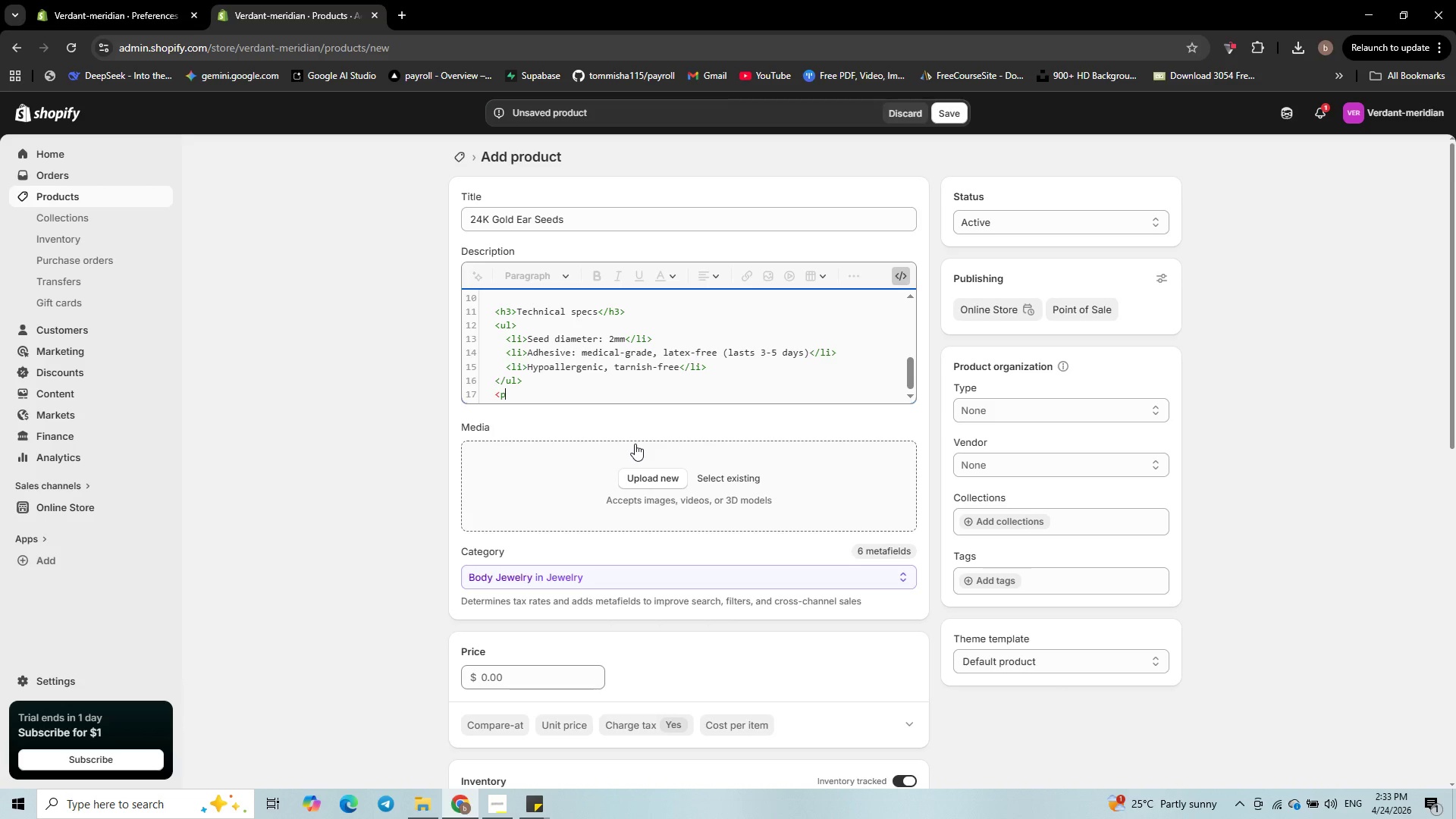 
key(Shift+Period)
 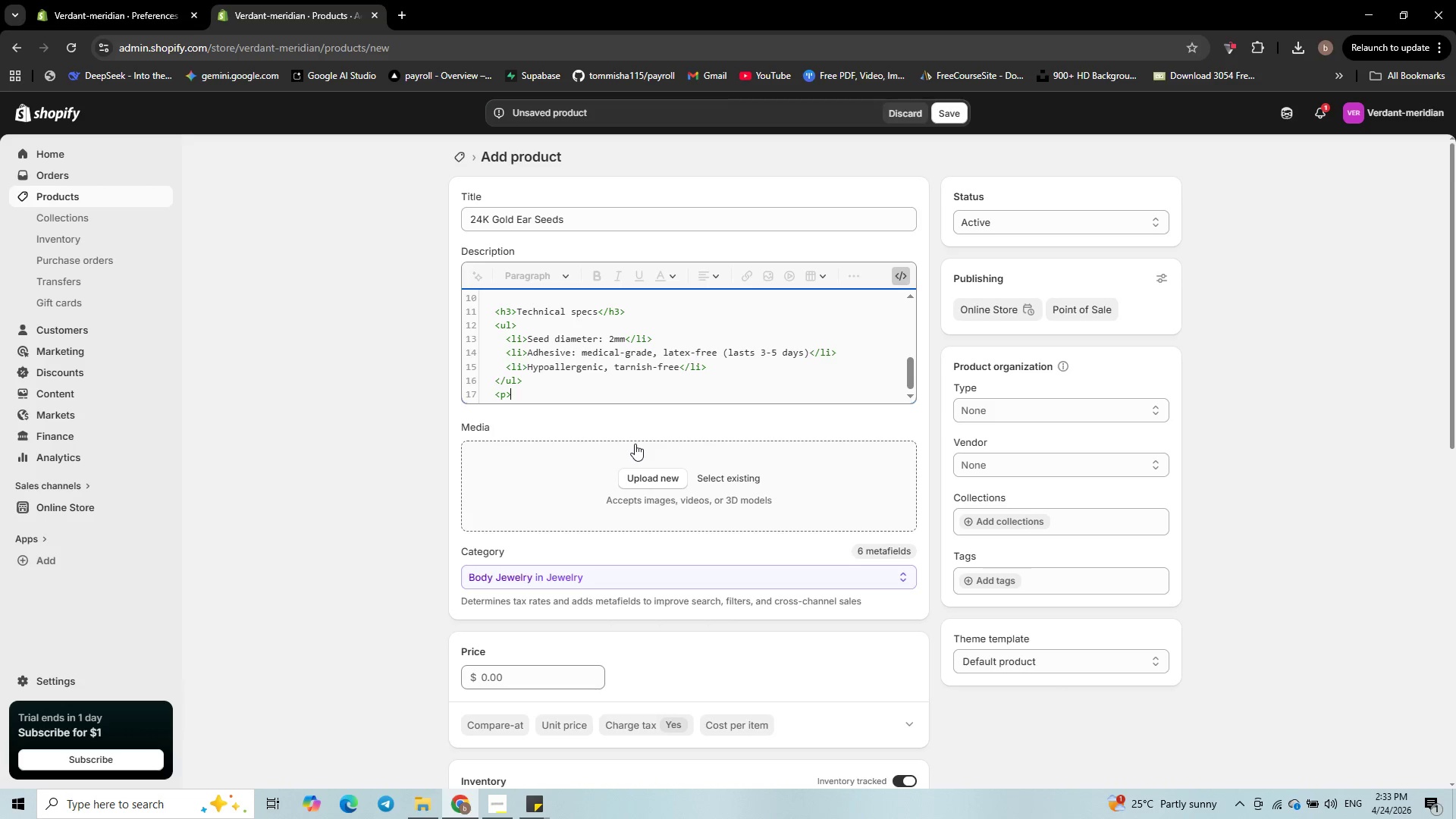 
wait(5.47)
 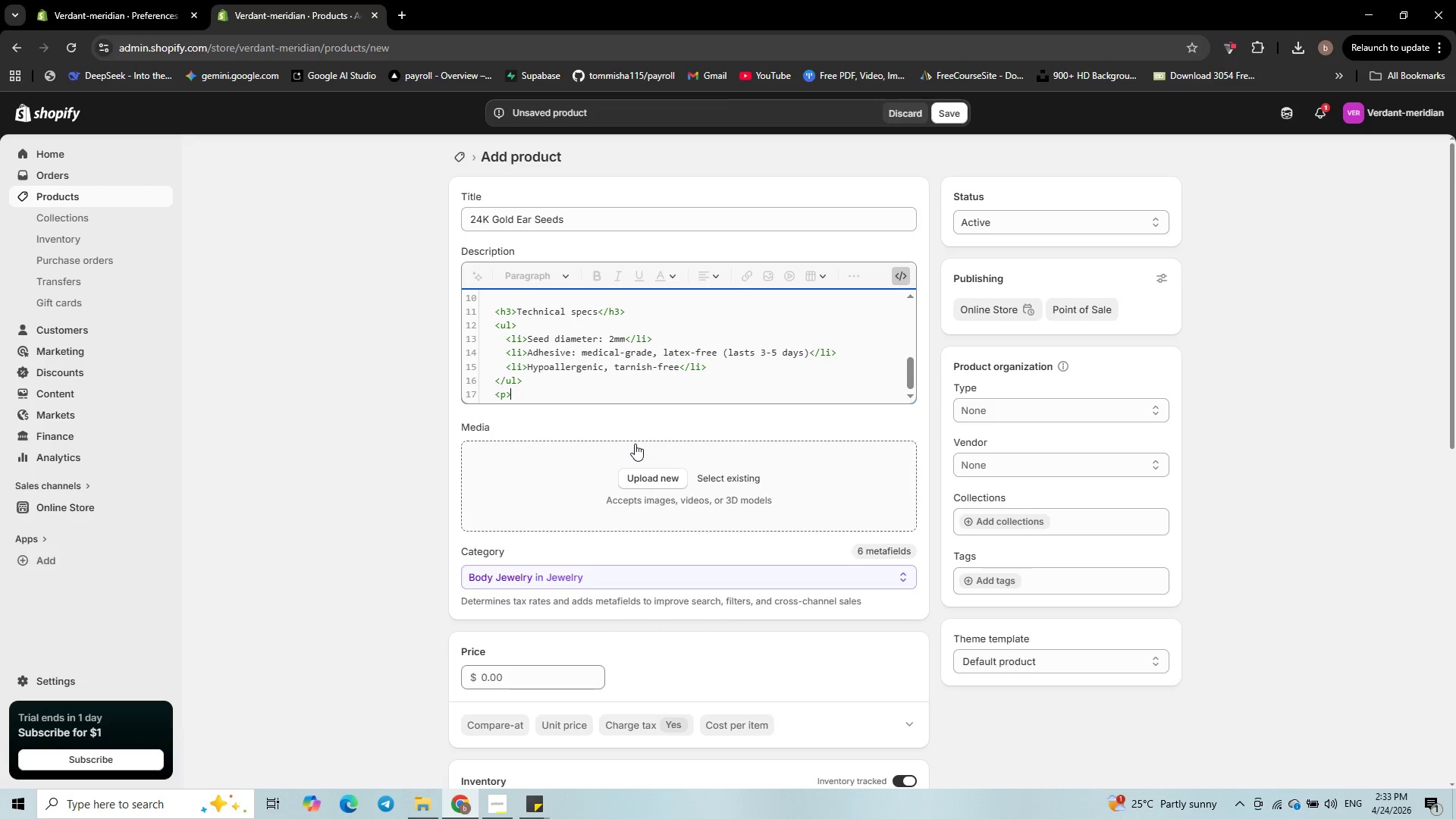 
type(Perfe)
 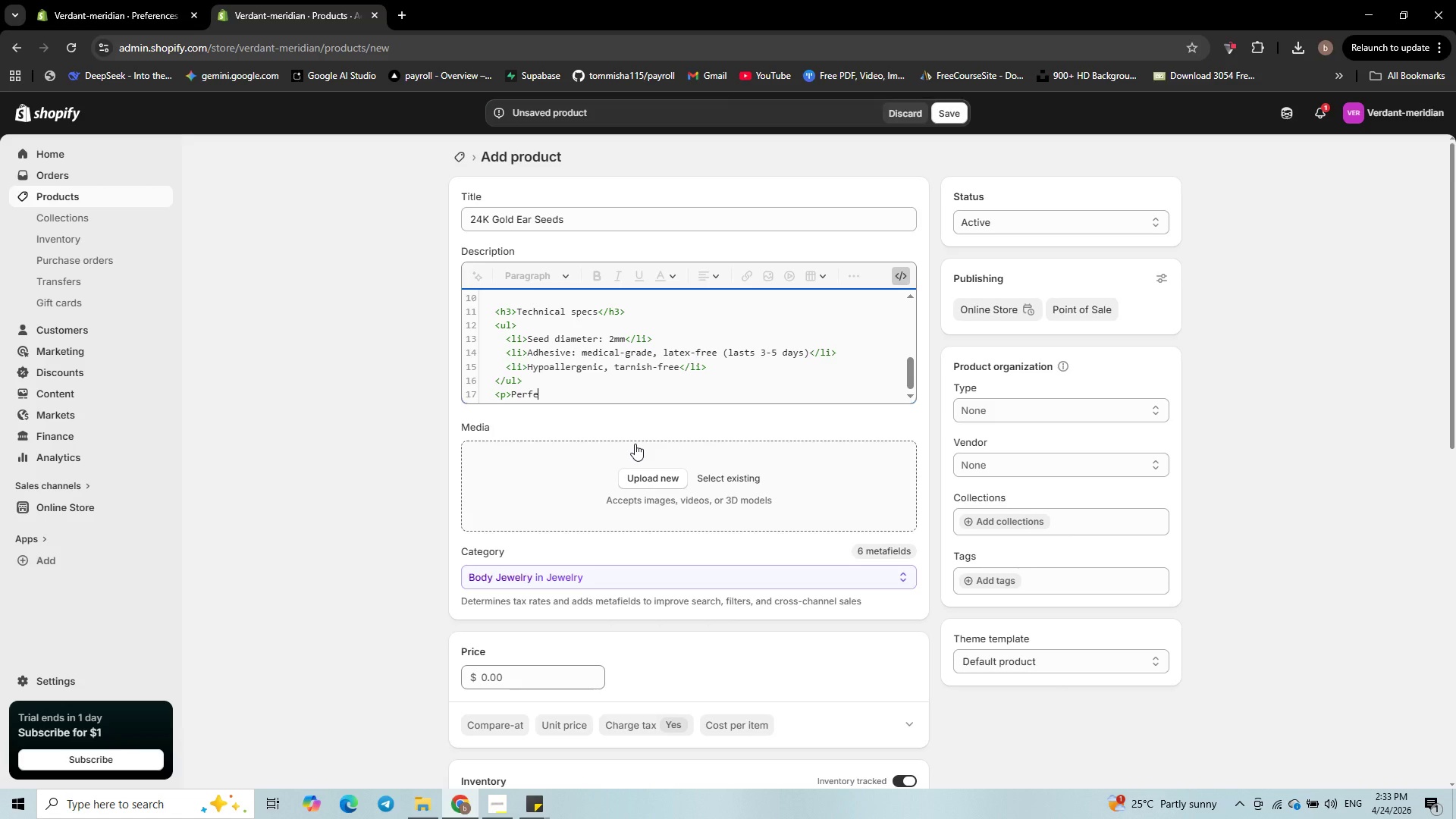 
type(ct)
 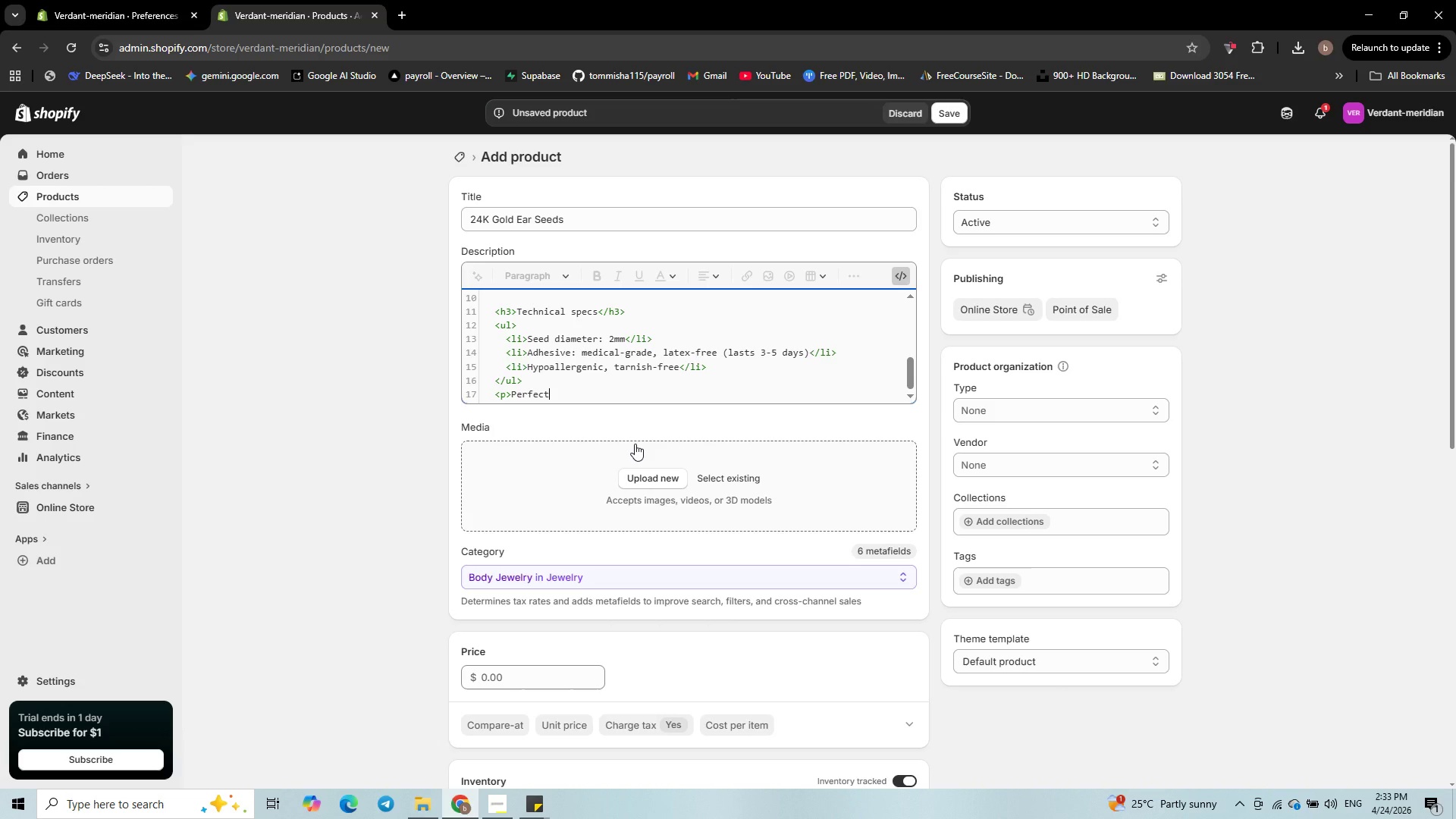 
wait(8.83)
 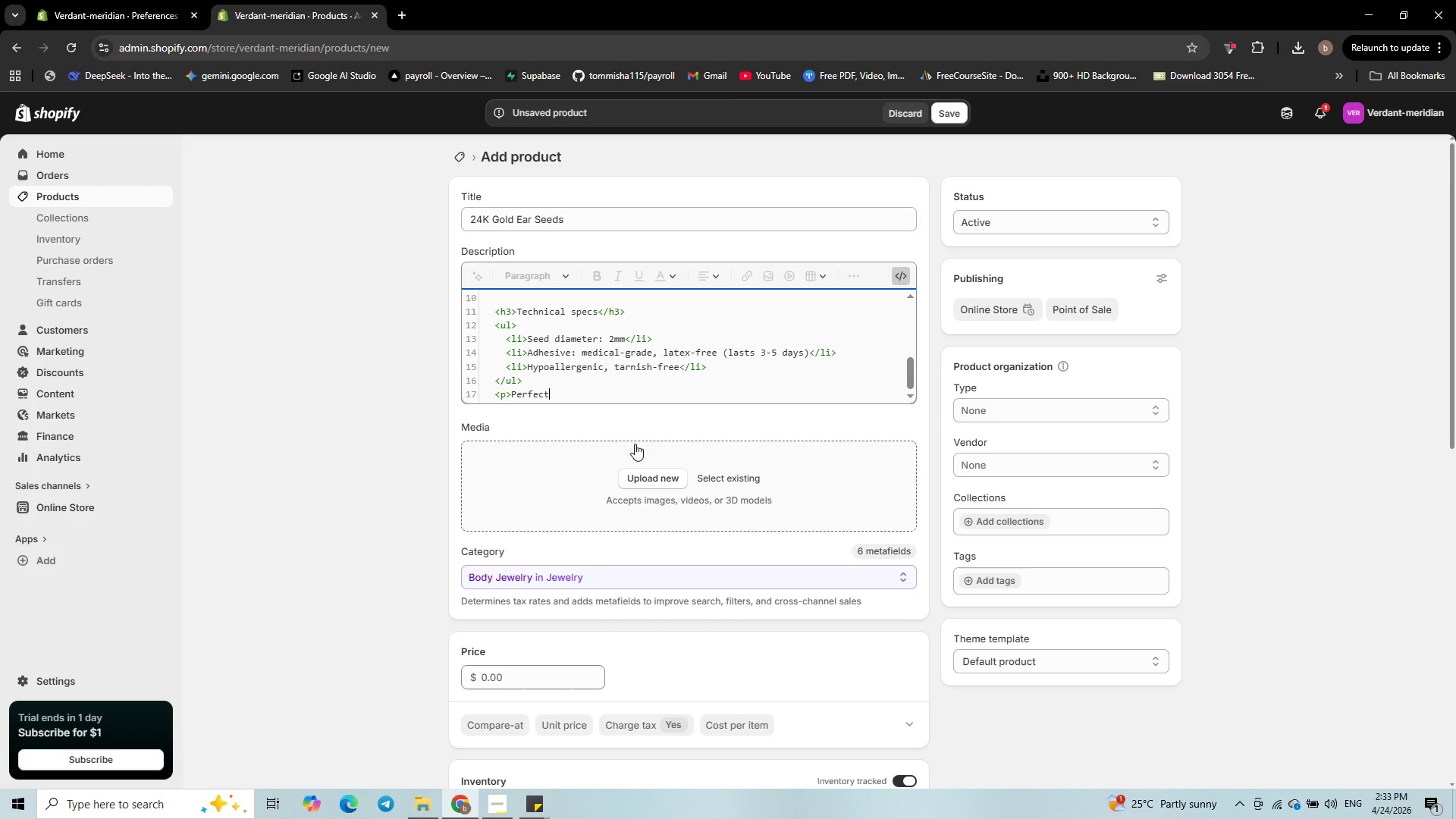 
type( for home use)
 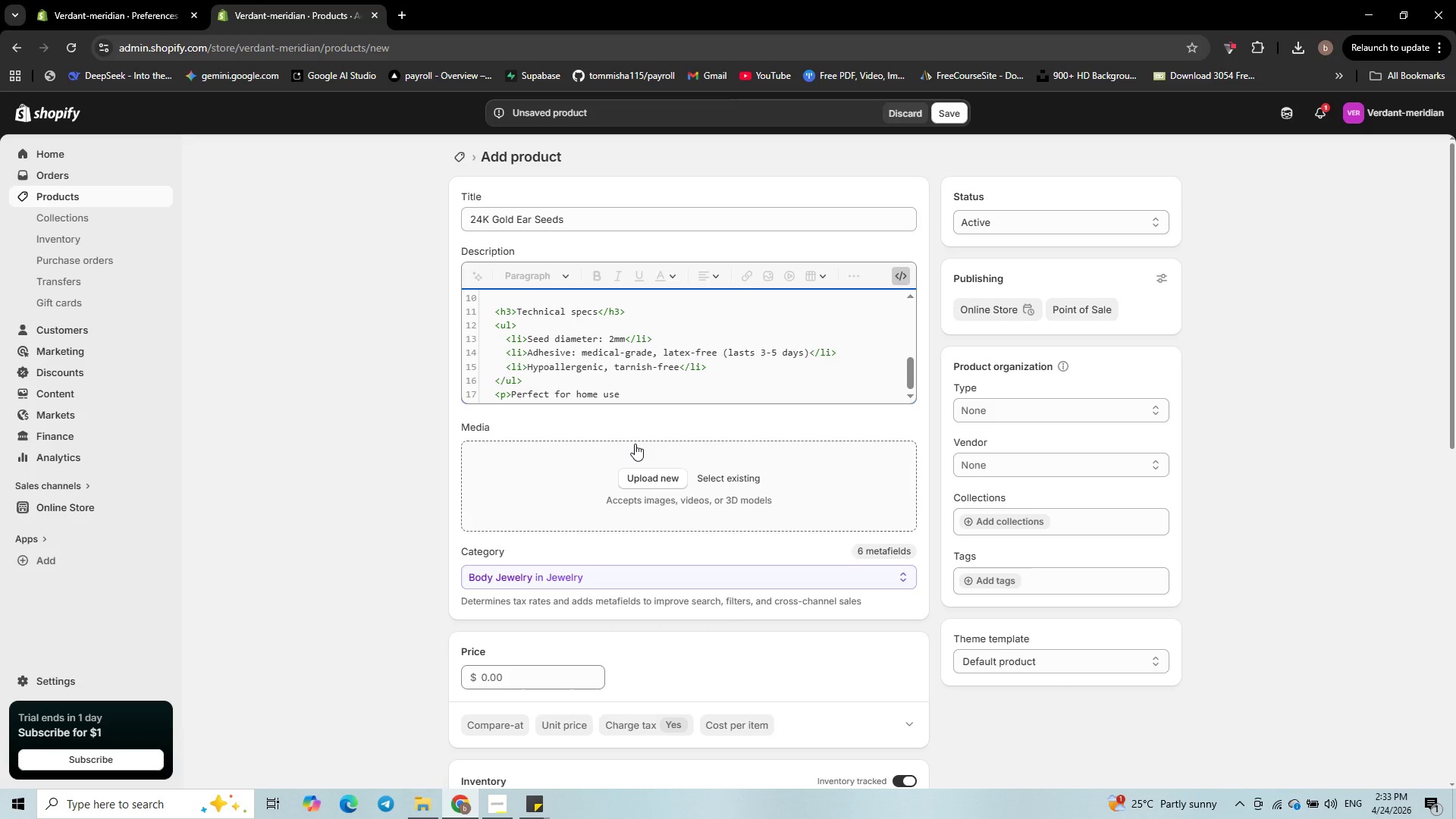 
type(, travel )
key(Backspace)
 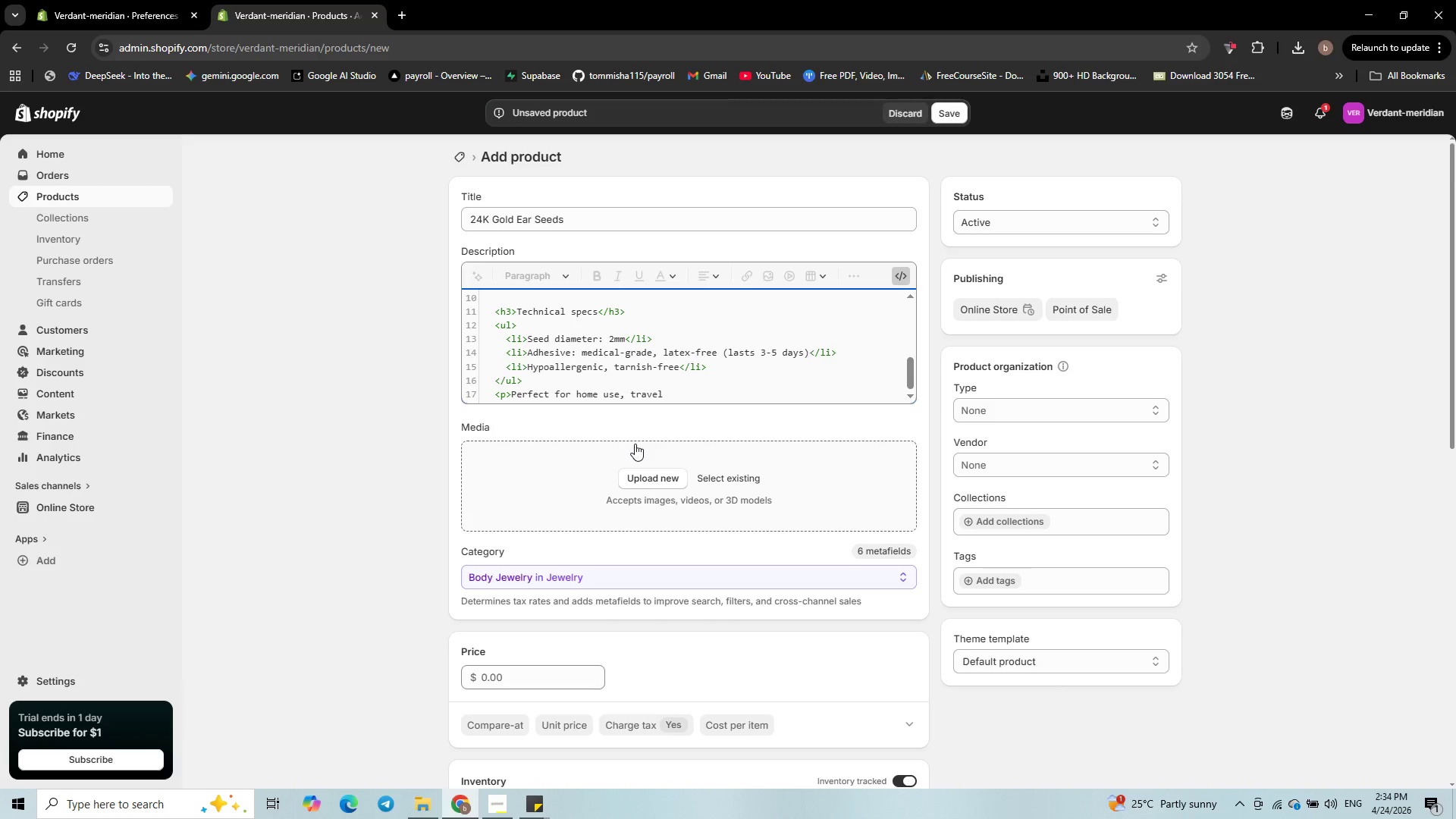 
wait(9.3)
 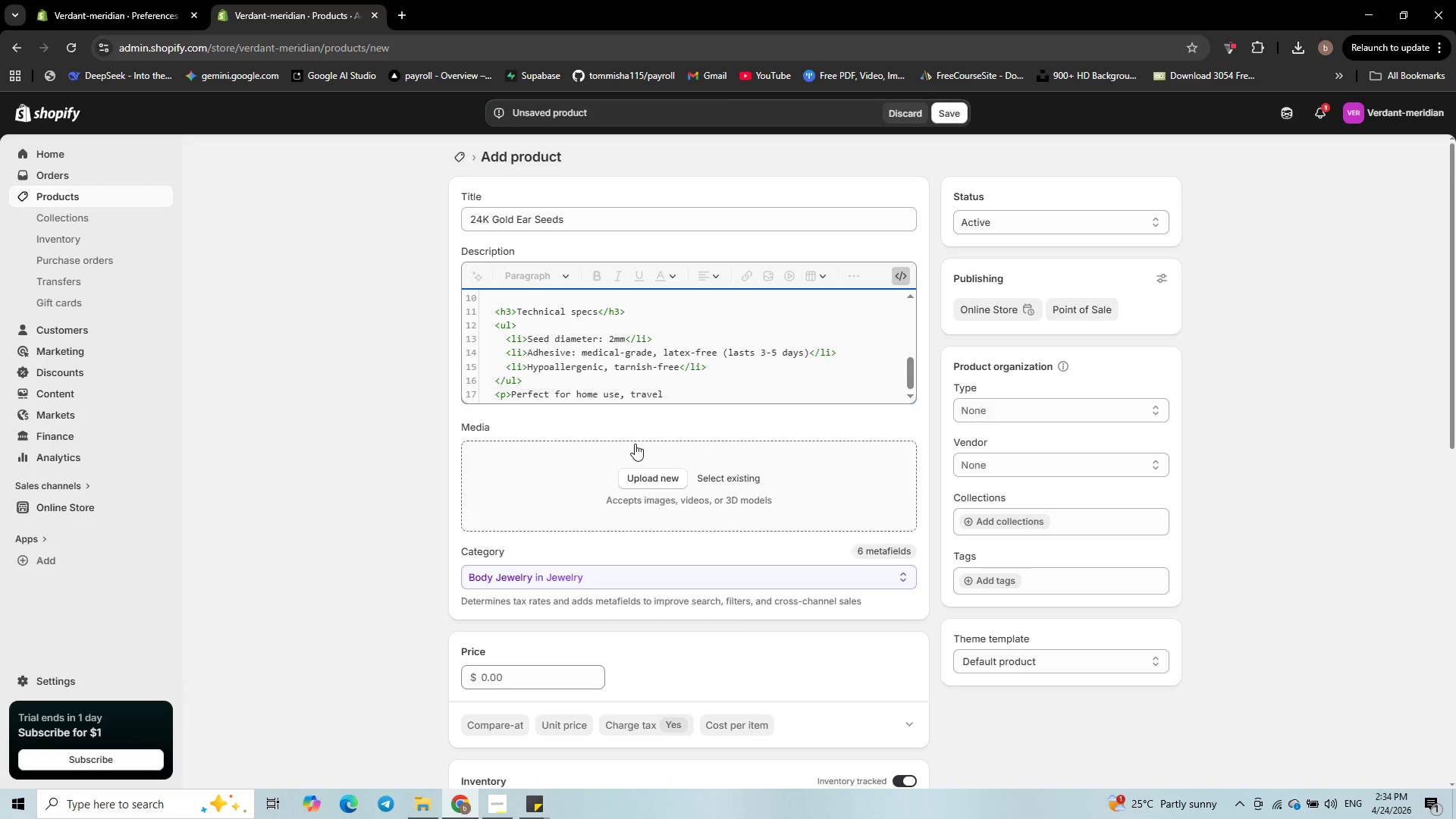 
type(, or as a lux)
 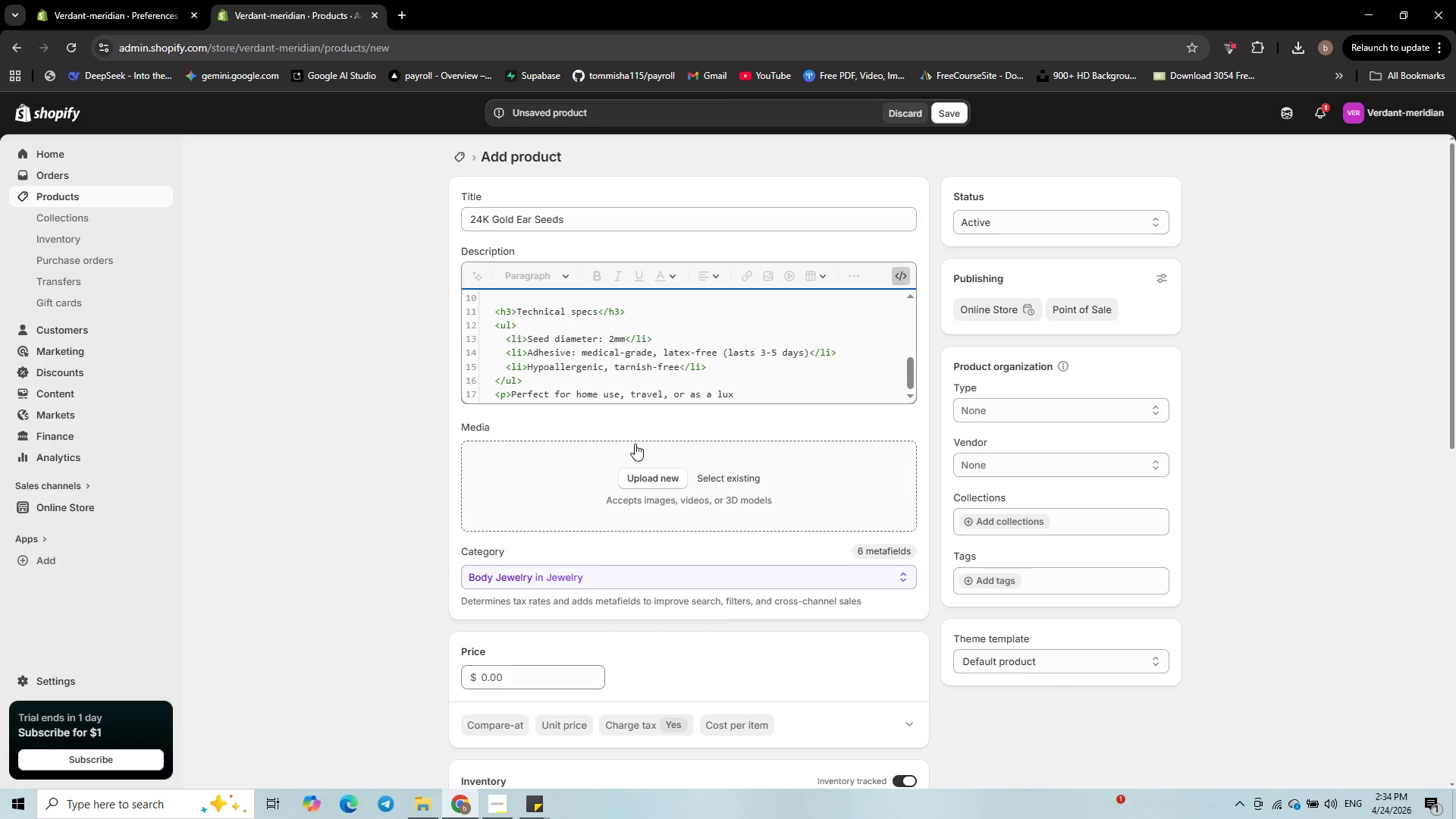 
wait(6.45)
 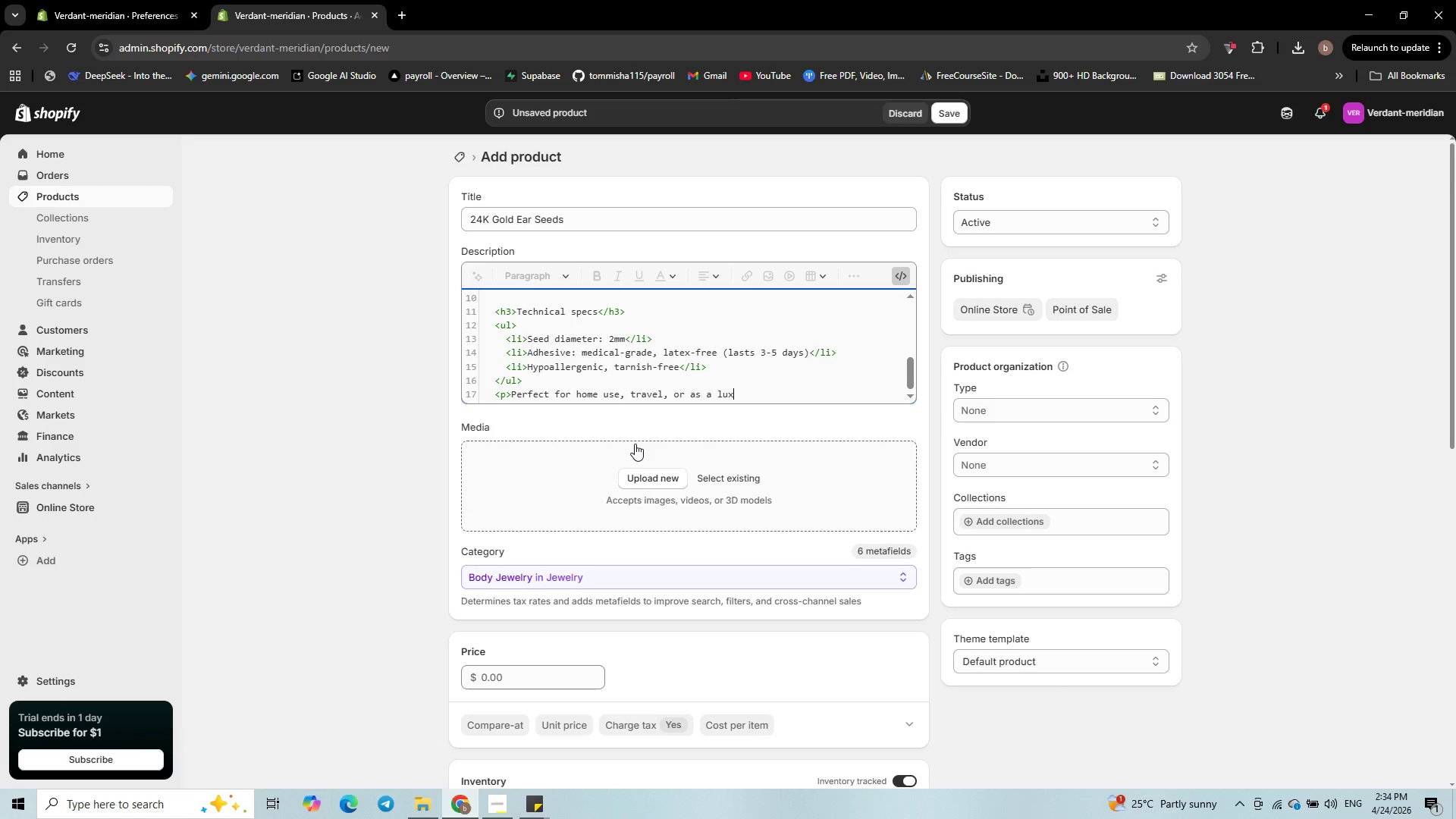 
type(ury self-care gift.)
 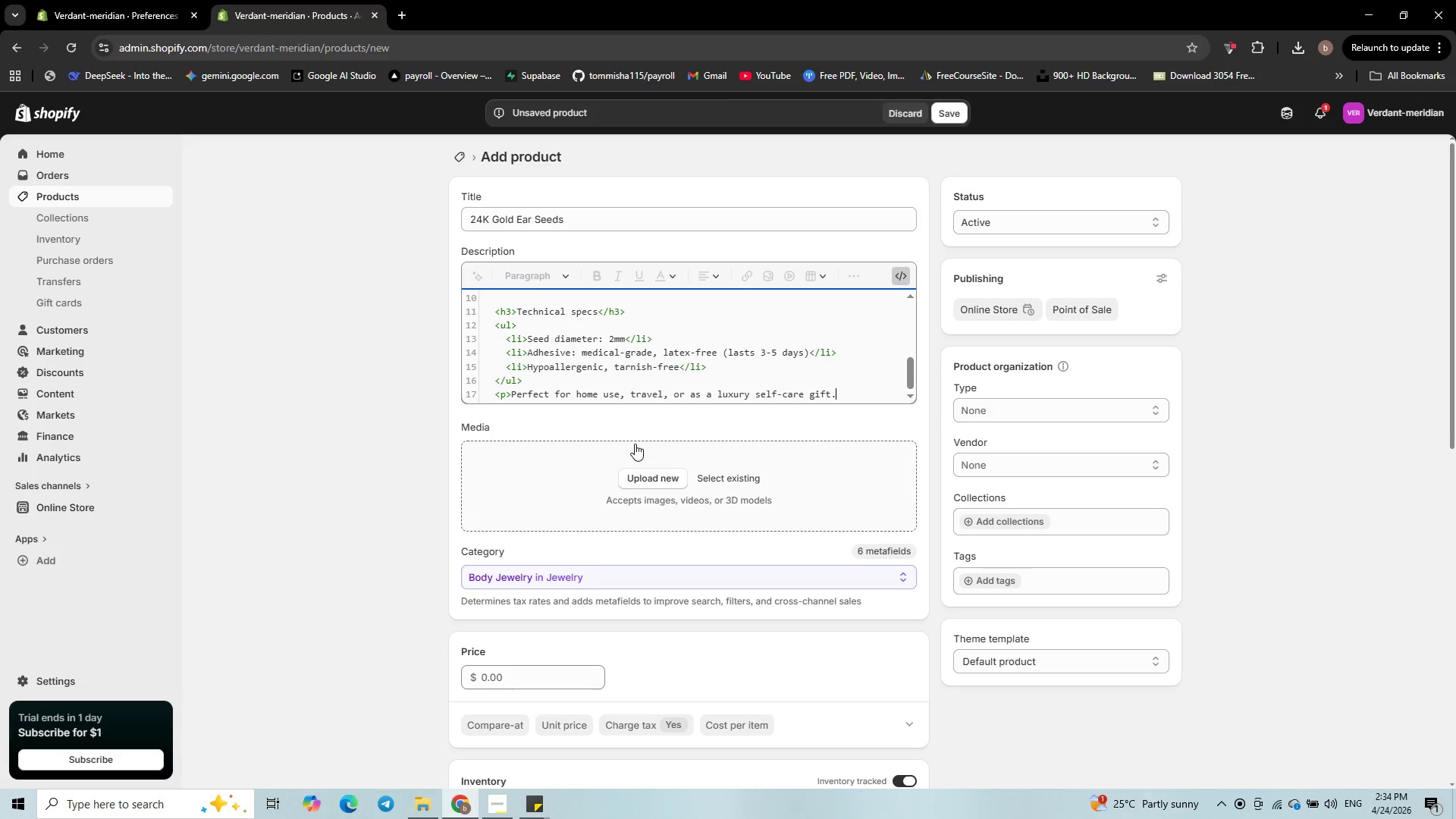 
key(Shift+Comma)
 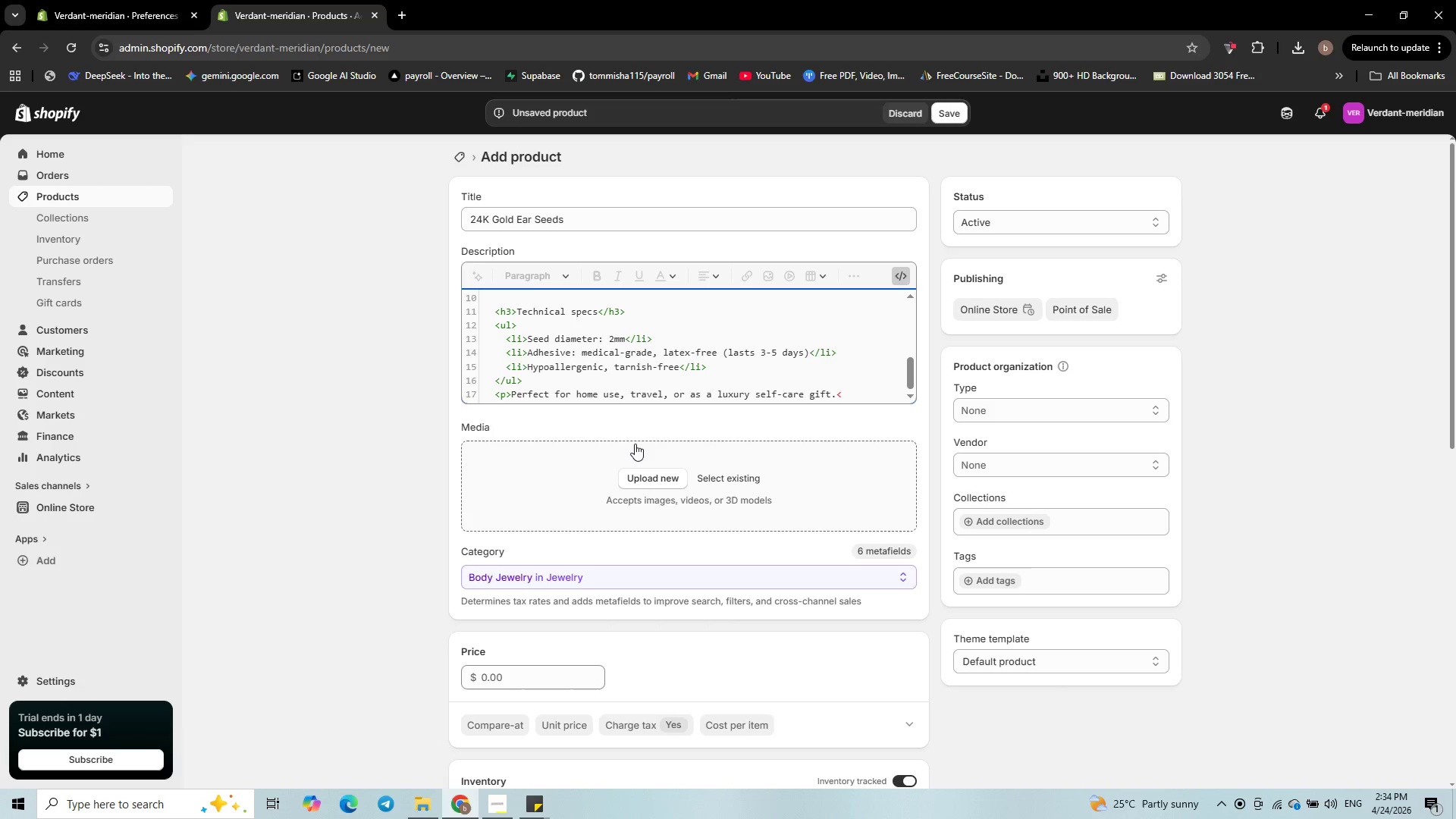 
key(Slash)
 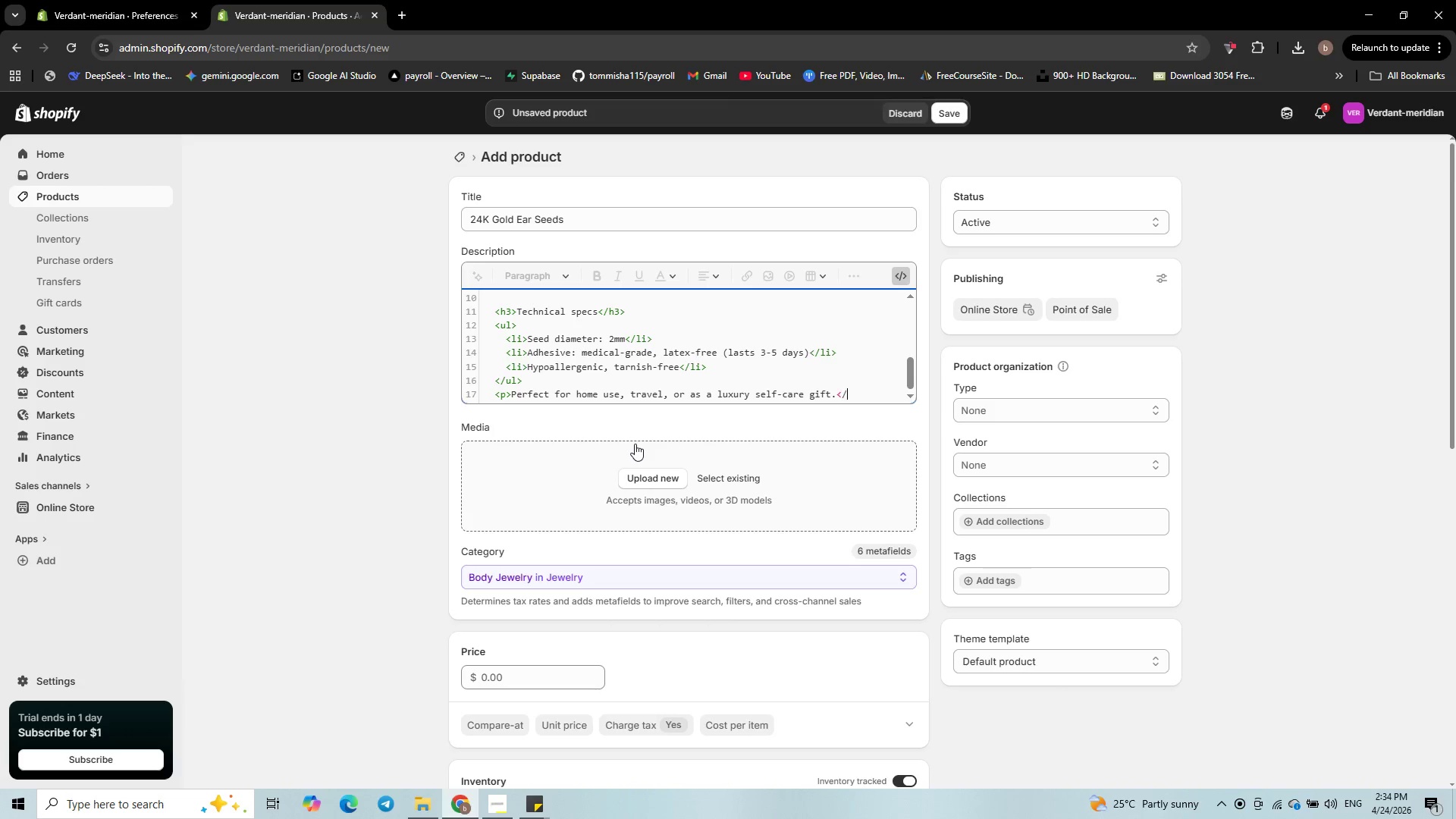 
key(Shift+ShiftRight)
 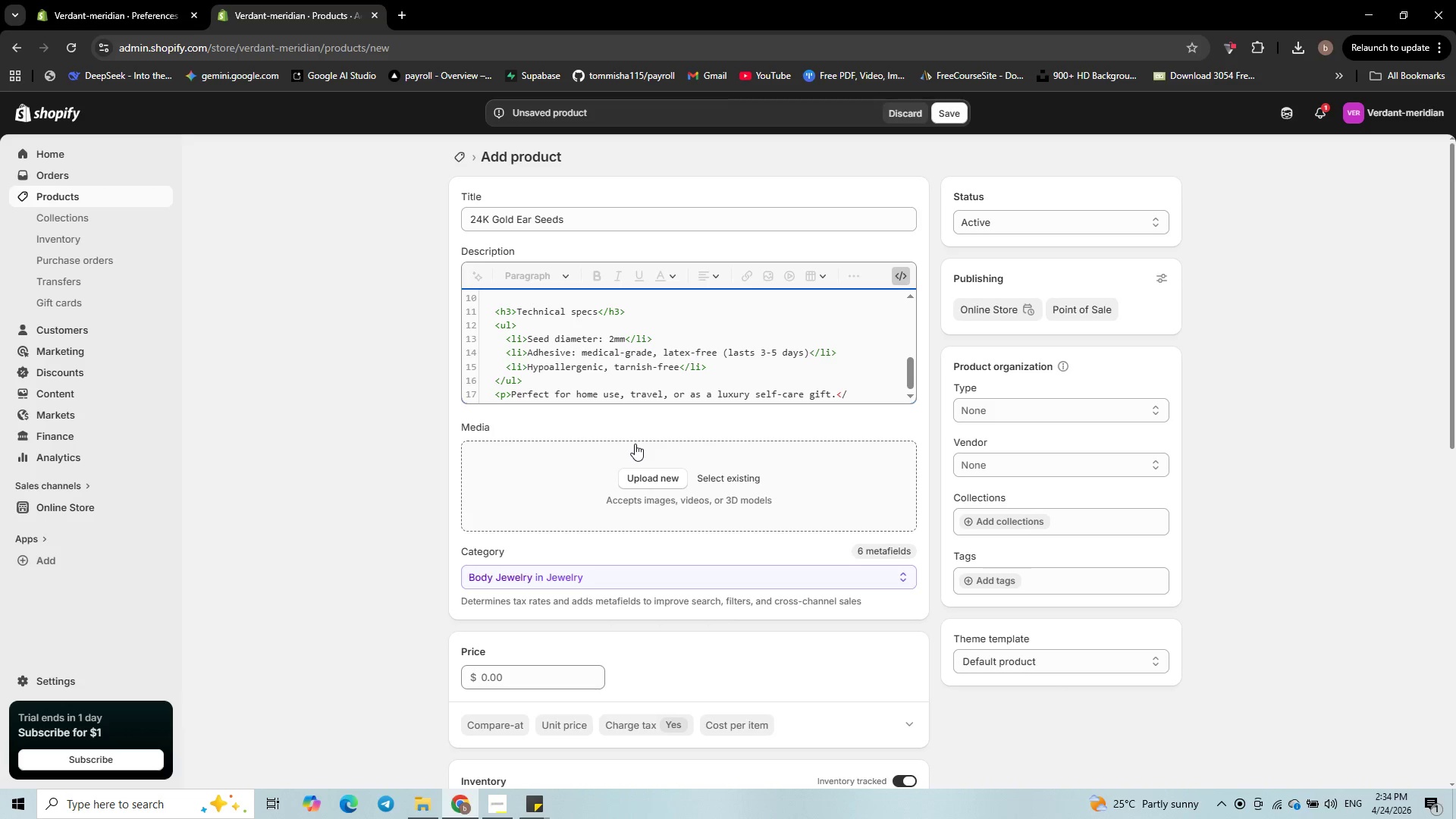 
key(P)
 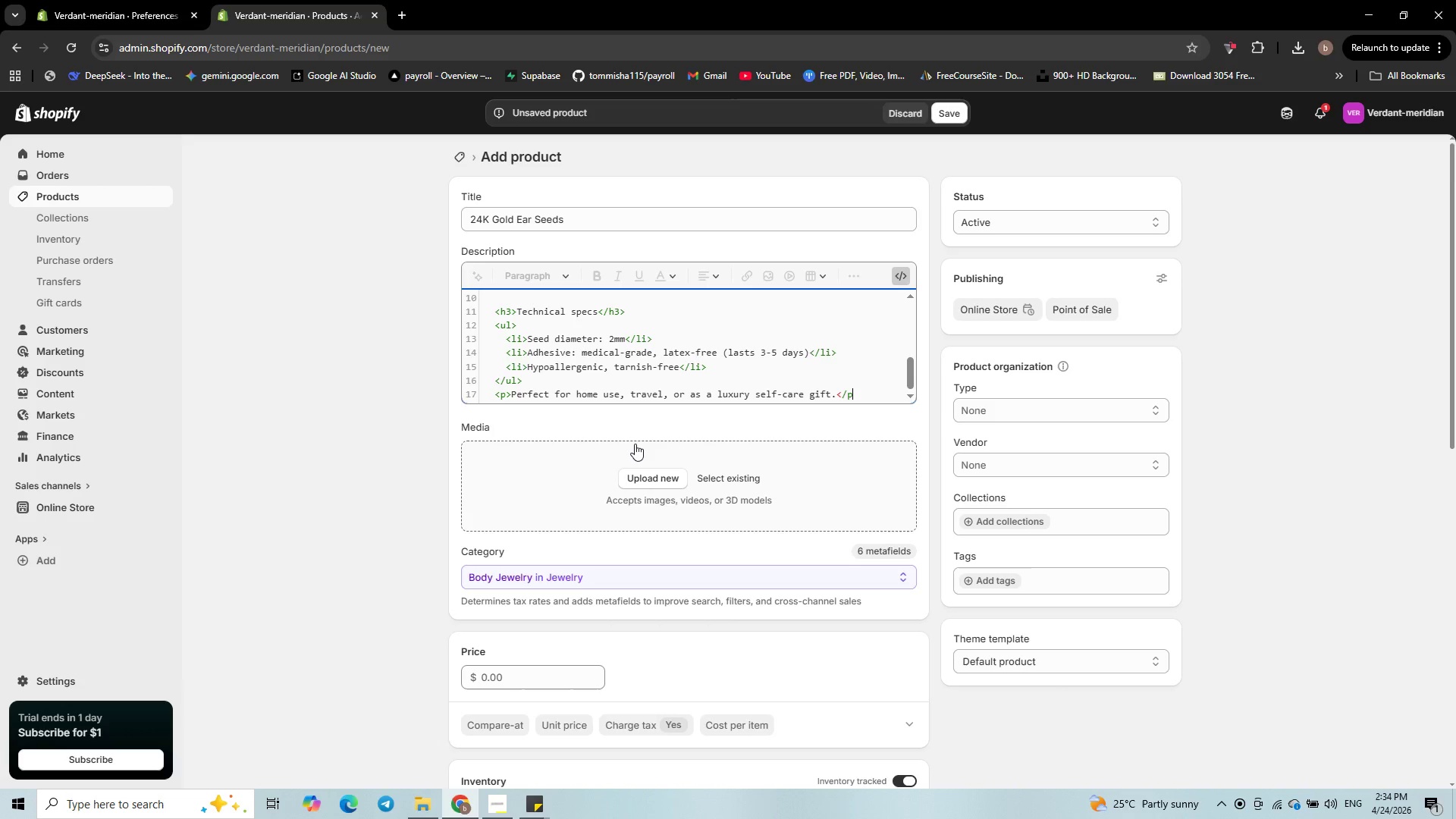 
key(Shift+Period)
 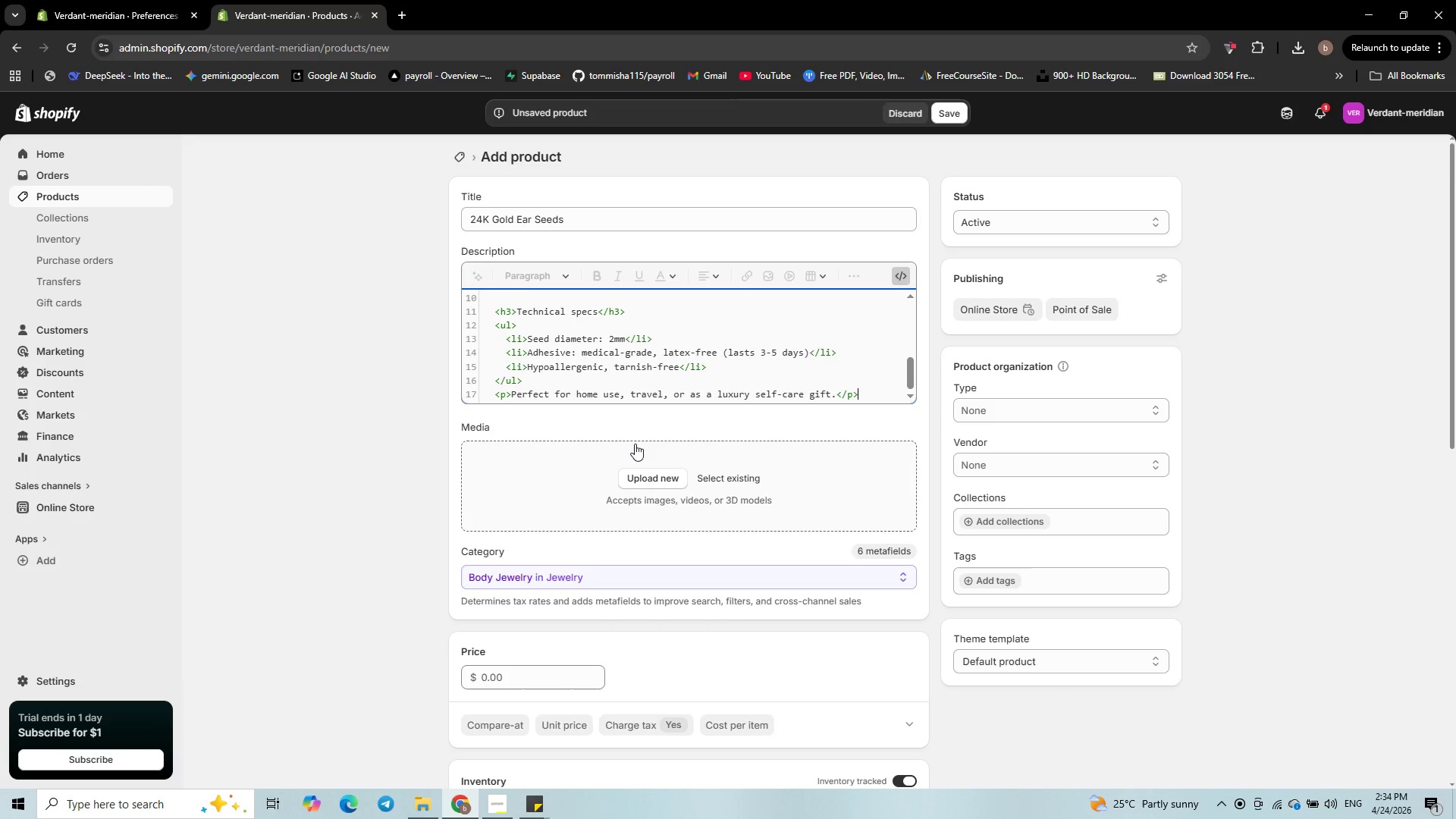 
key(Enter)
 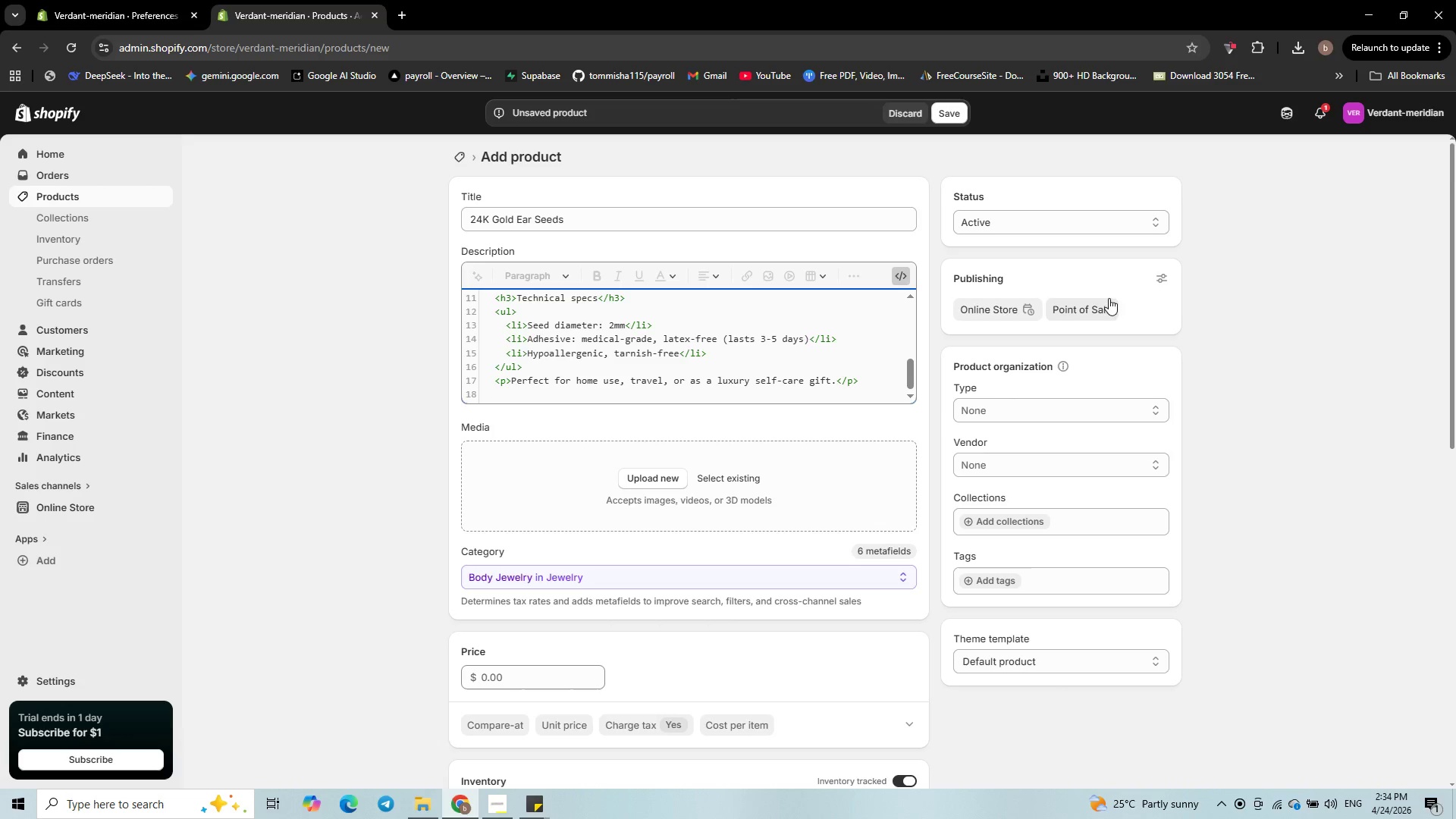 
wait(5.97)
 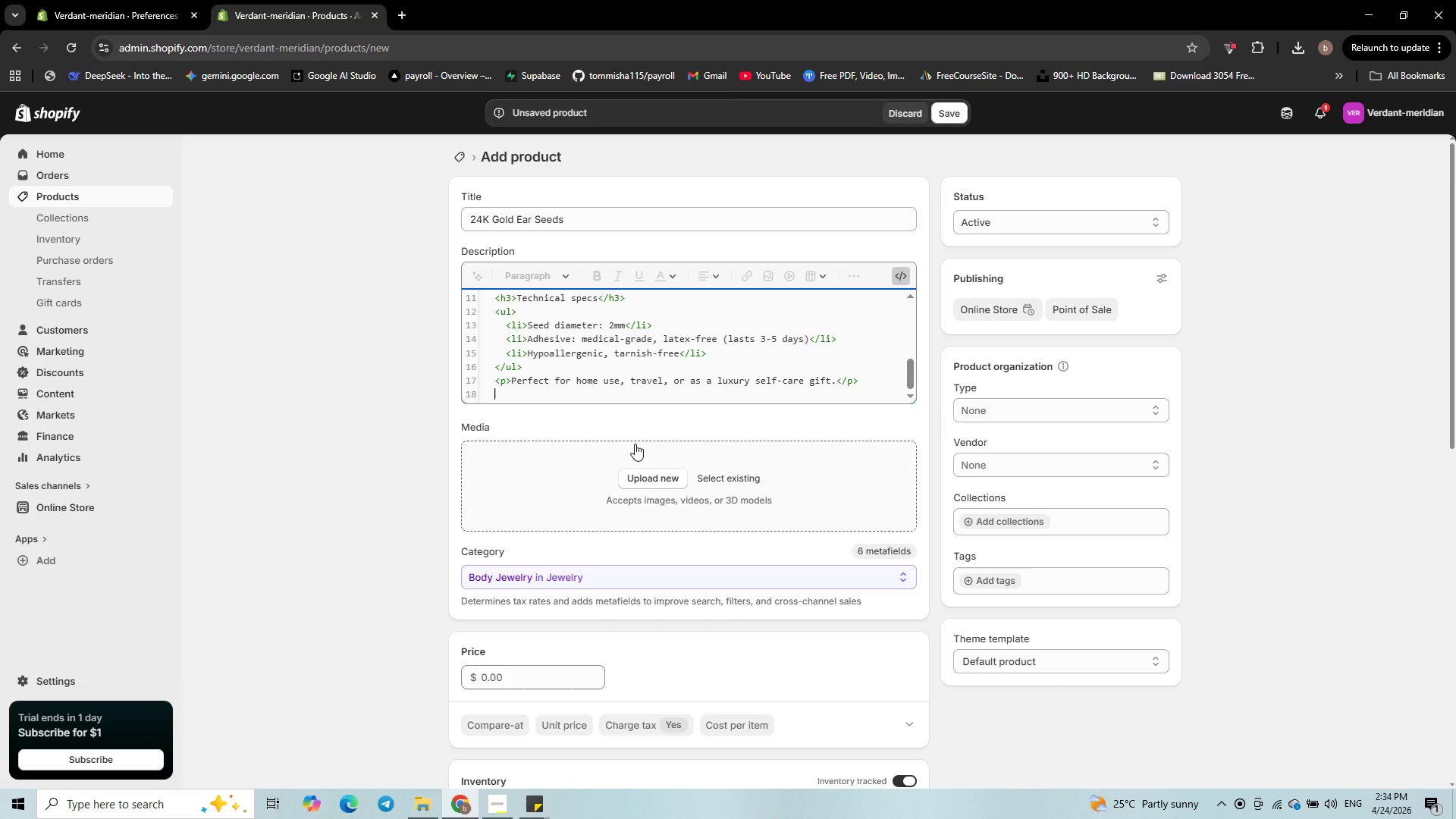 
left_click([1169, 277])
 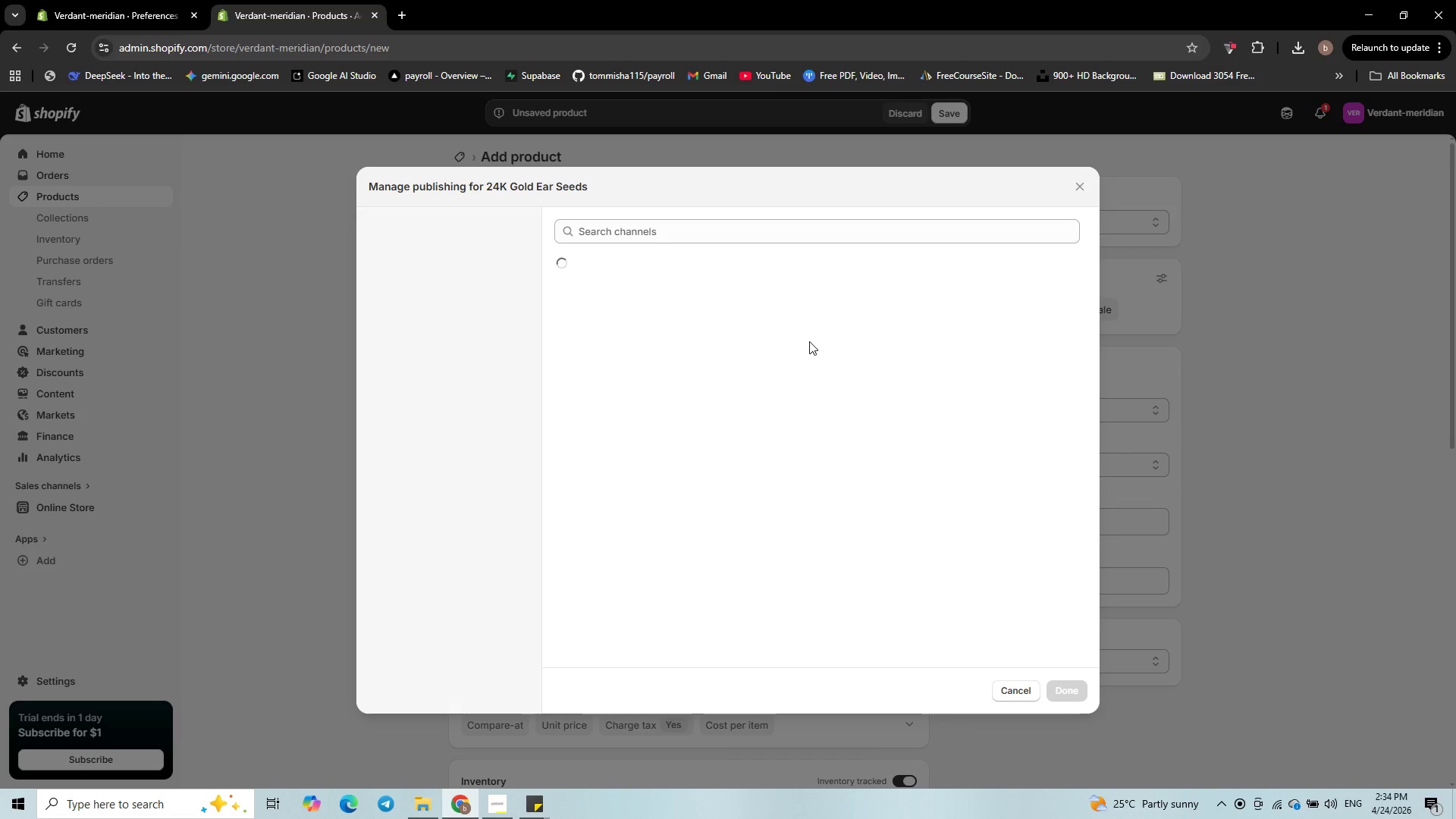 
mouse_move([713, 392])
 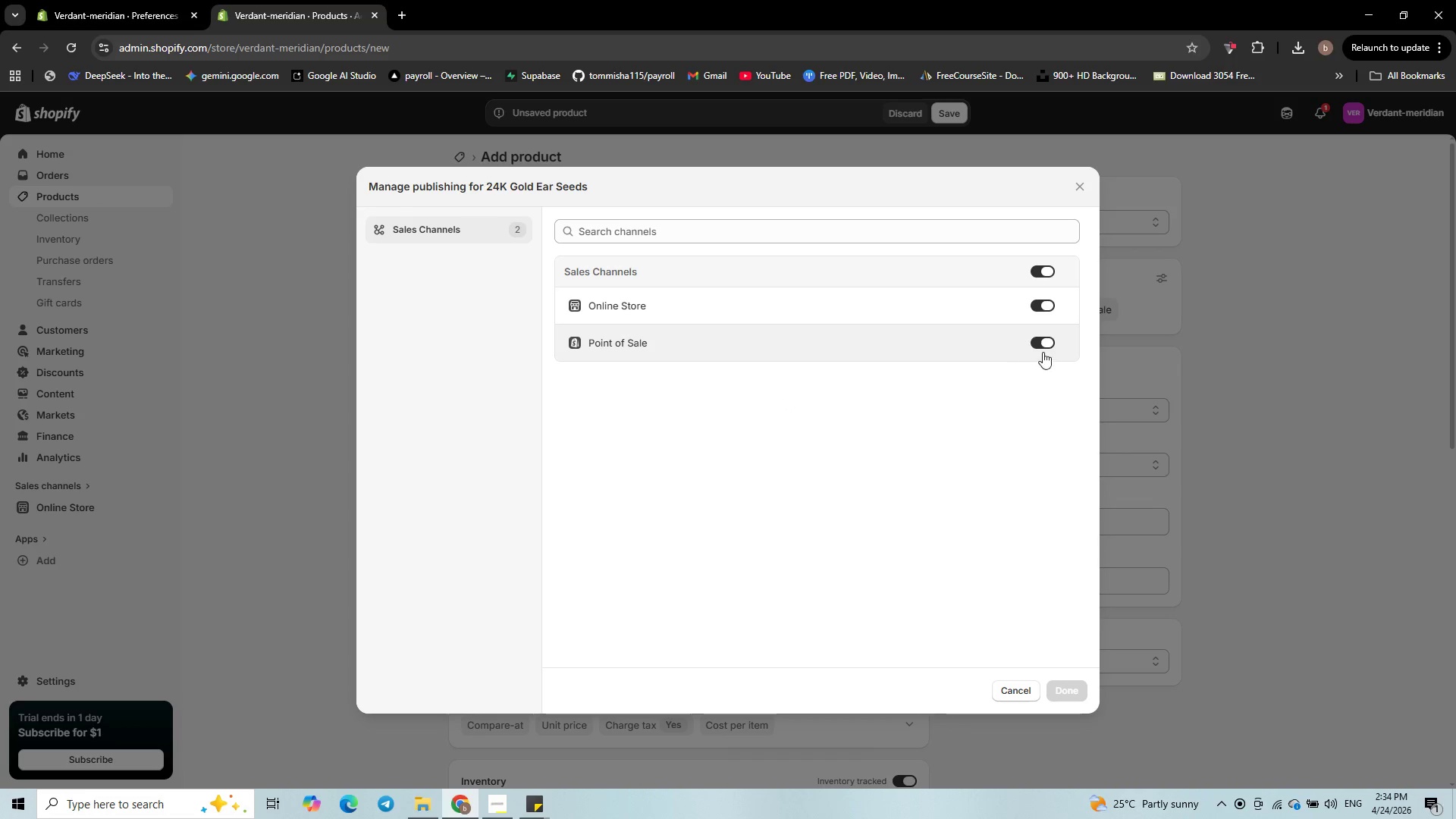 
left_click([1046, 345])
 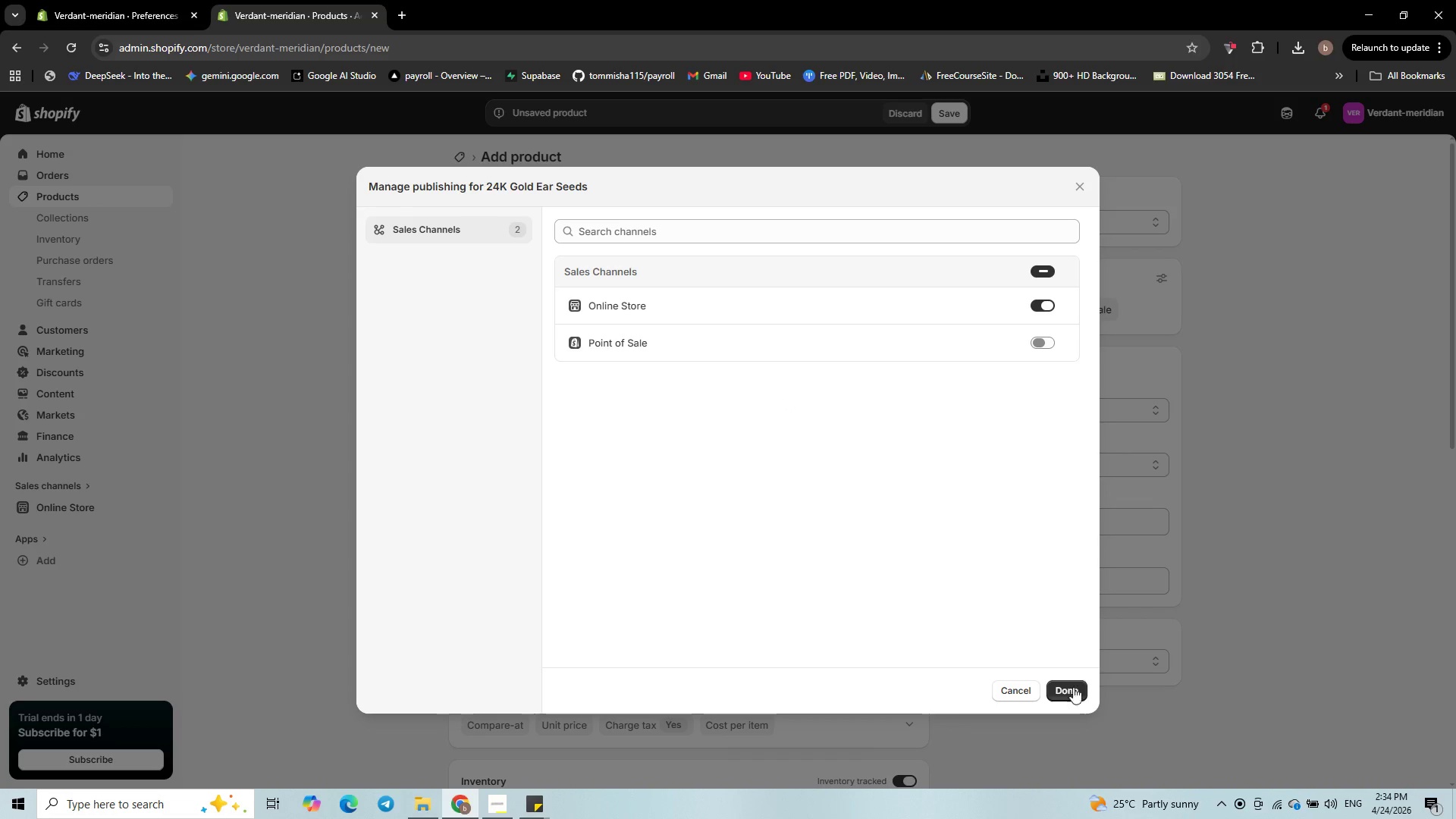 
left_click([1074, 691])
 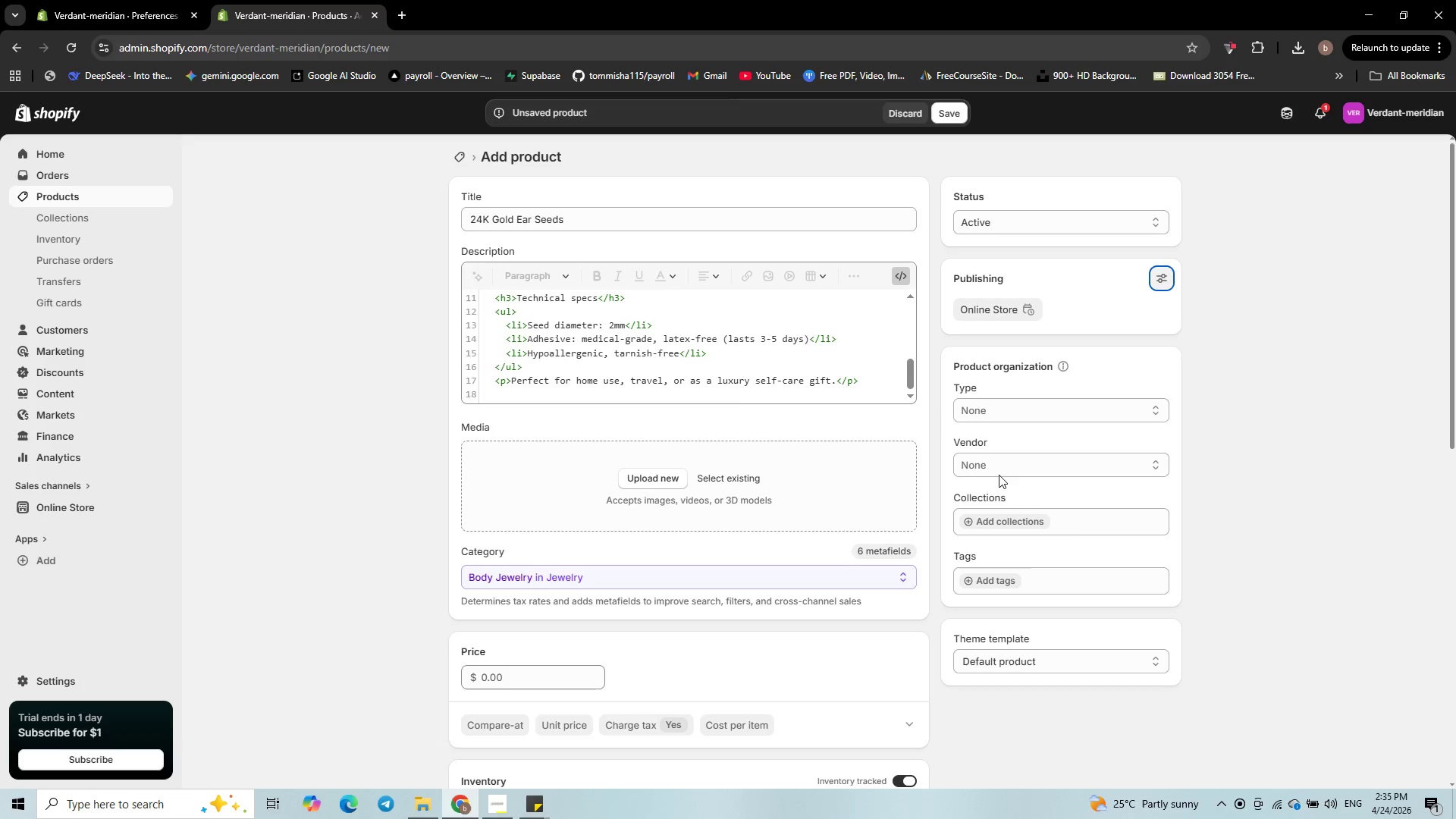 
left_click([990, 407])
 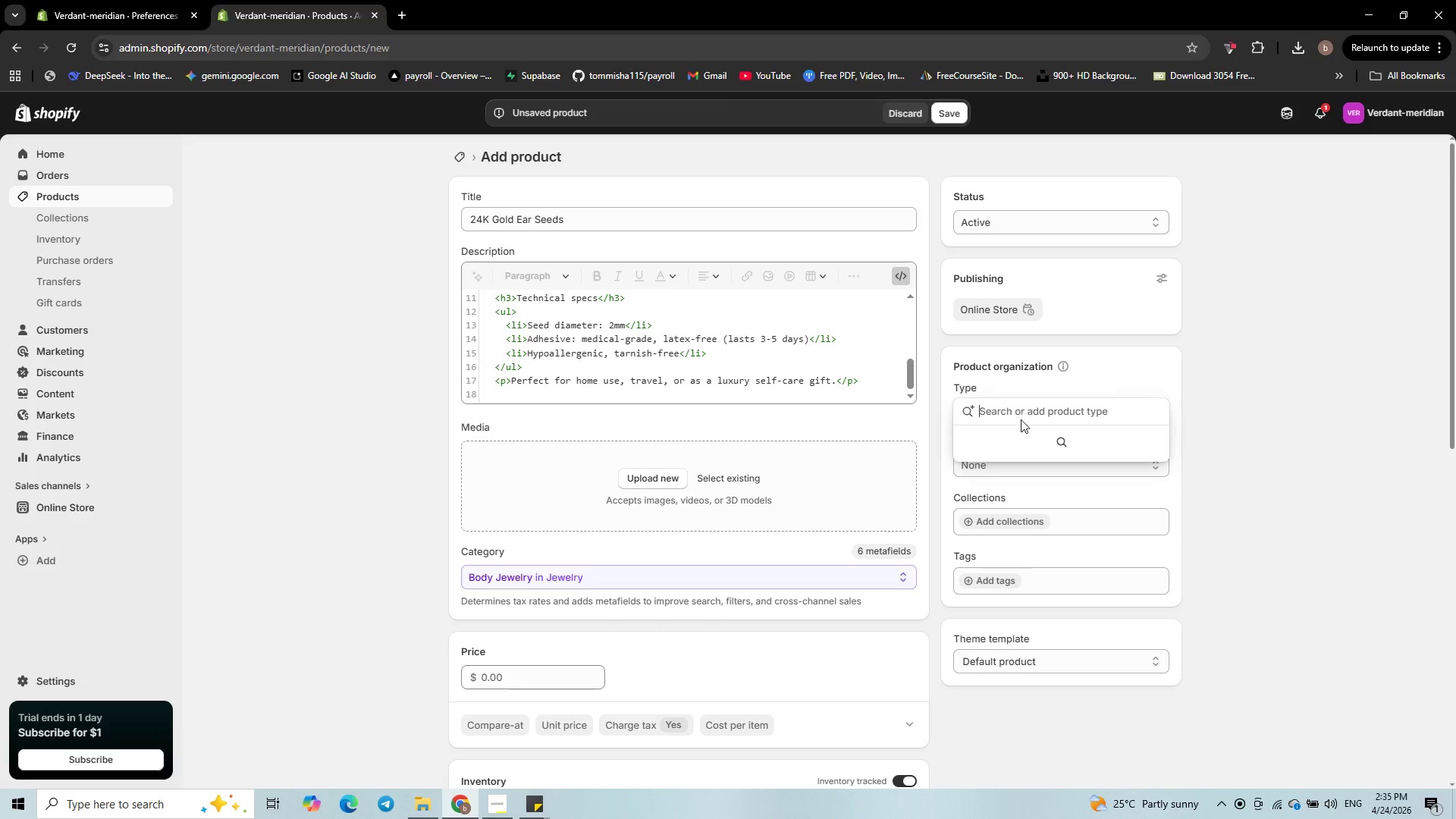 
left_click([1018, 387])
 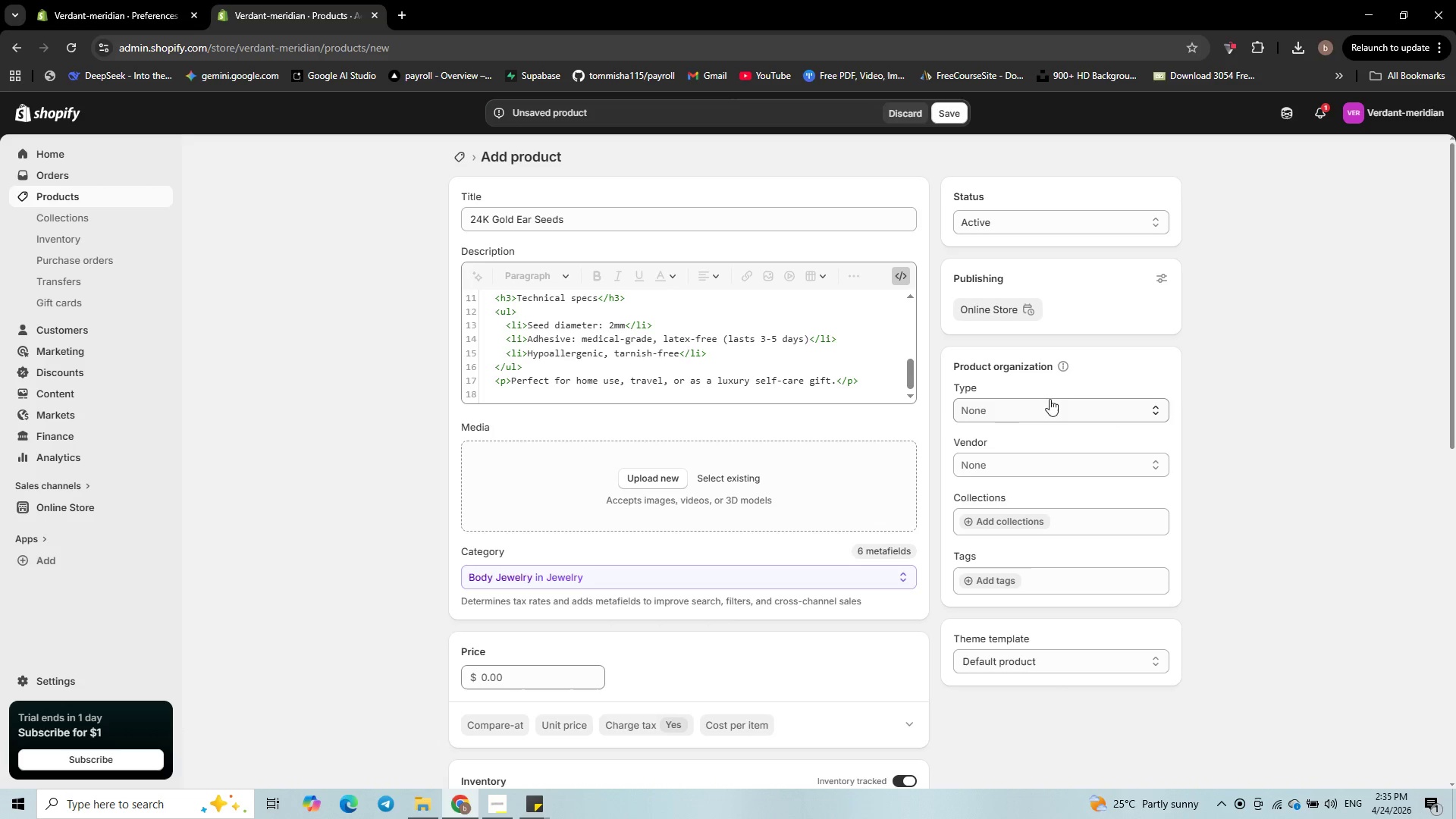 
left_click([1079, 415])
 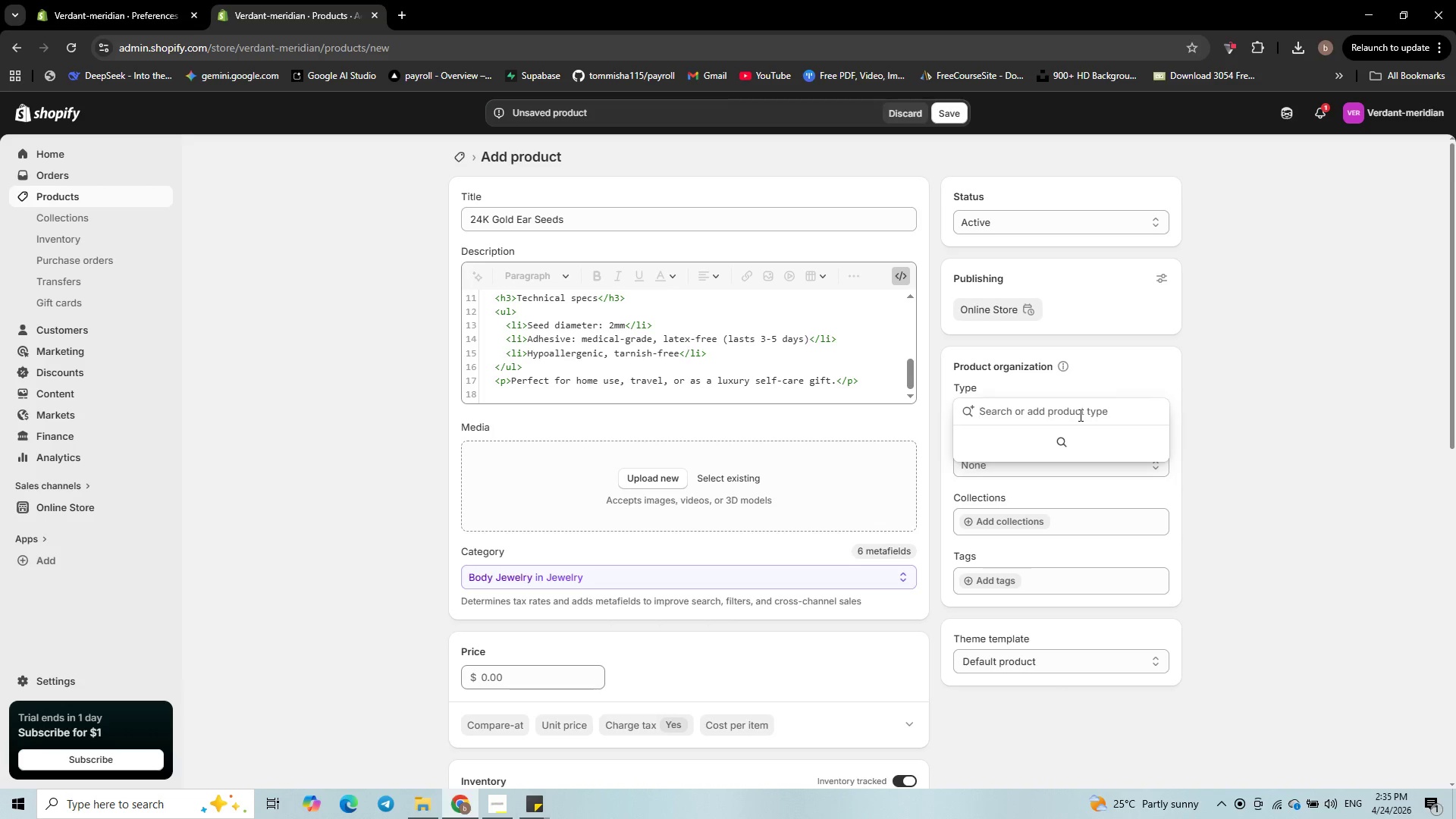 
type(Auriculothera)
 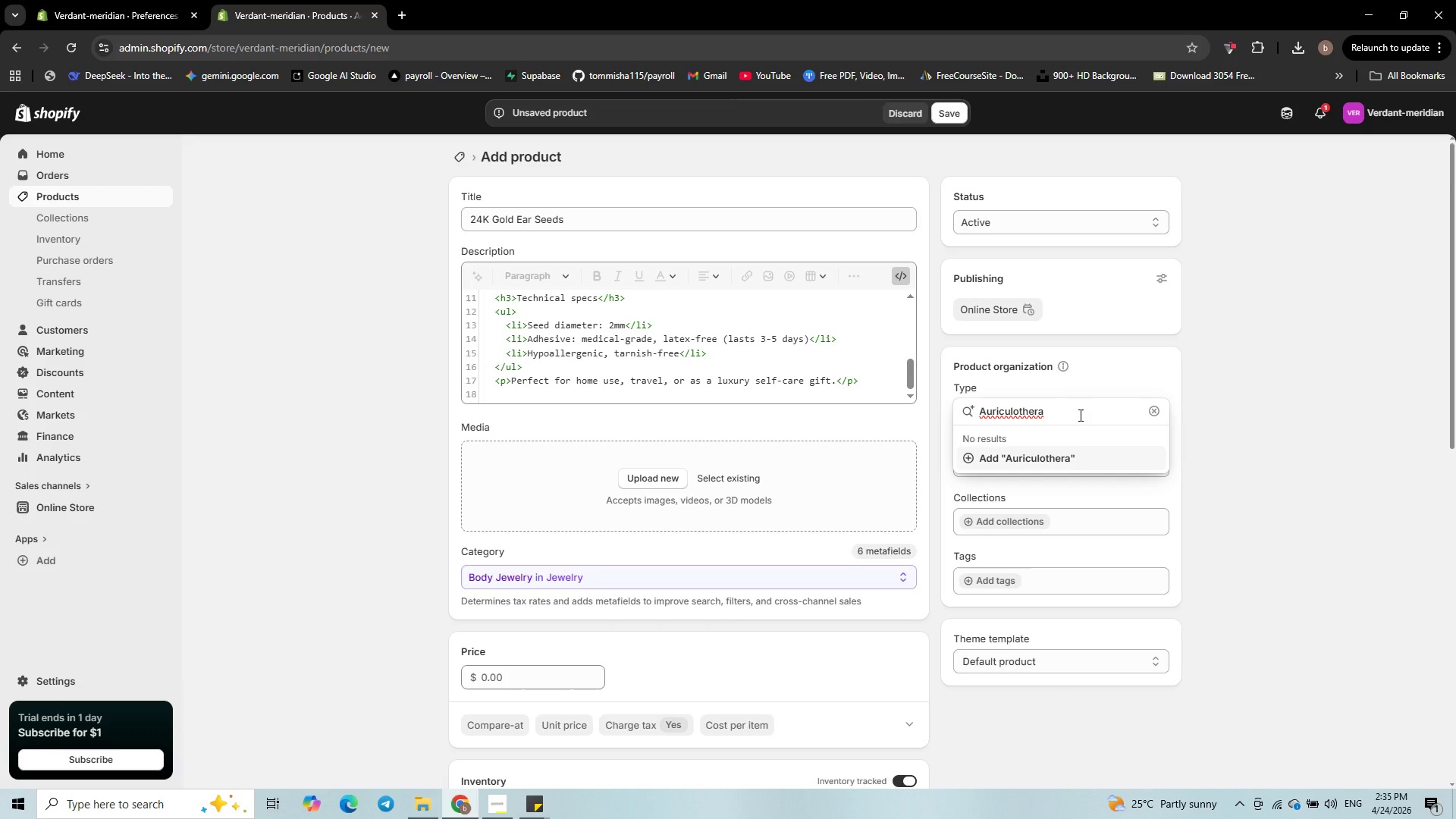 
type(py Kit)
 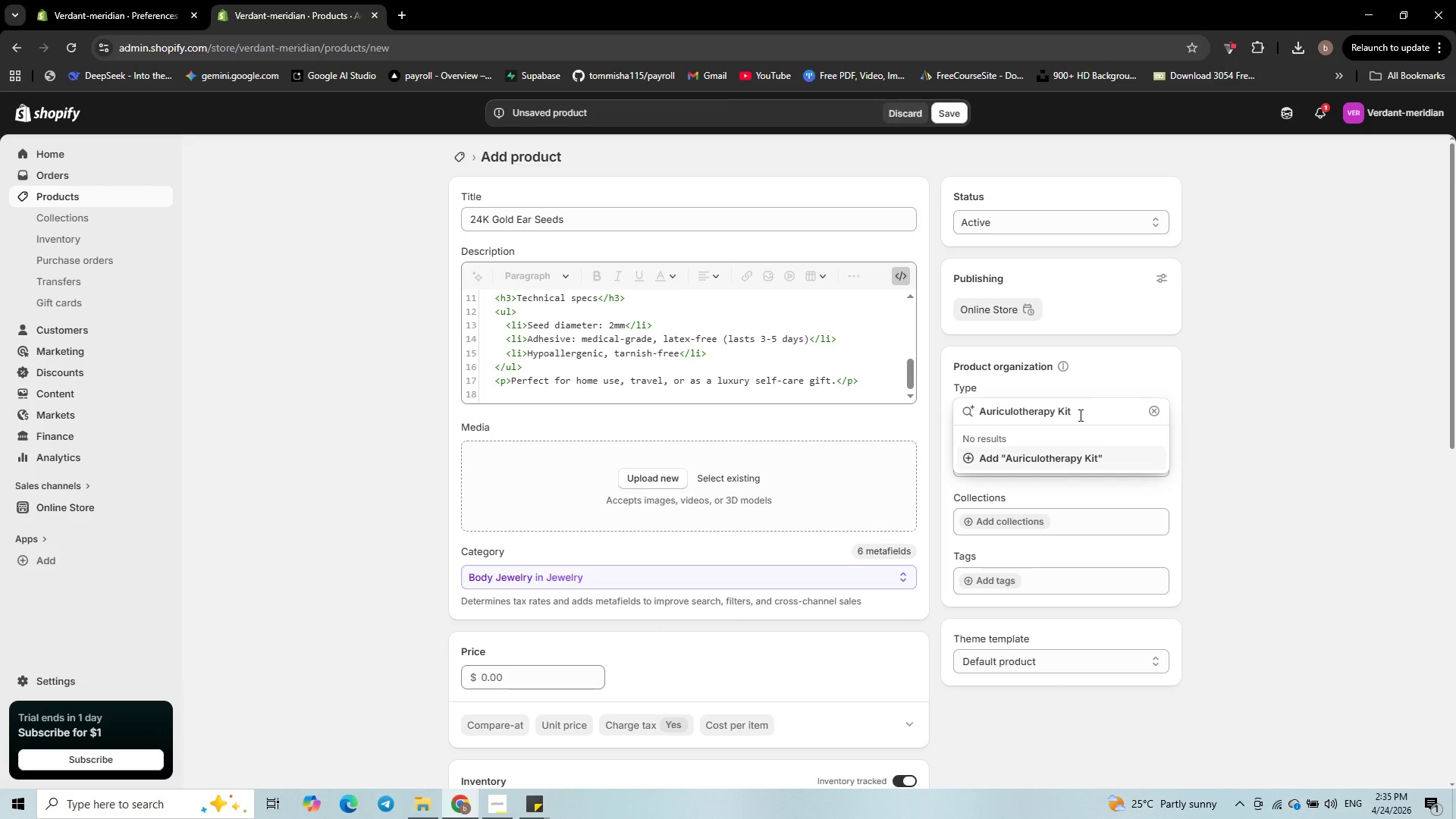 
left_click([1032, 457])
 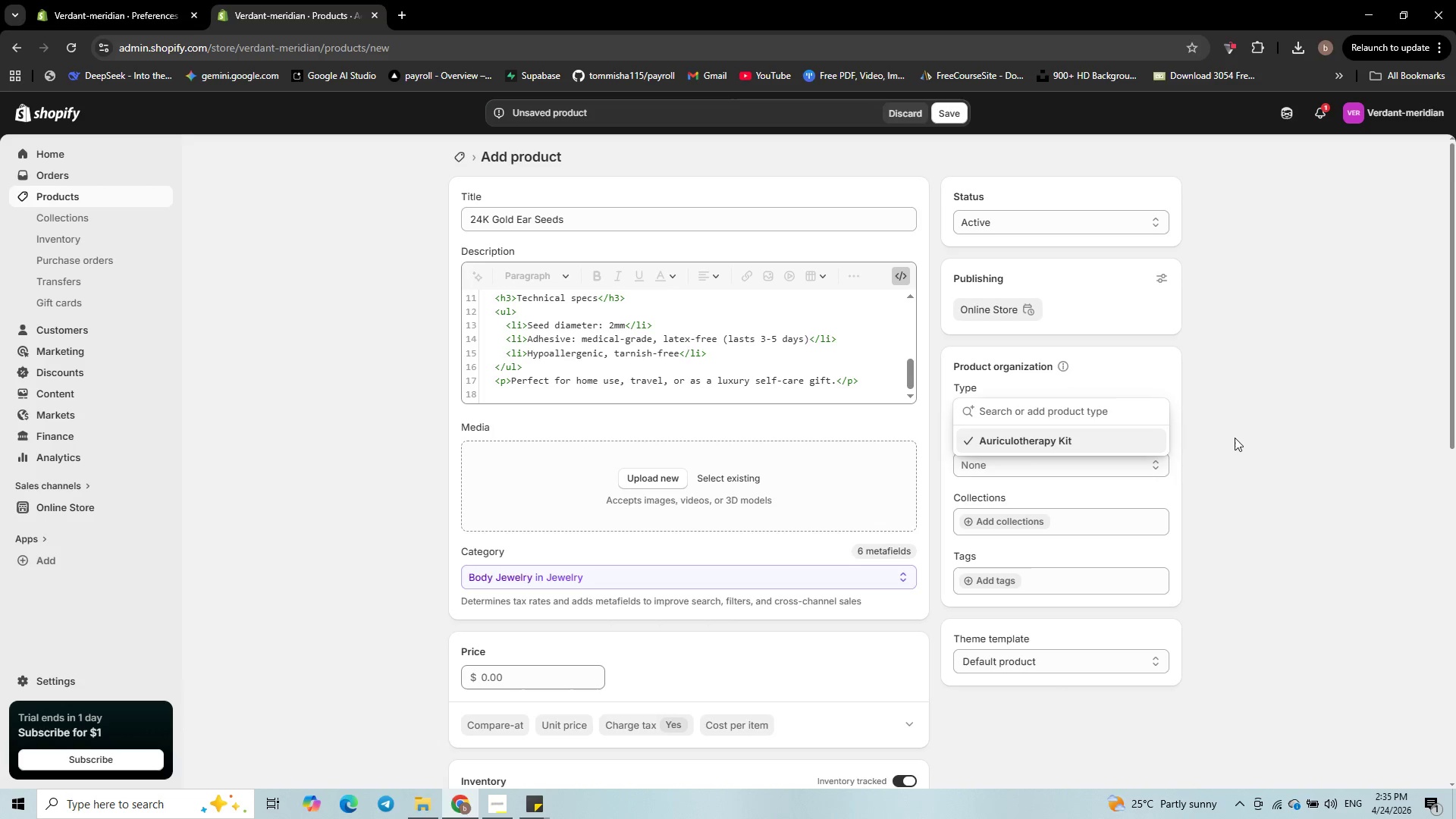 
left_click([1266, 448])
 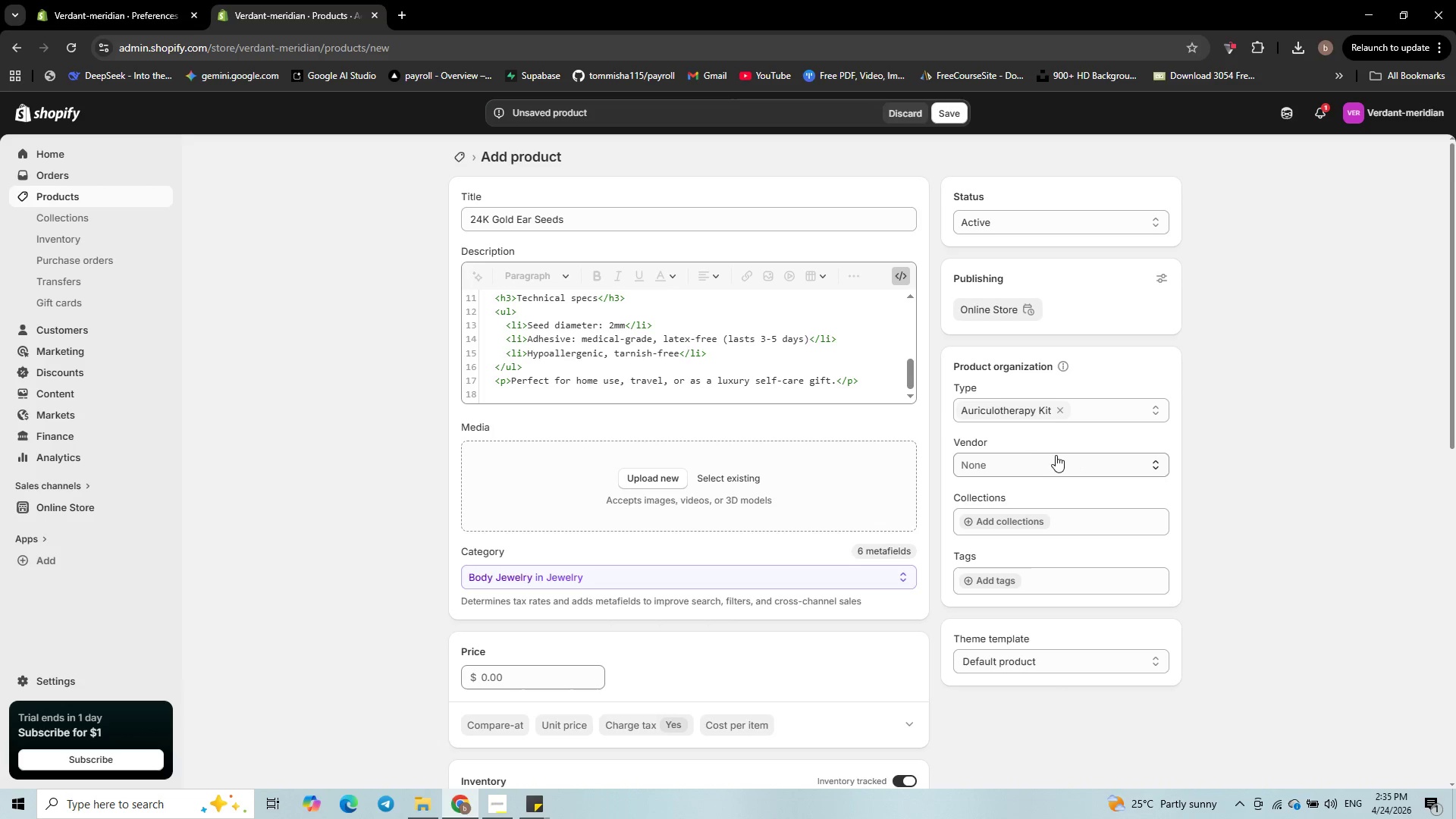 
mouse_move([1056, 444])
 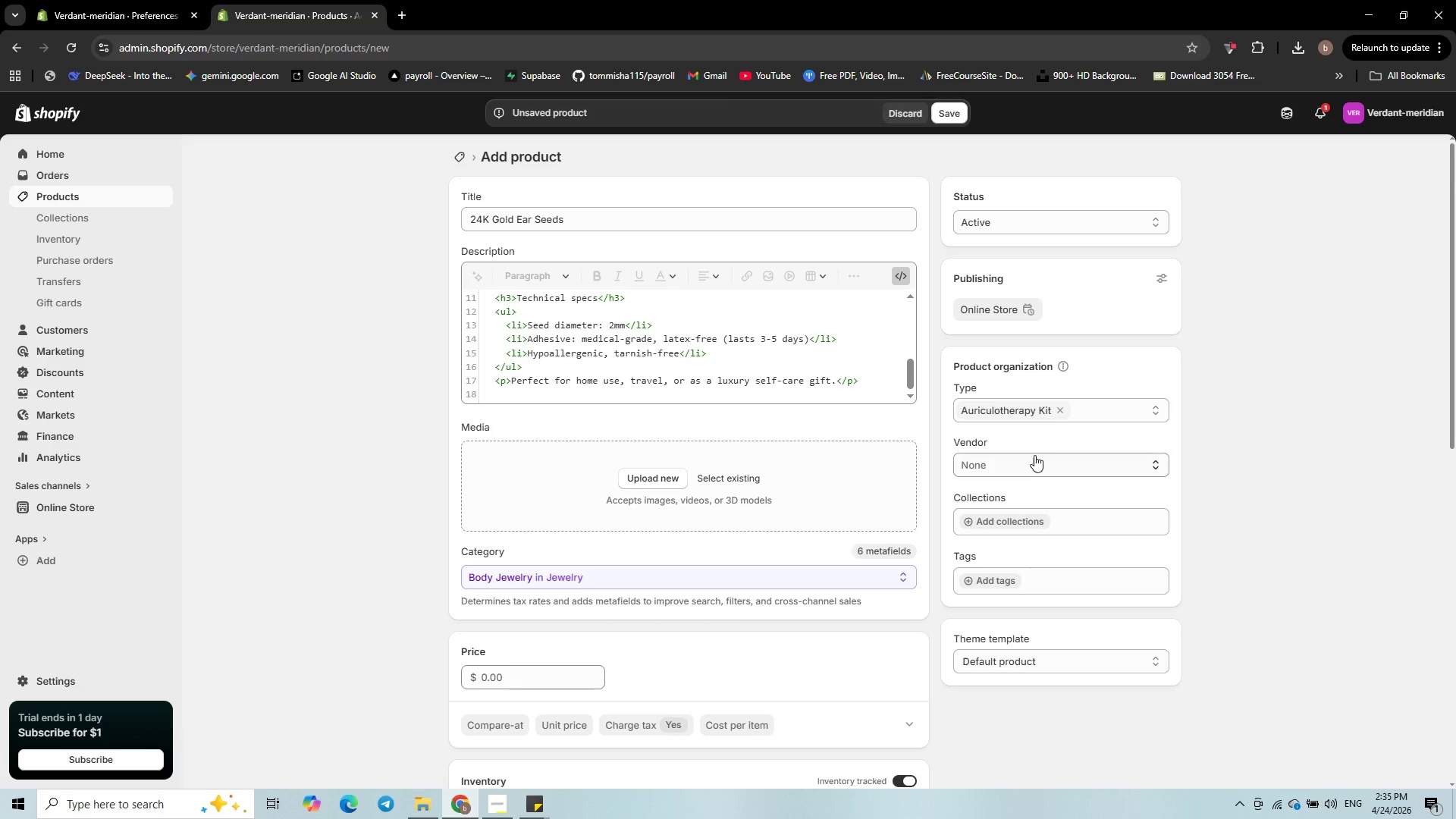 
left_click([1030, 462])
 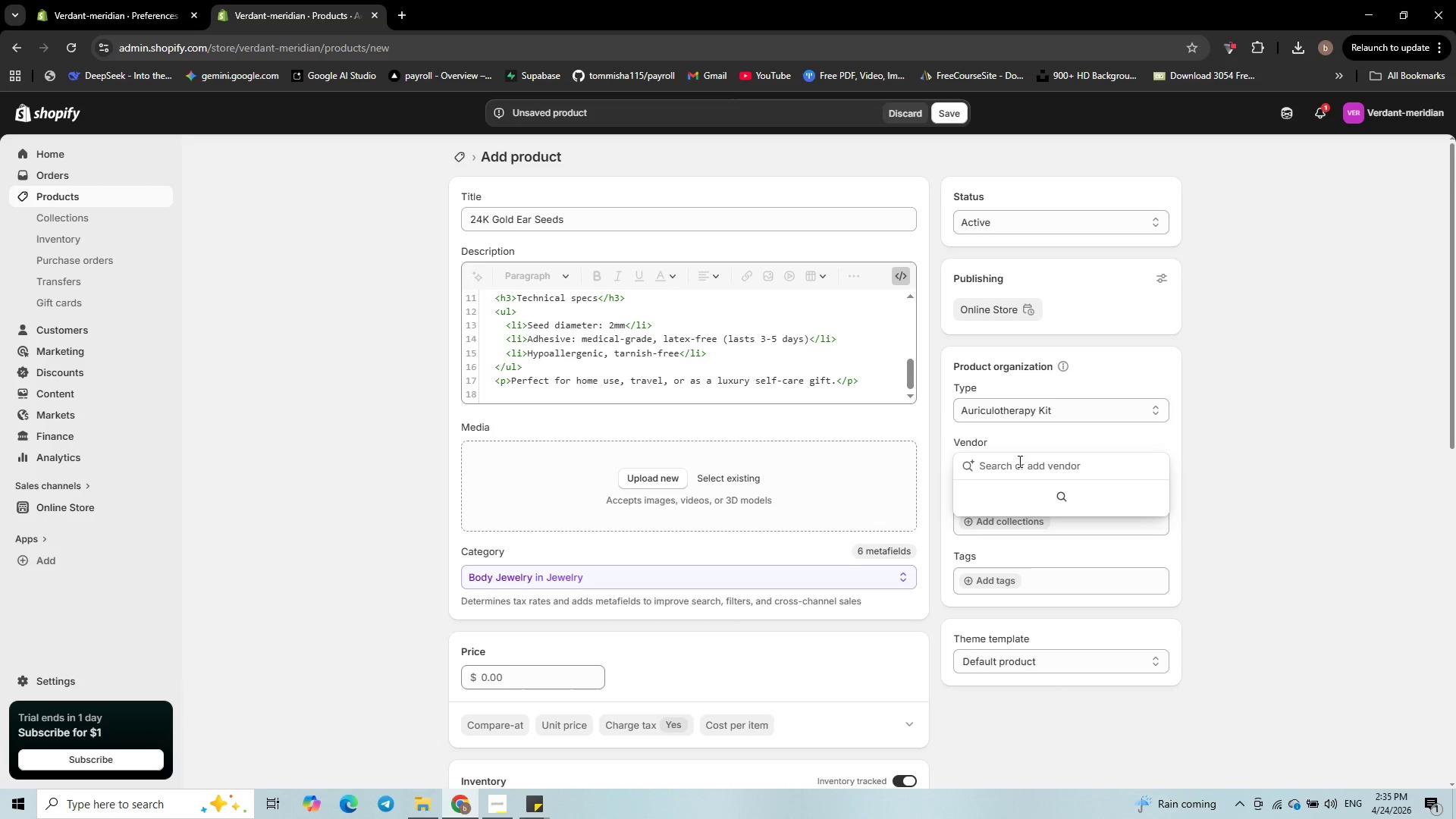 
type(Verdant Mer)
 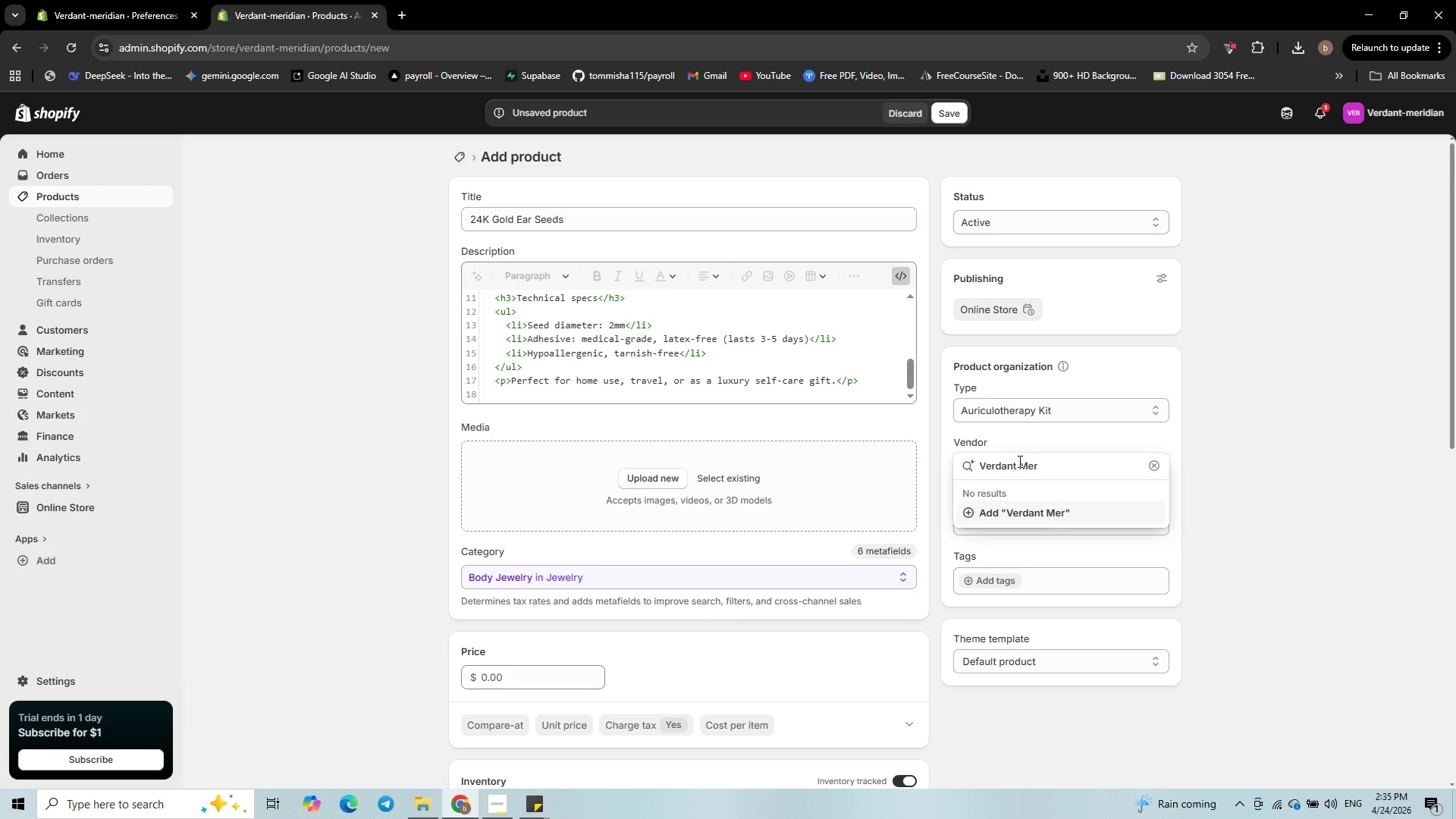 
type(idian)
 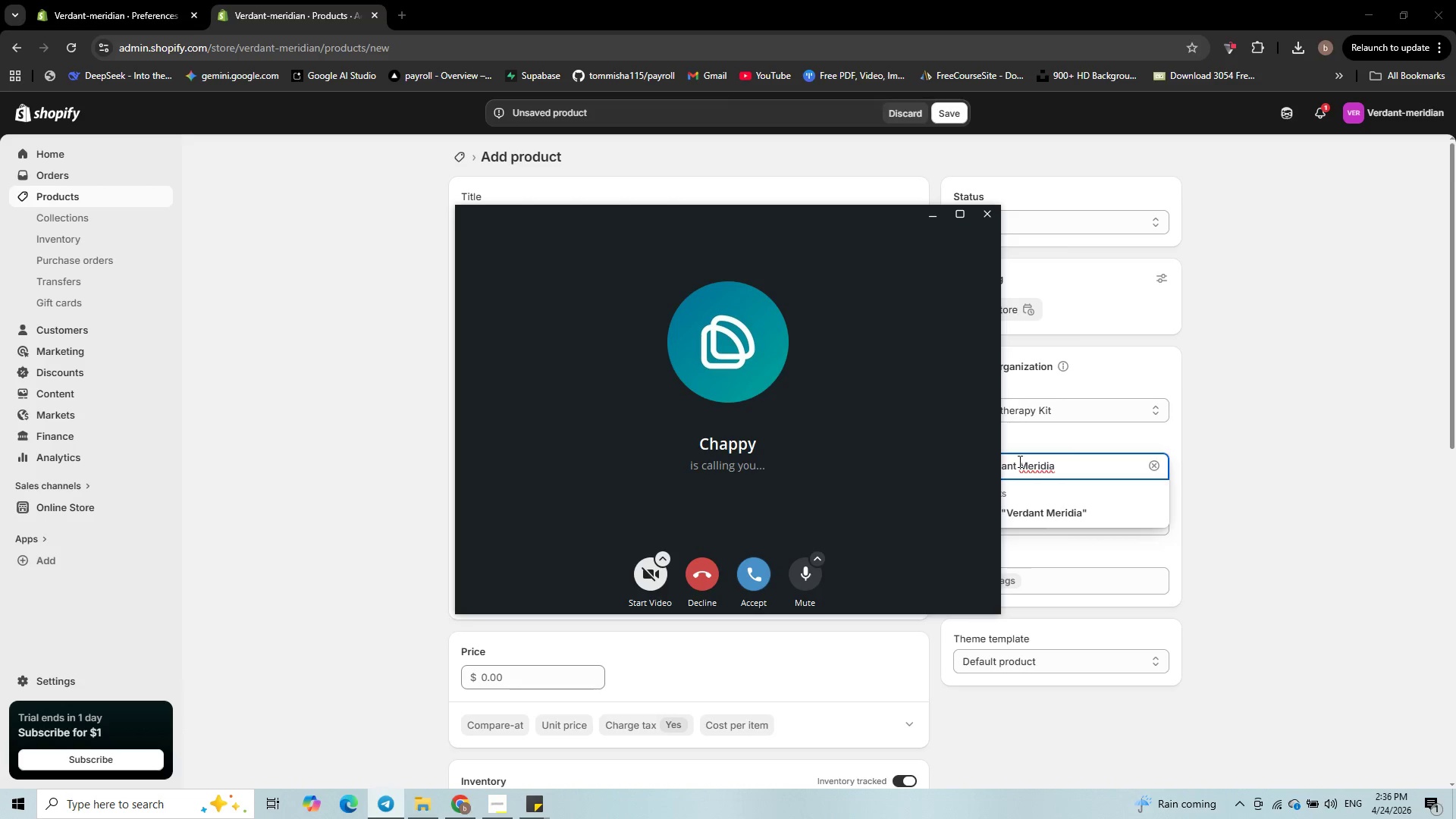 
wait(6.23)
 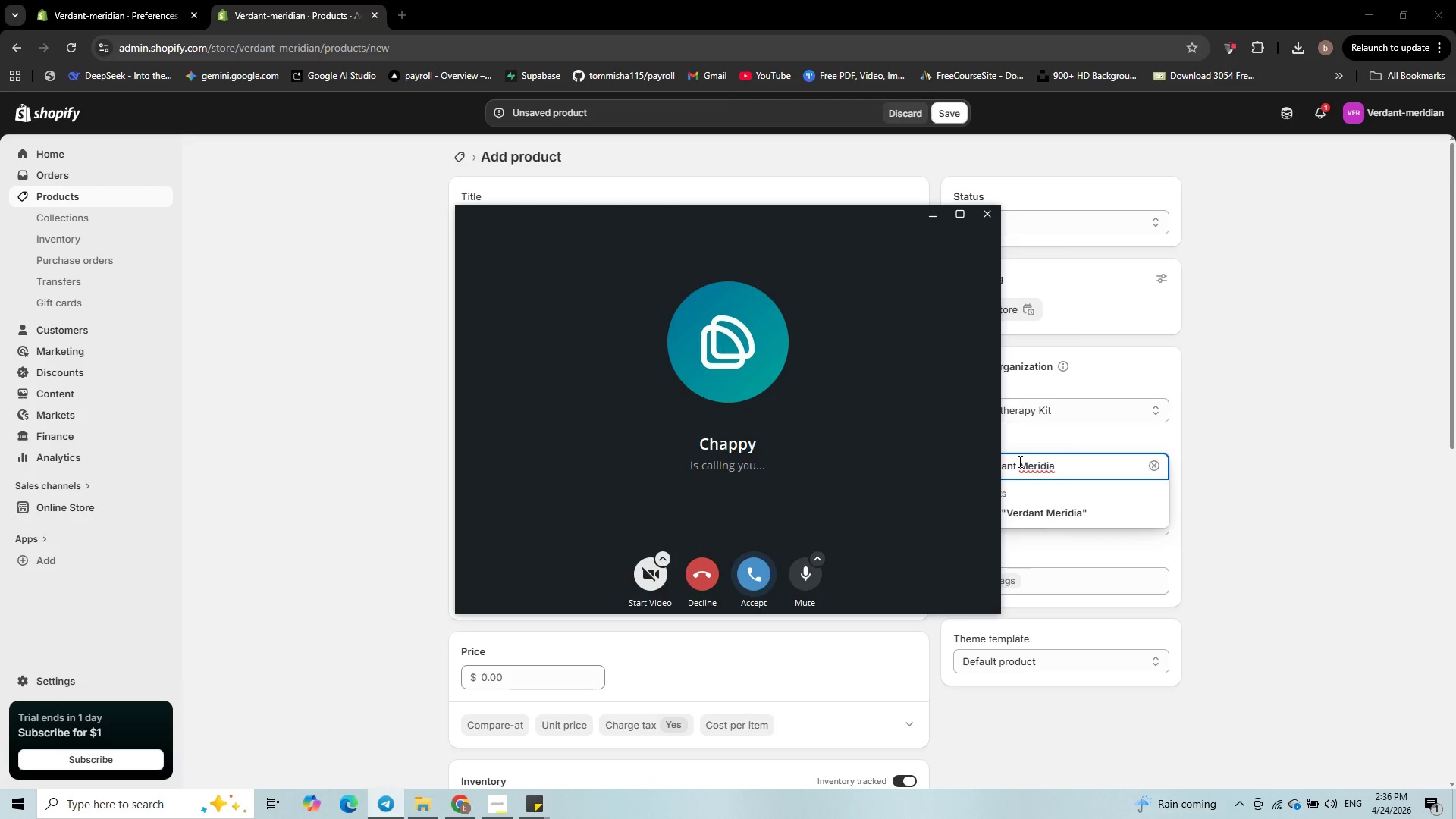 
left_click([926, 213])
 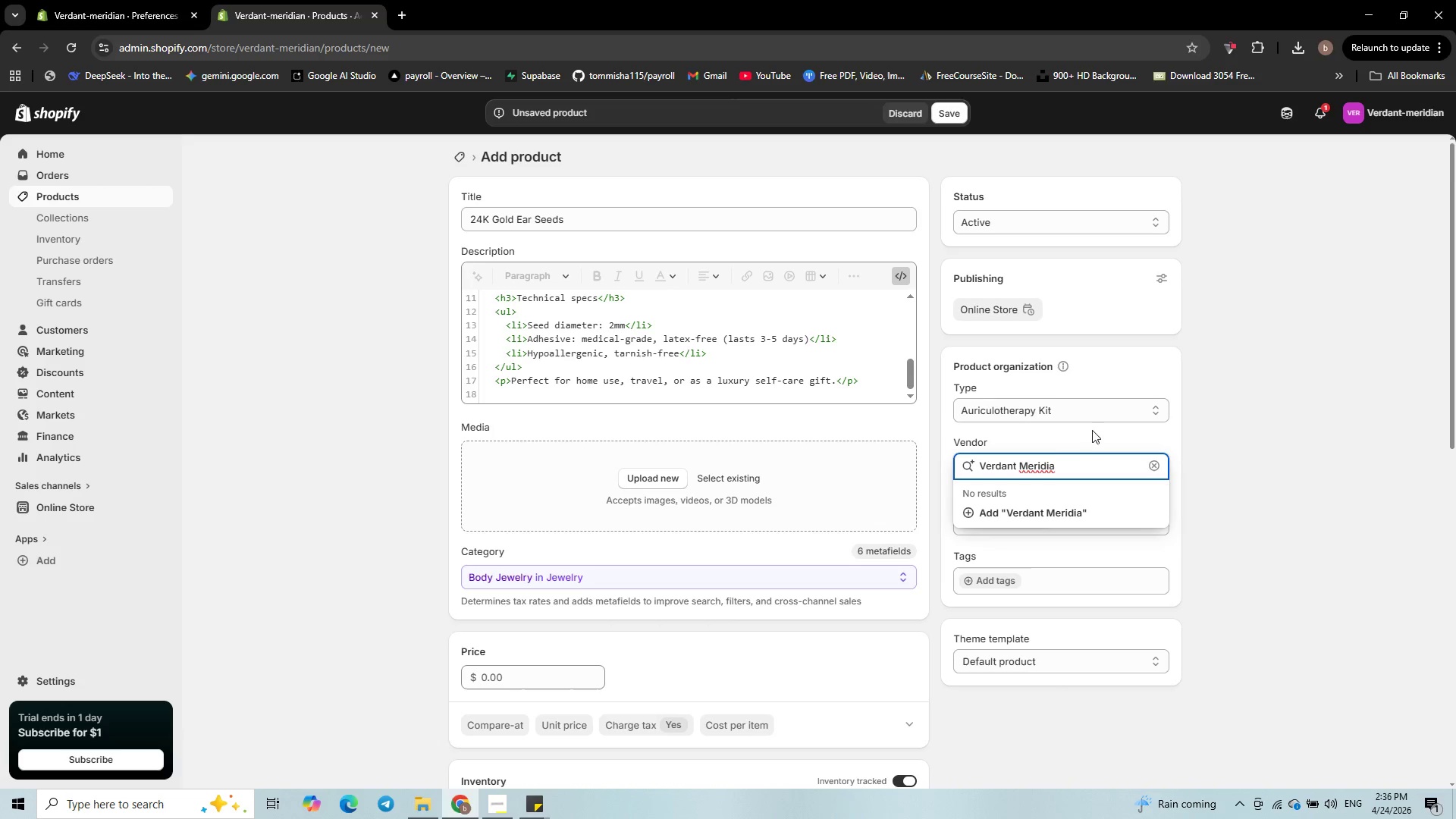 
wait(24.11)
 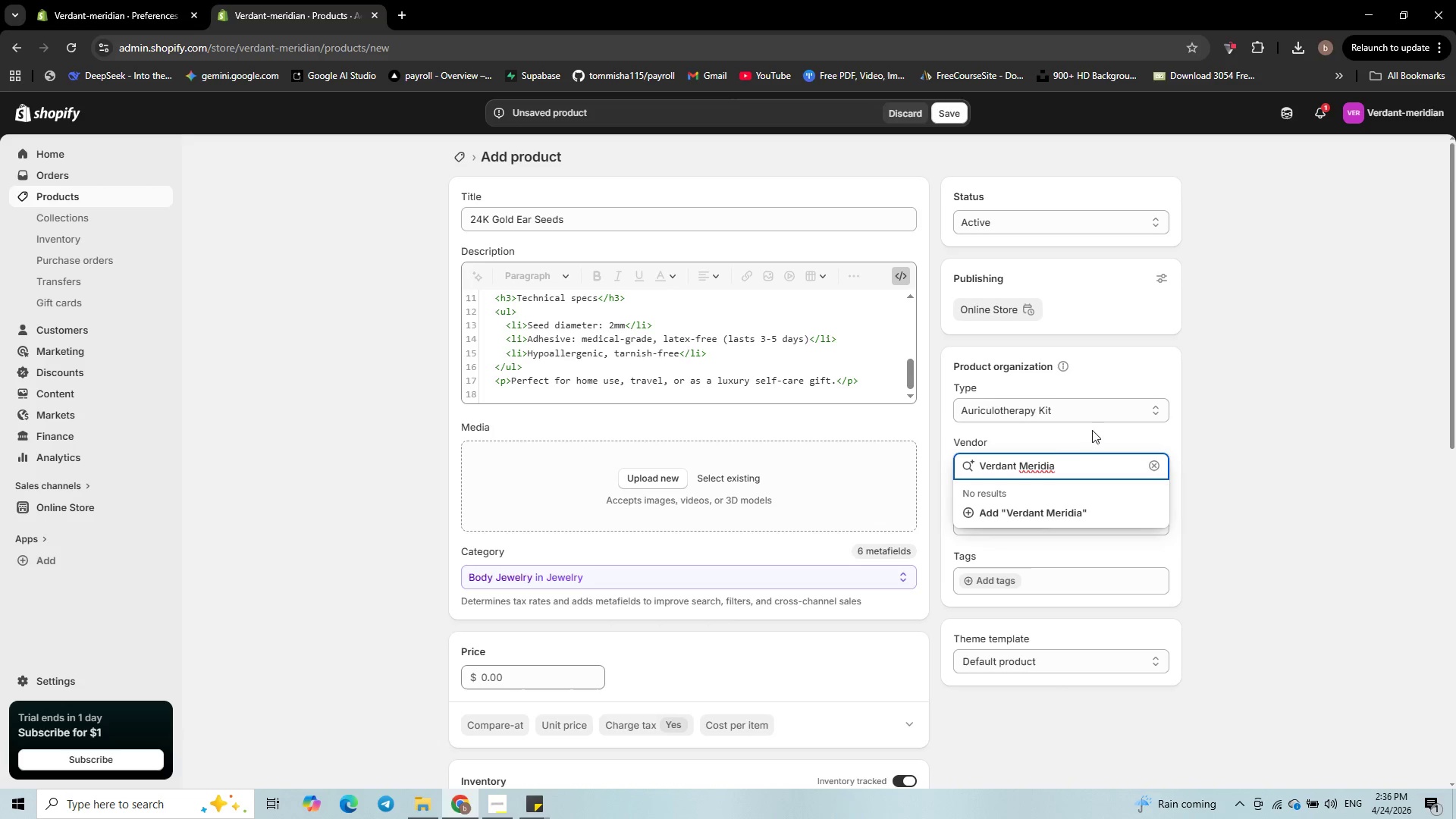 
key(N)
 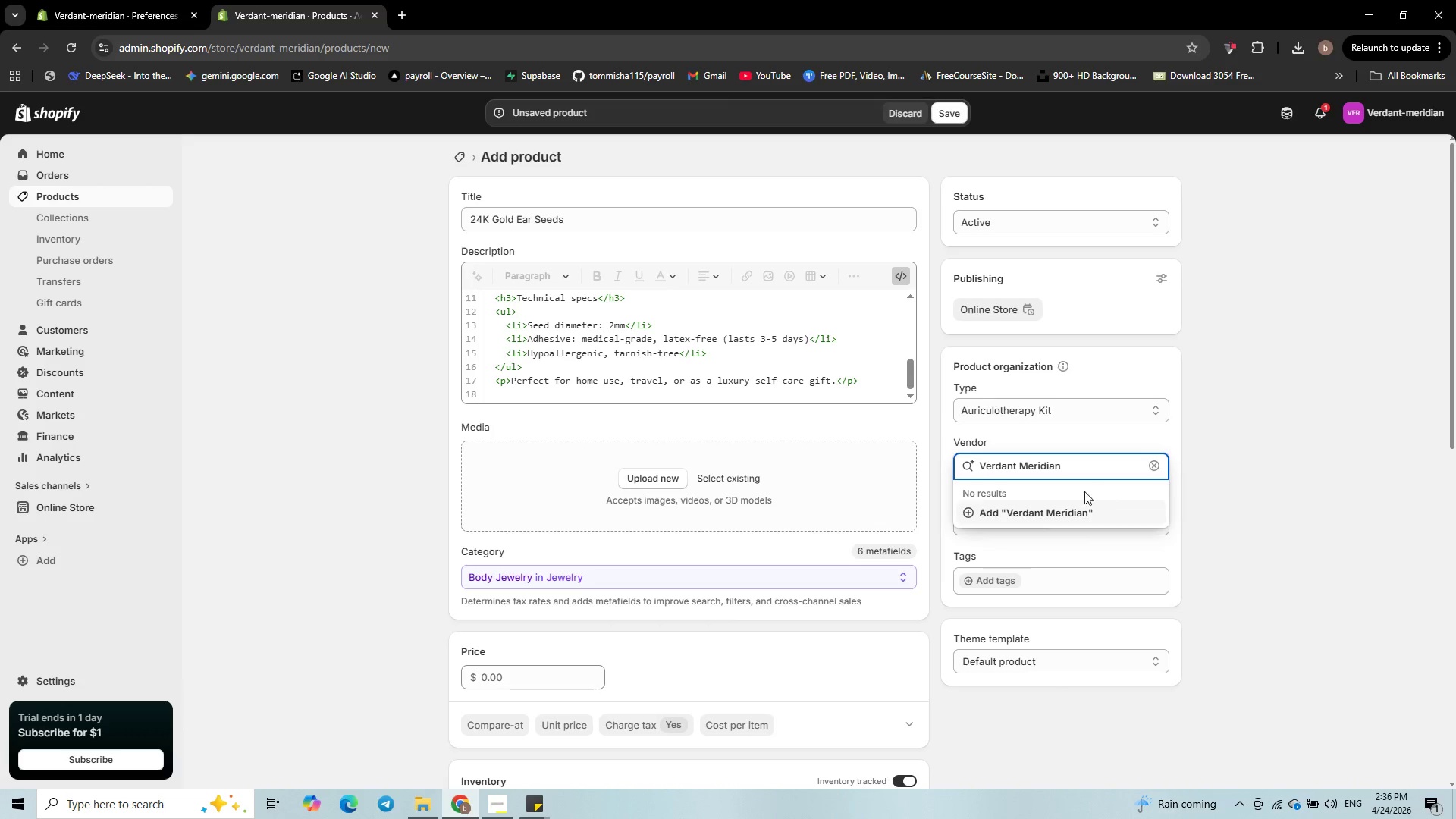 
left_click([1062, 507])
 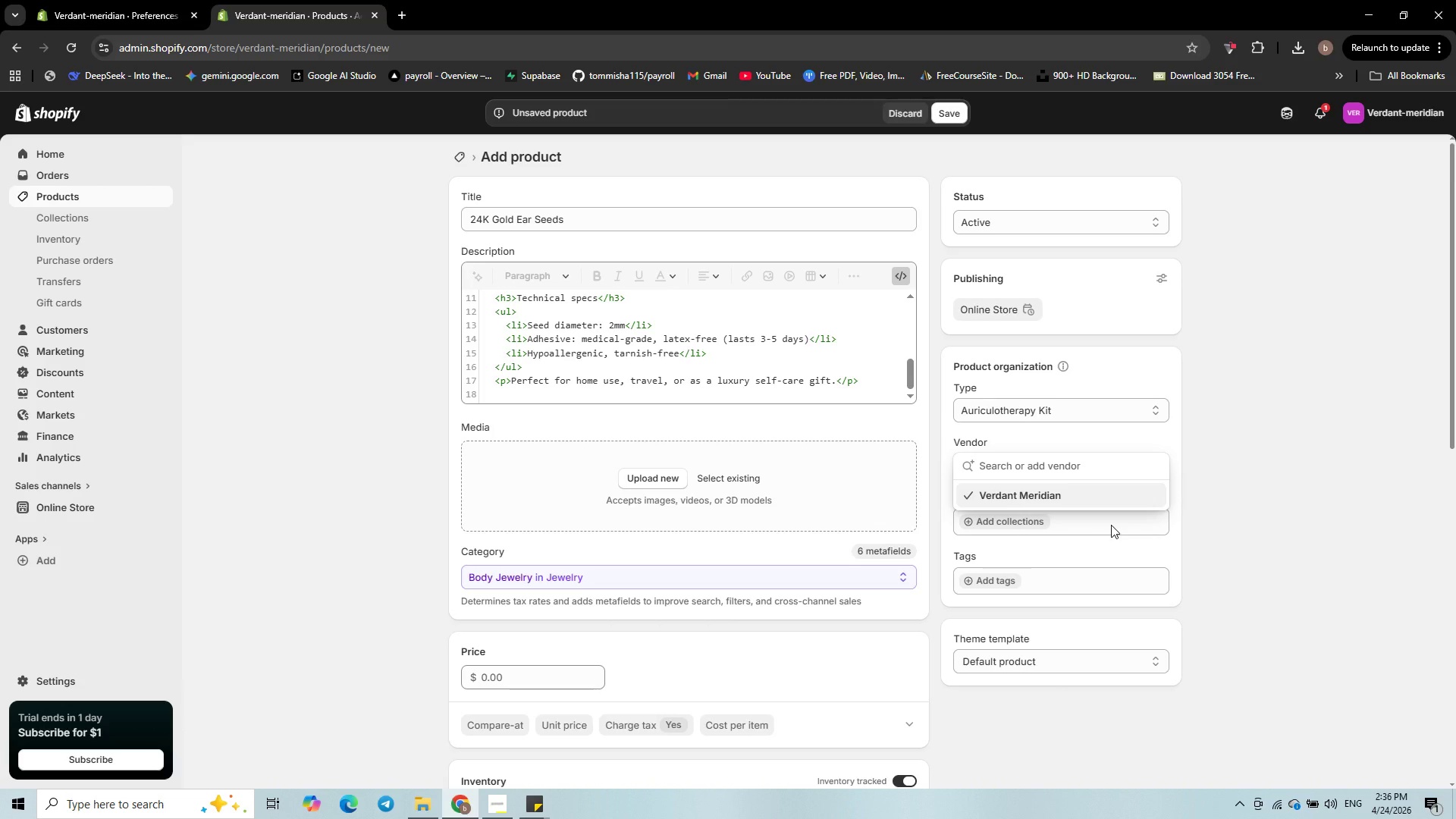 
wait(9.16)
 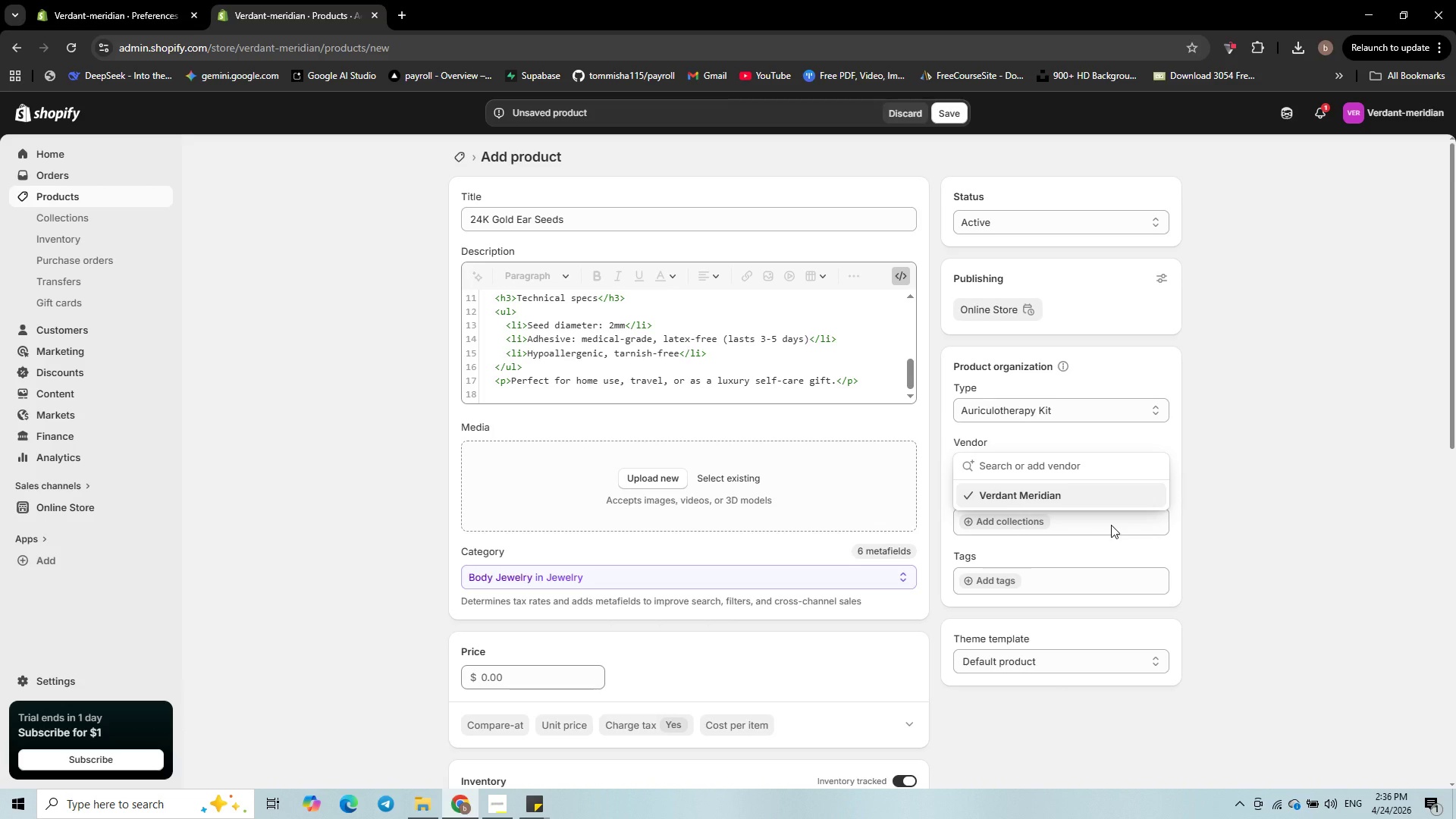 
left_click([1232, 472])
 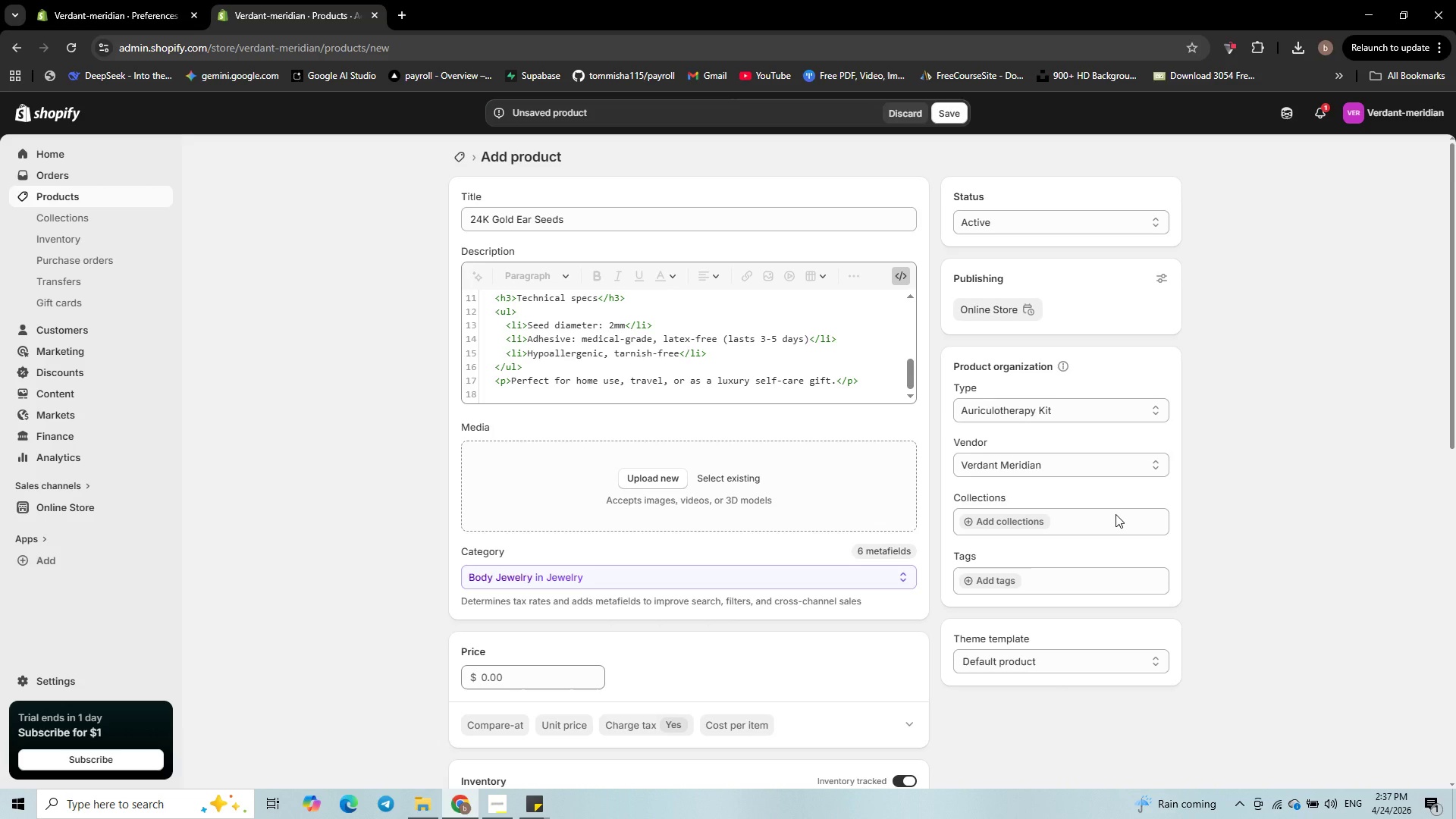 
wait(17.58)
 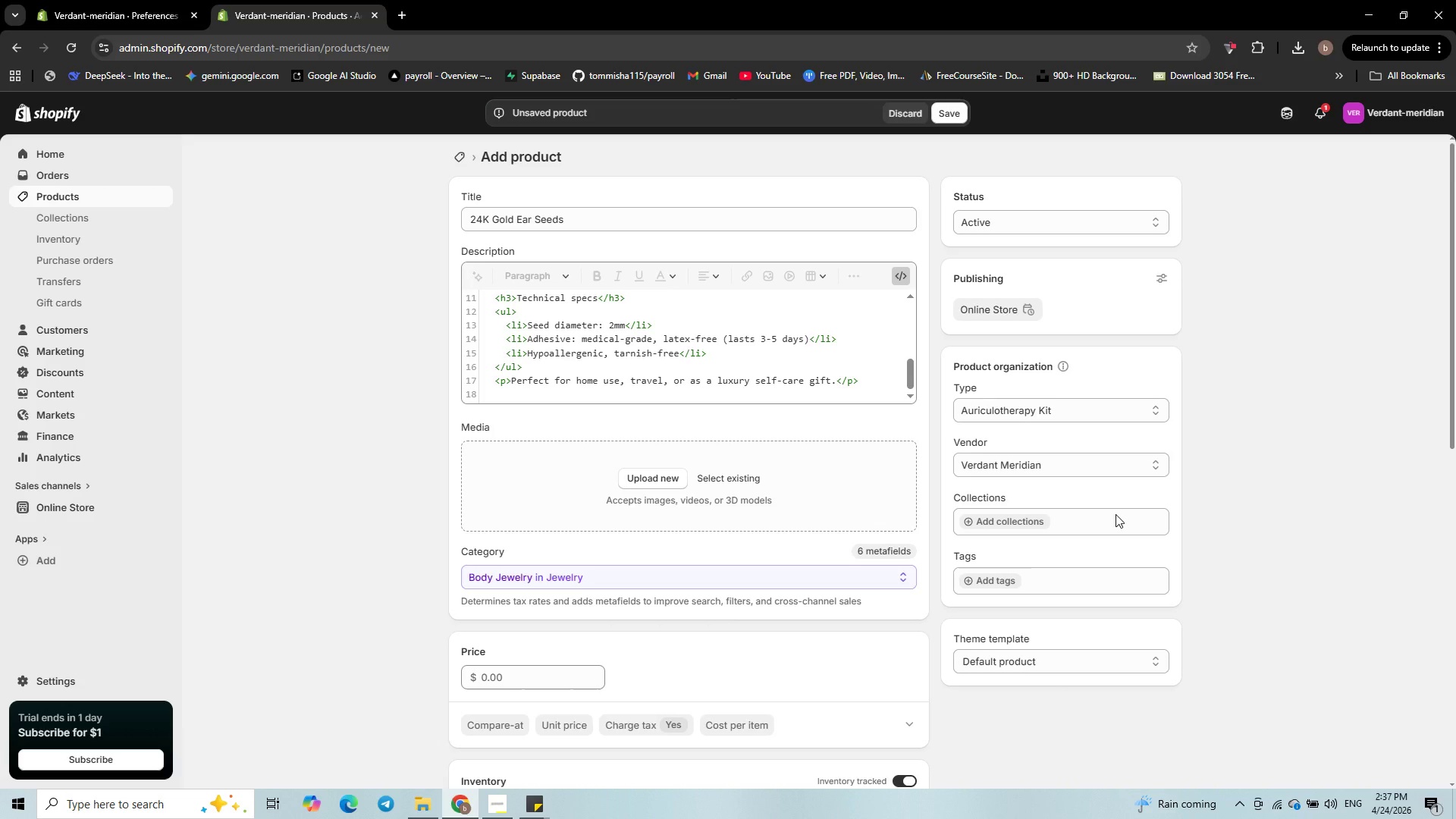 
left_click([1040, 580])
 